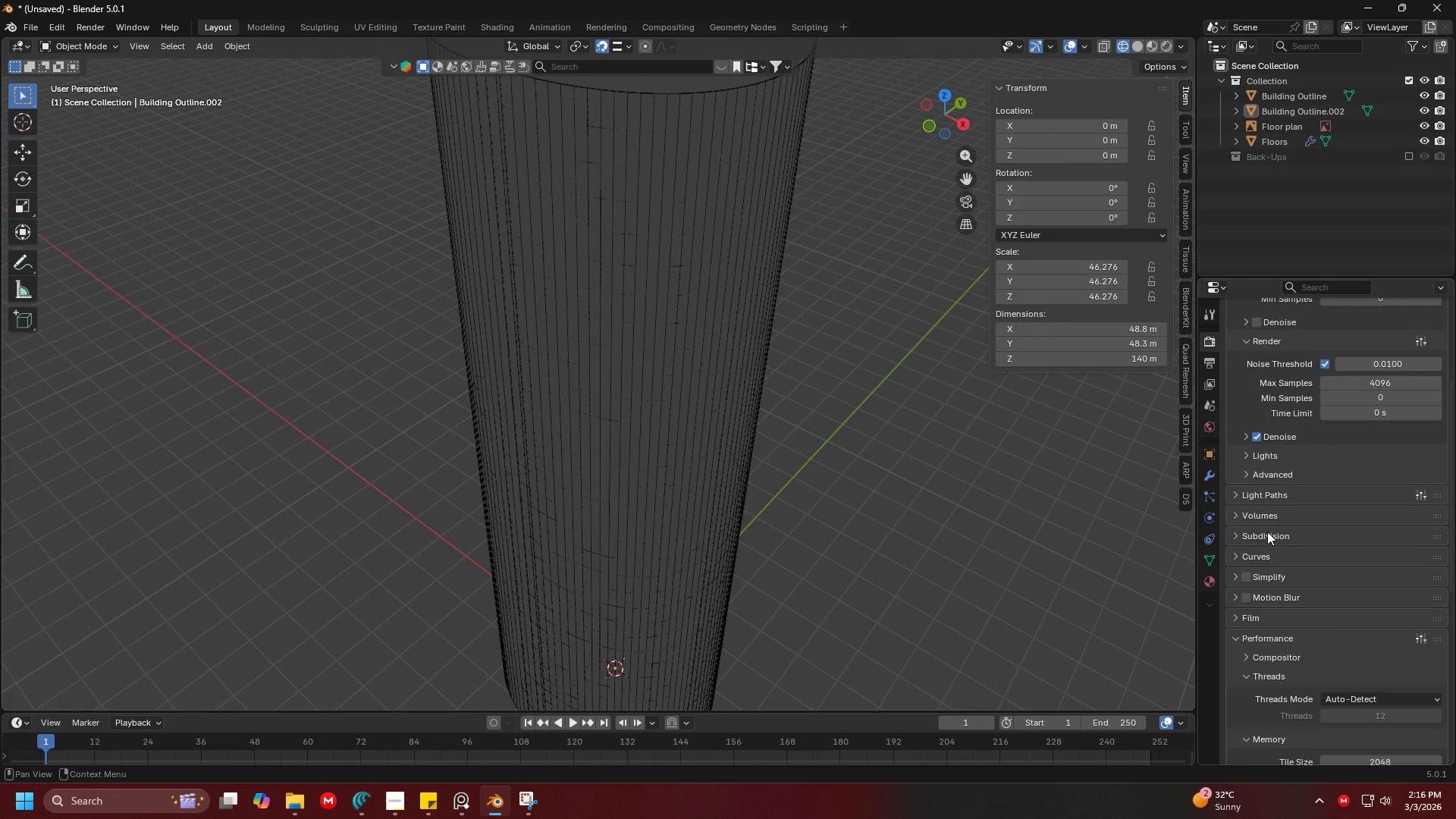 
scroll: coordinate [1272, 518], scroll_direction: up, amount: 5.0
 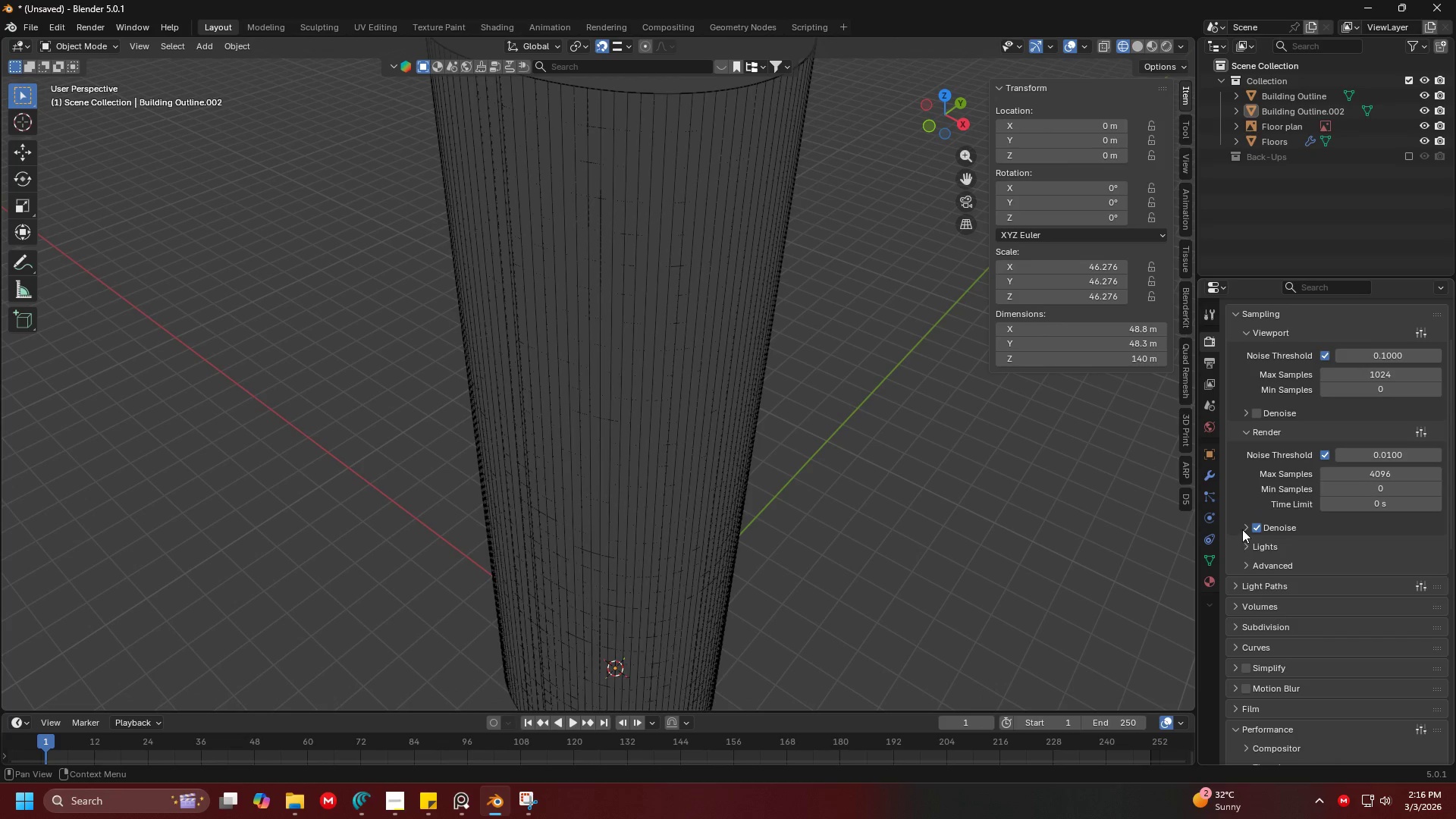 
left_click([1243, 528])
 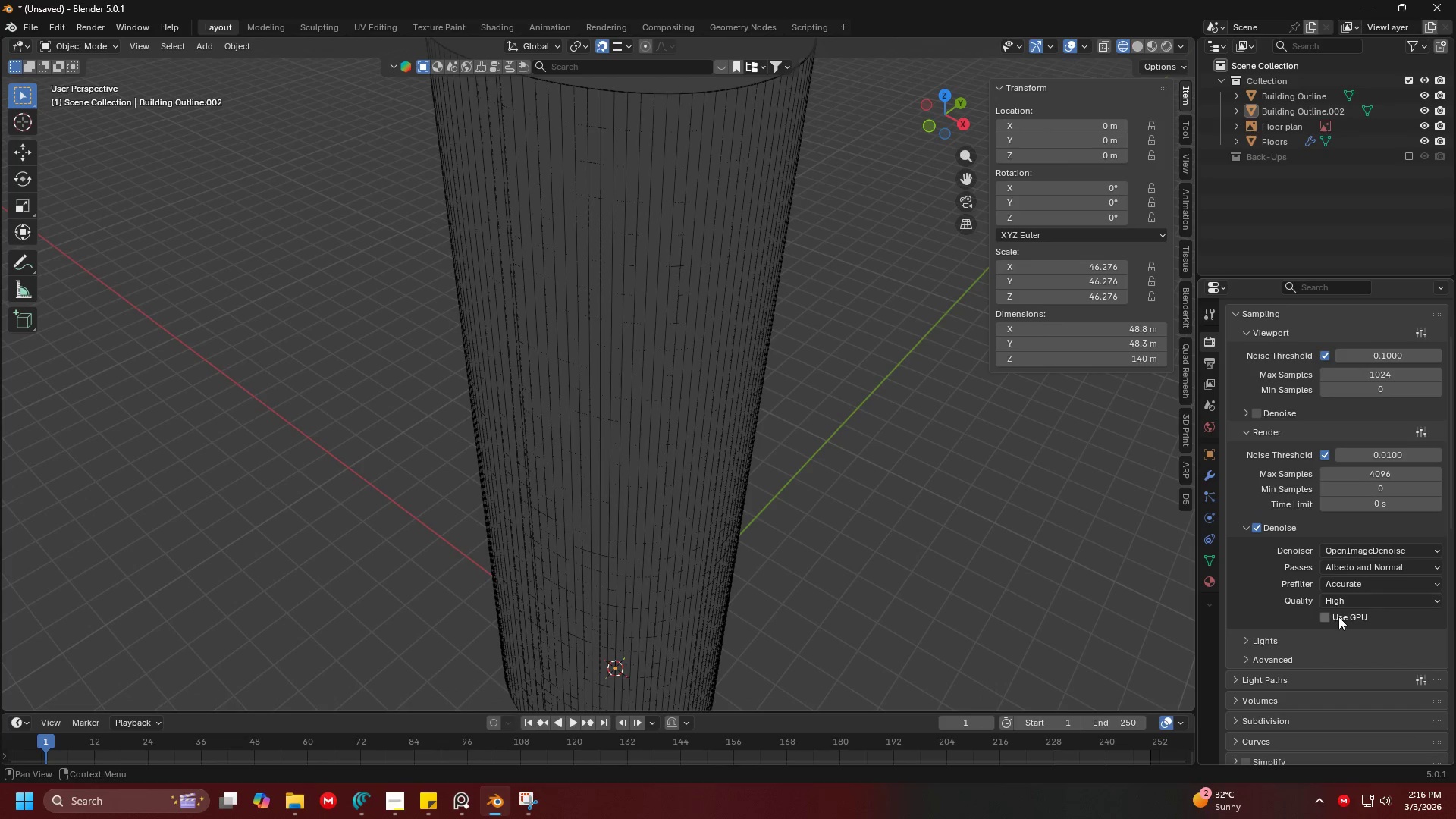 
left_click([1338, 618])
 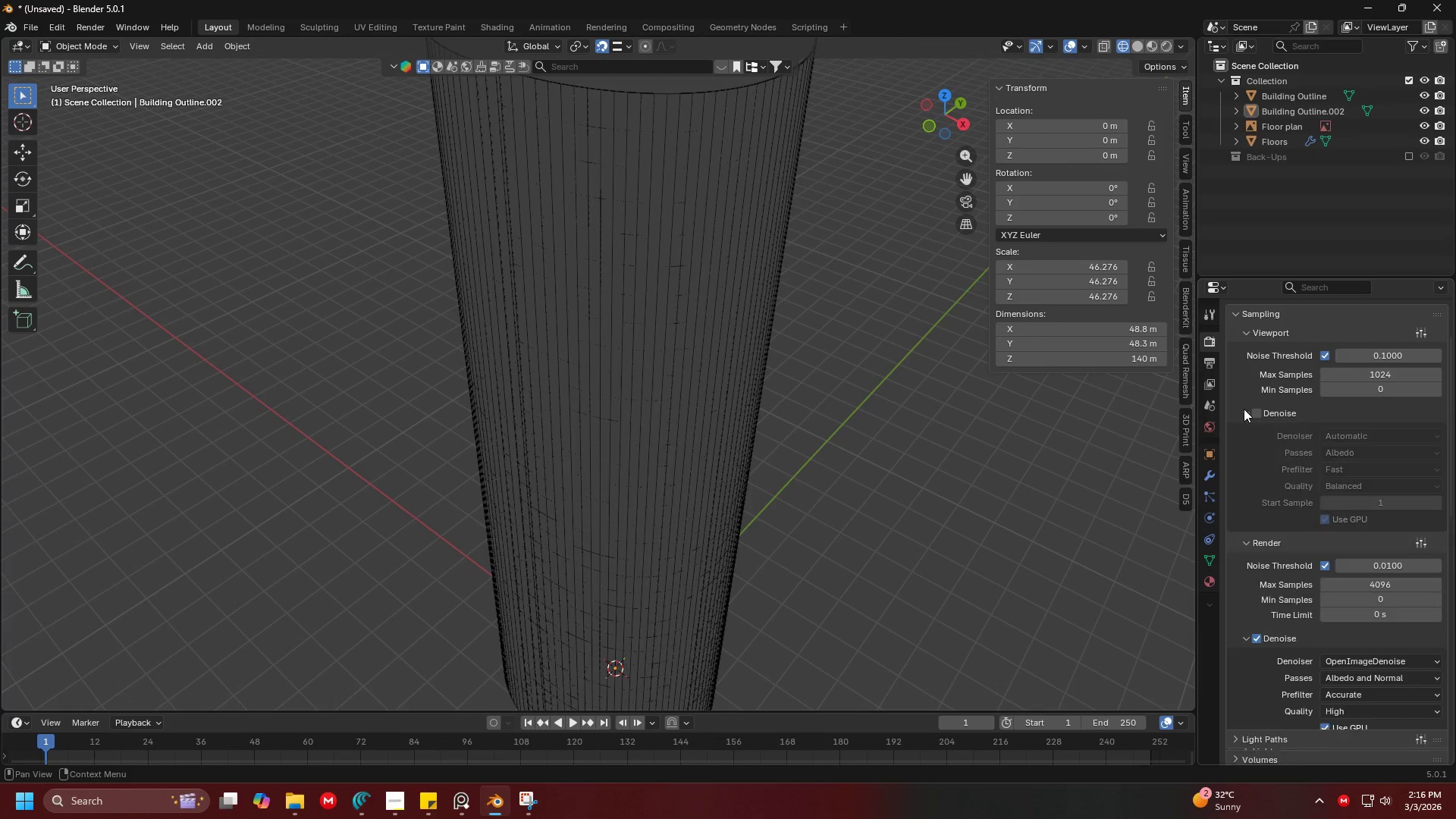 
double_click([1254, 415])
 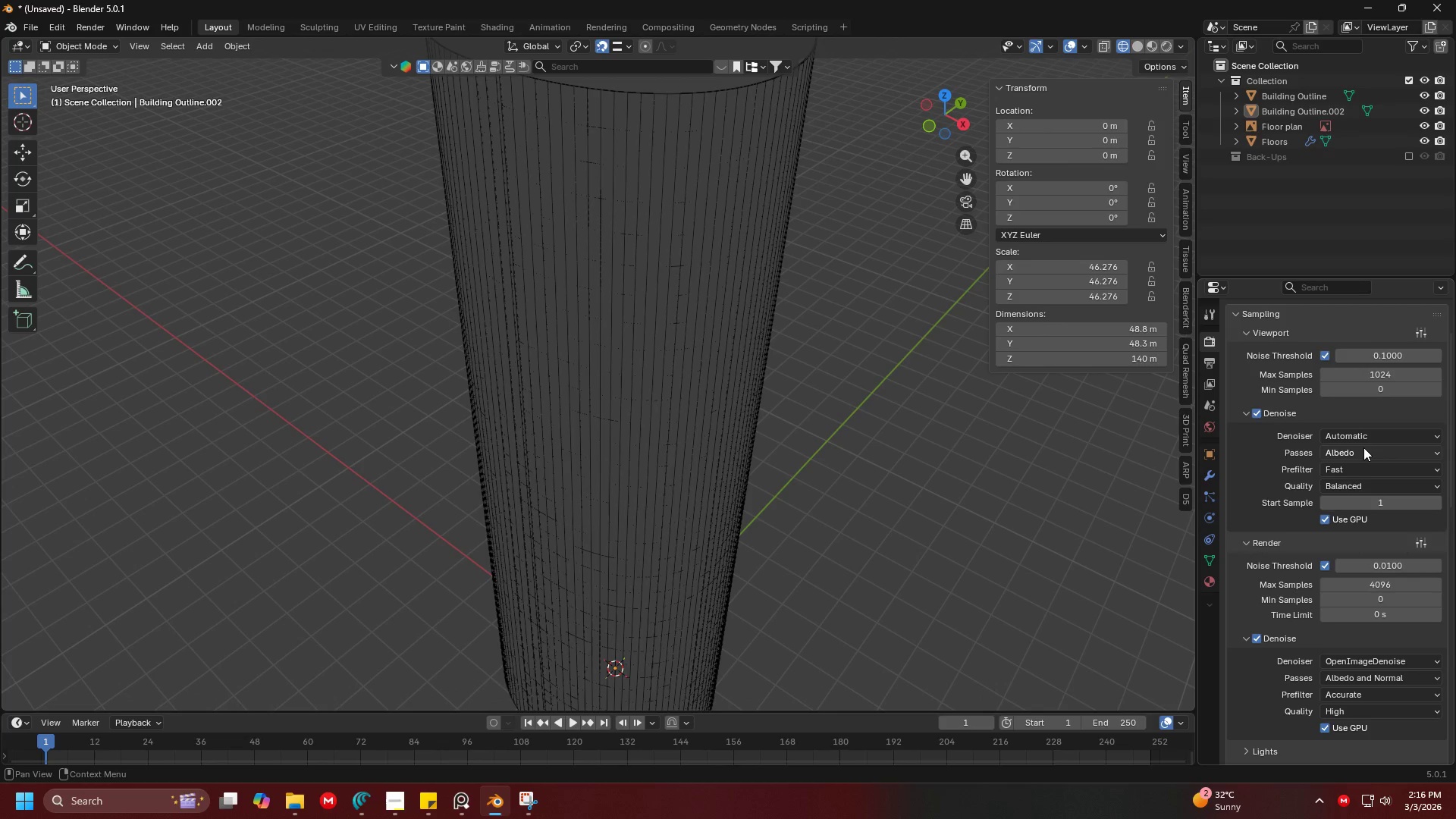 
left_click([1365, 441])
 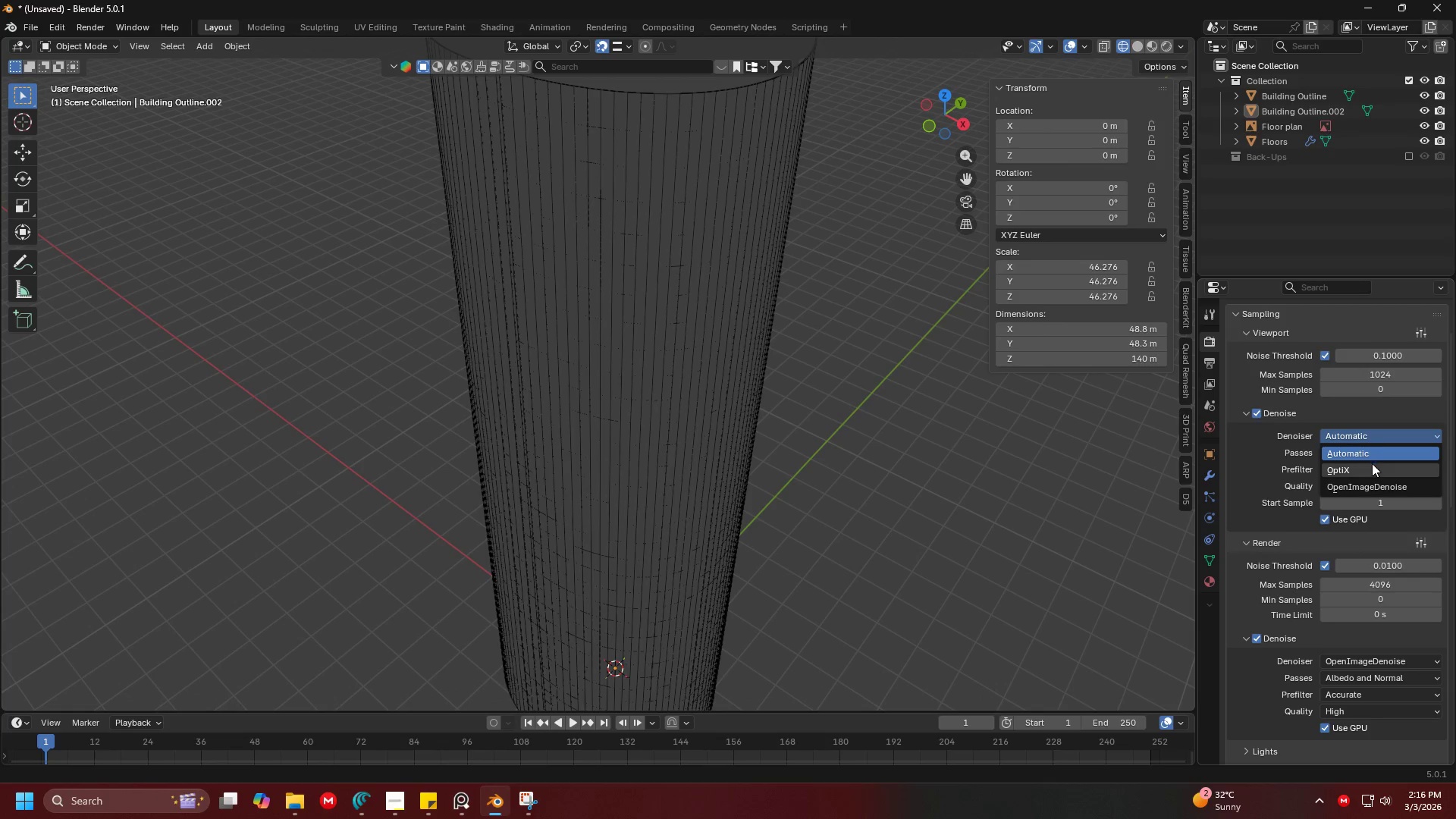 
left_click([1372, 464])
 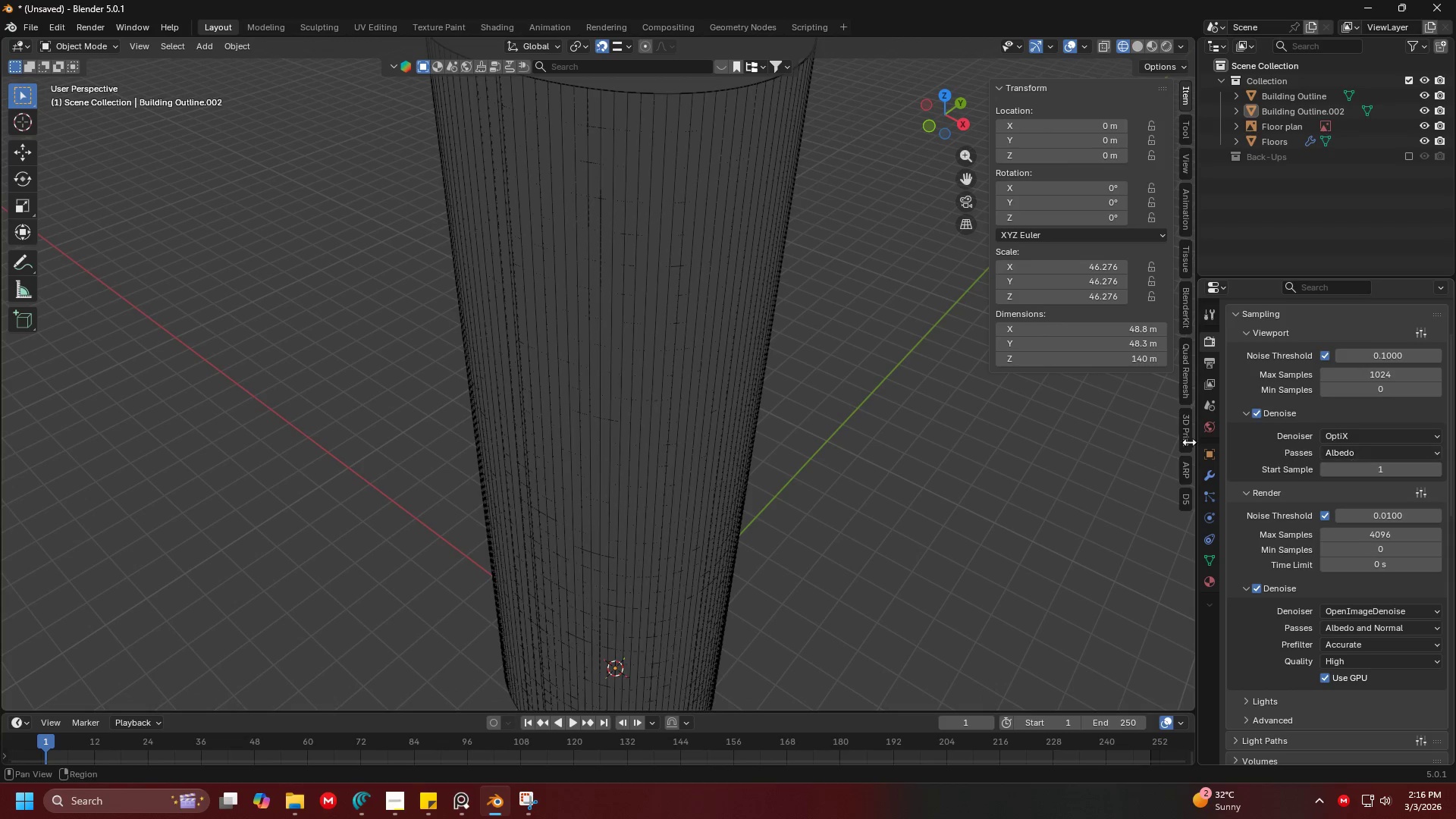 
scroll: coordinate [877, 475], scroll_direction: down, amount: 4.0
 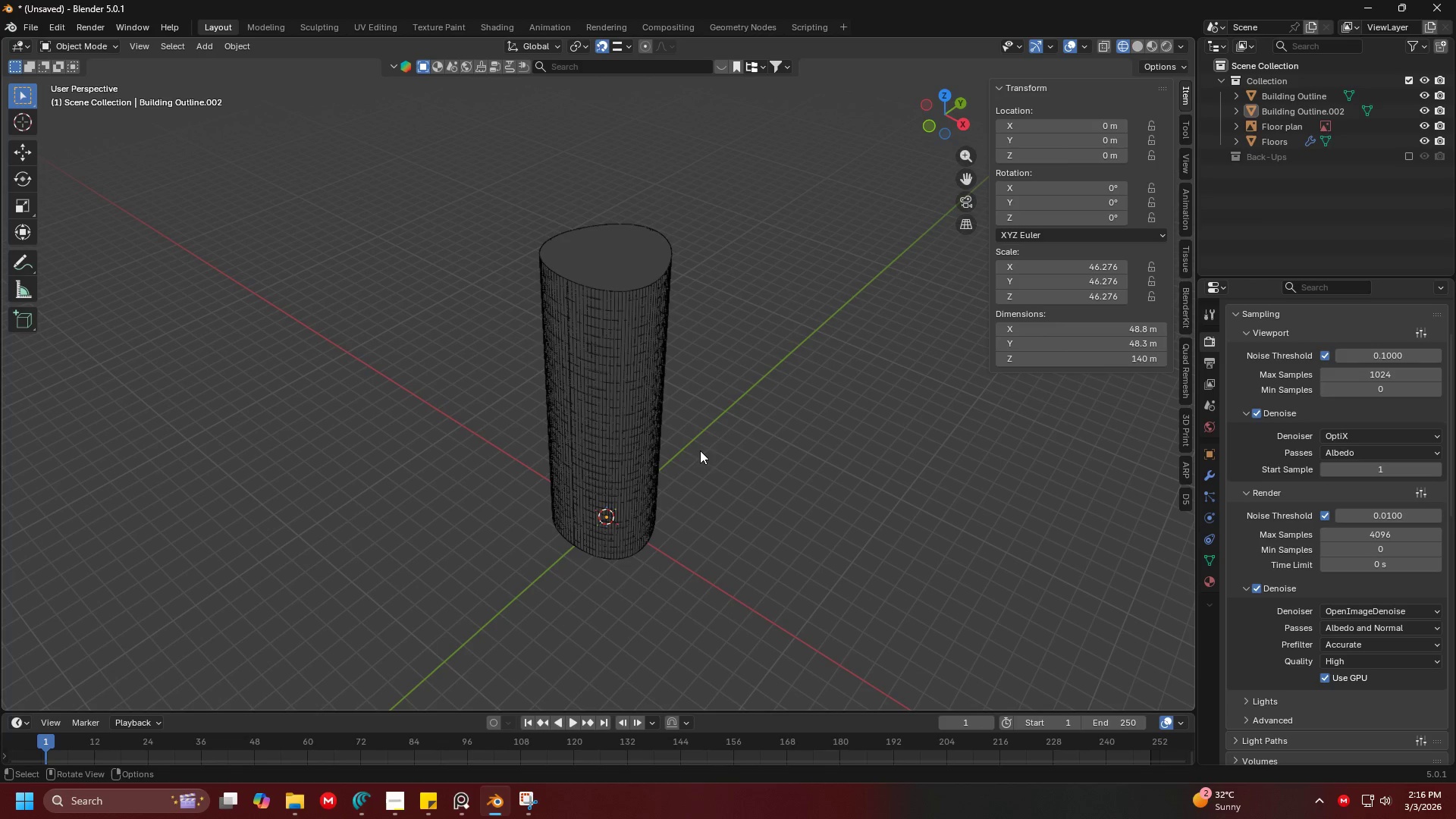 
key(Z)
 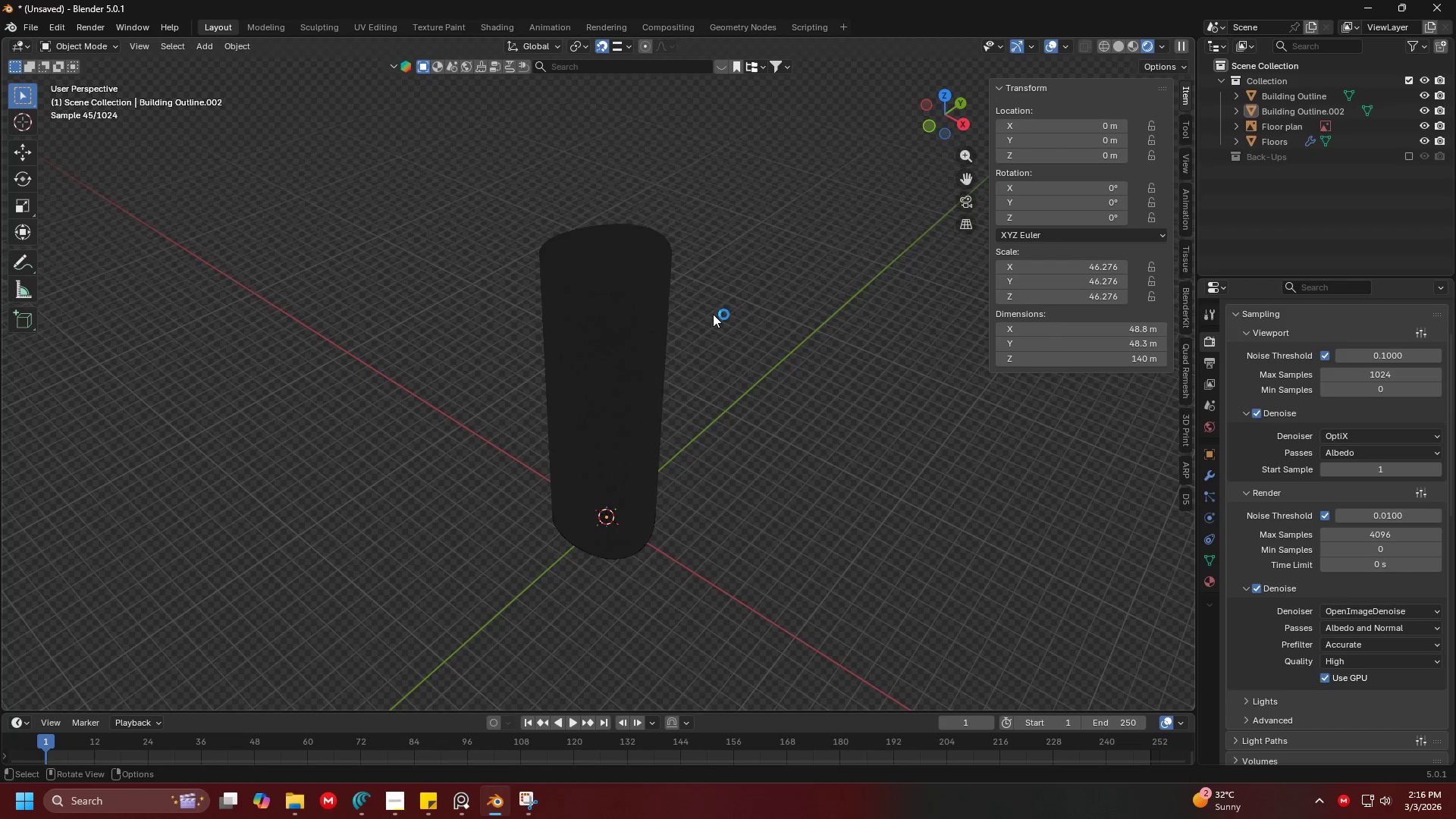 
left_click([726, 479])
 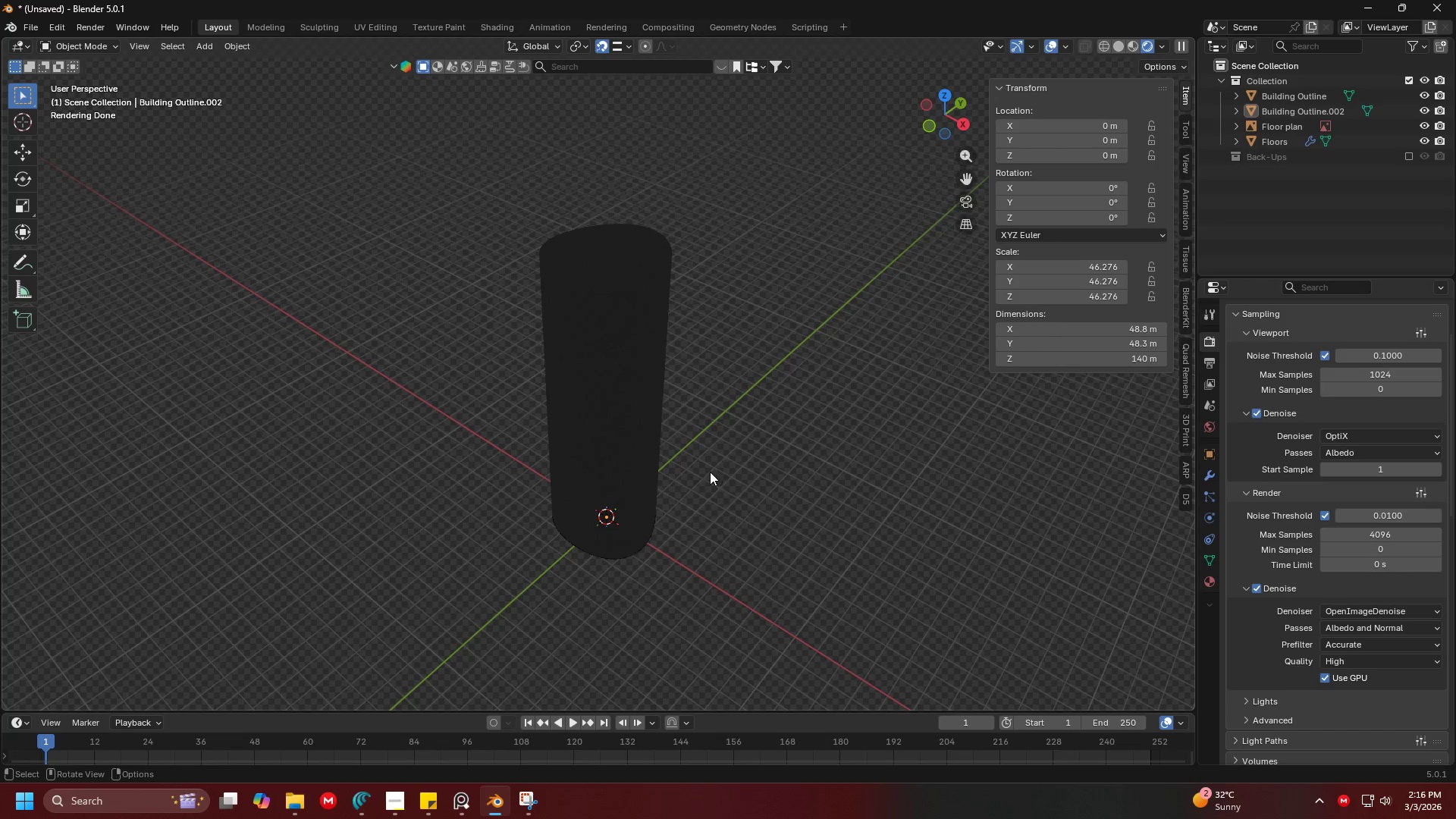 
key(Shift+ShiftLeft)
 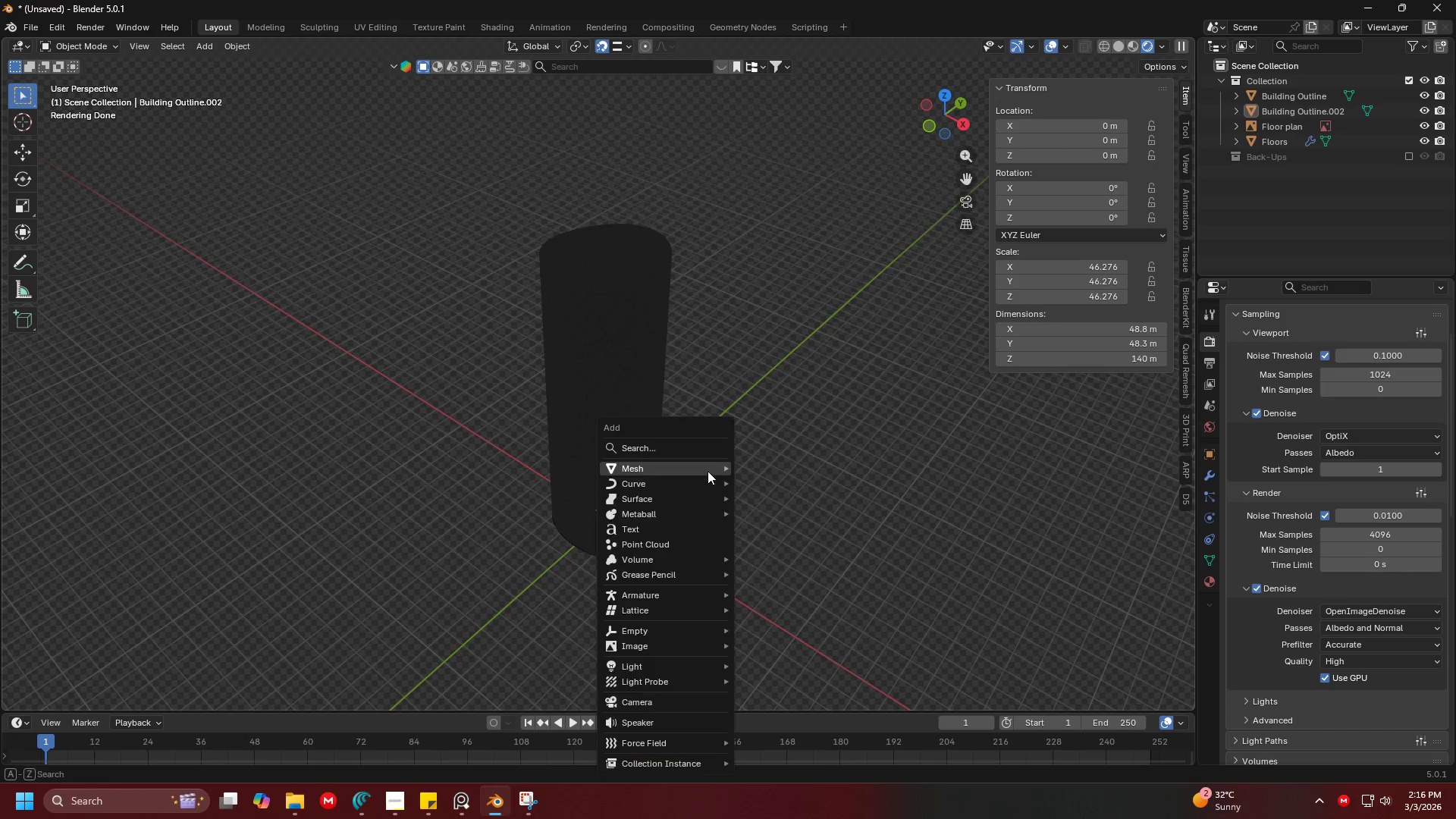 
key(Shift+A)
 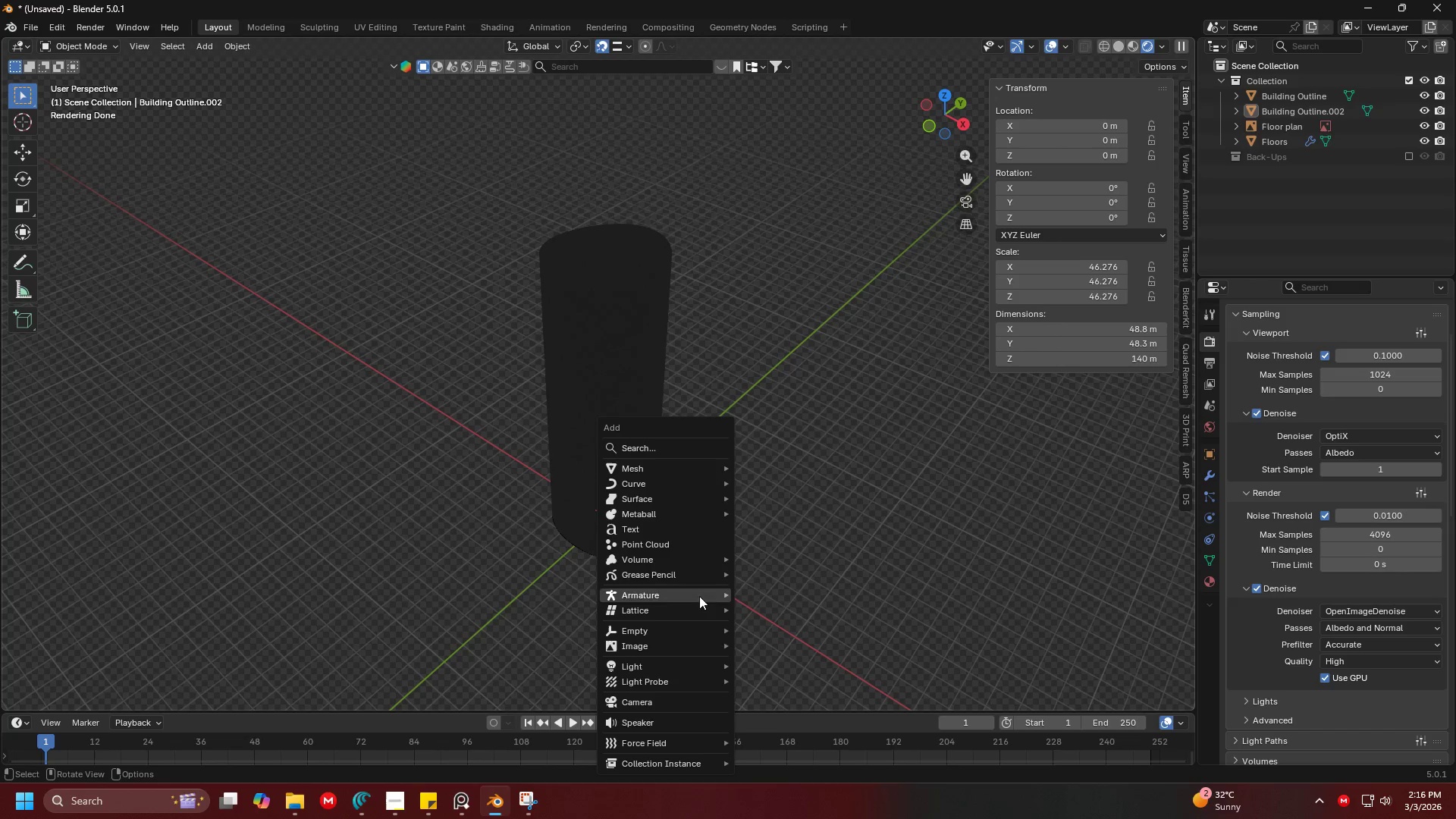 
mouse_move([704, 462])
 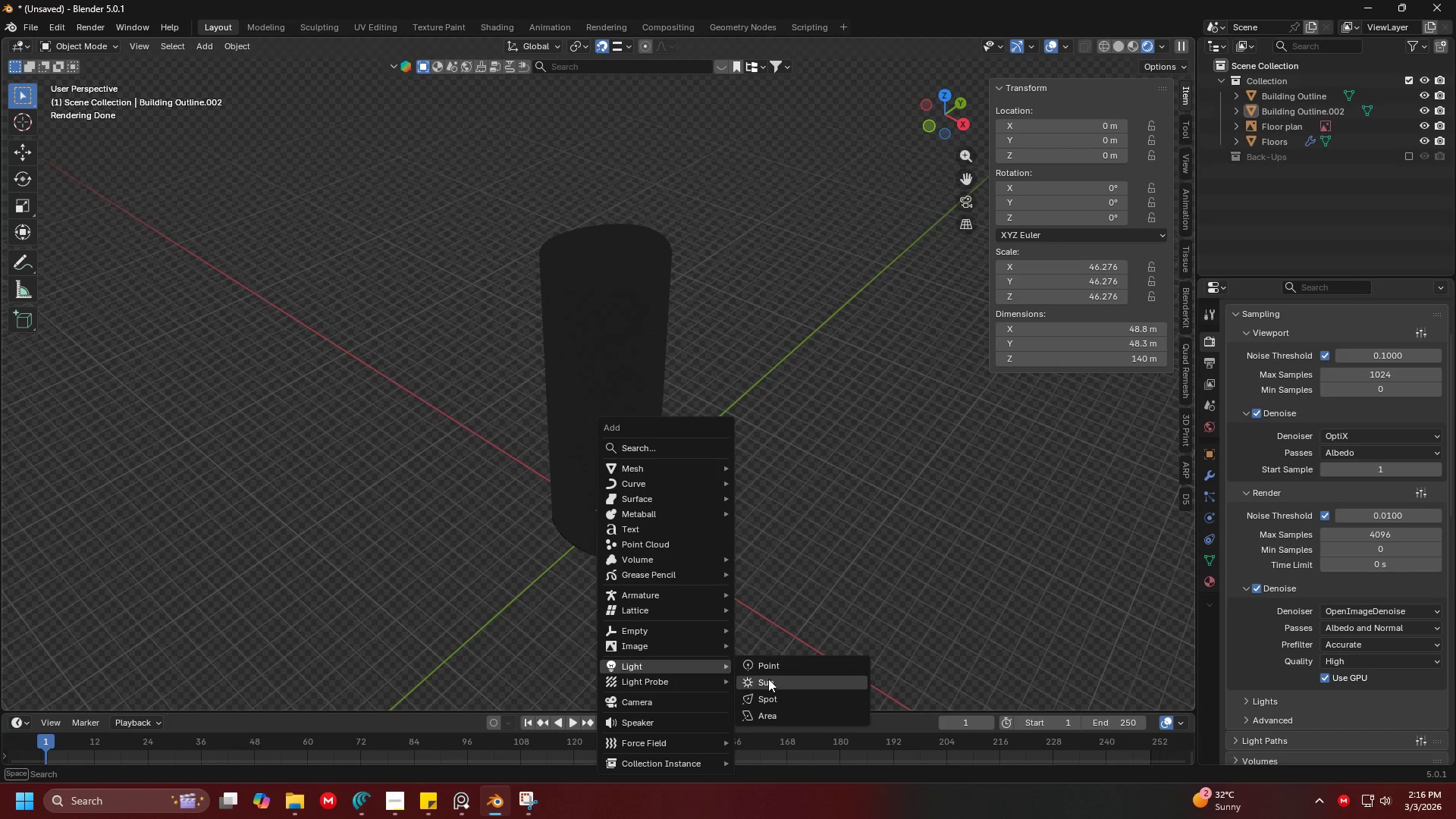 
left_click([786, 684])
 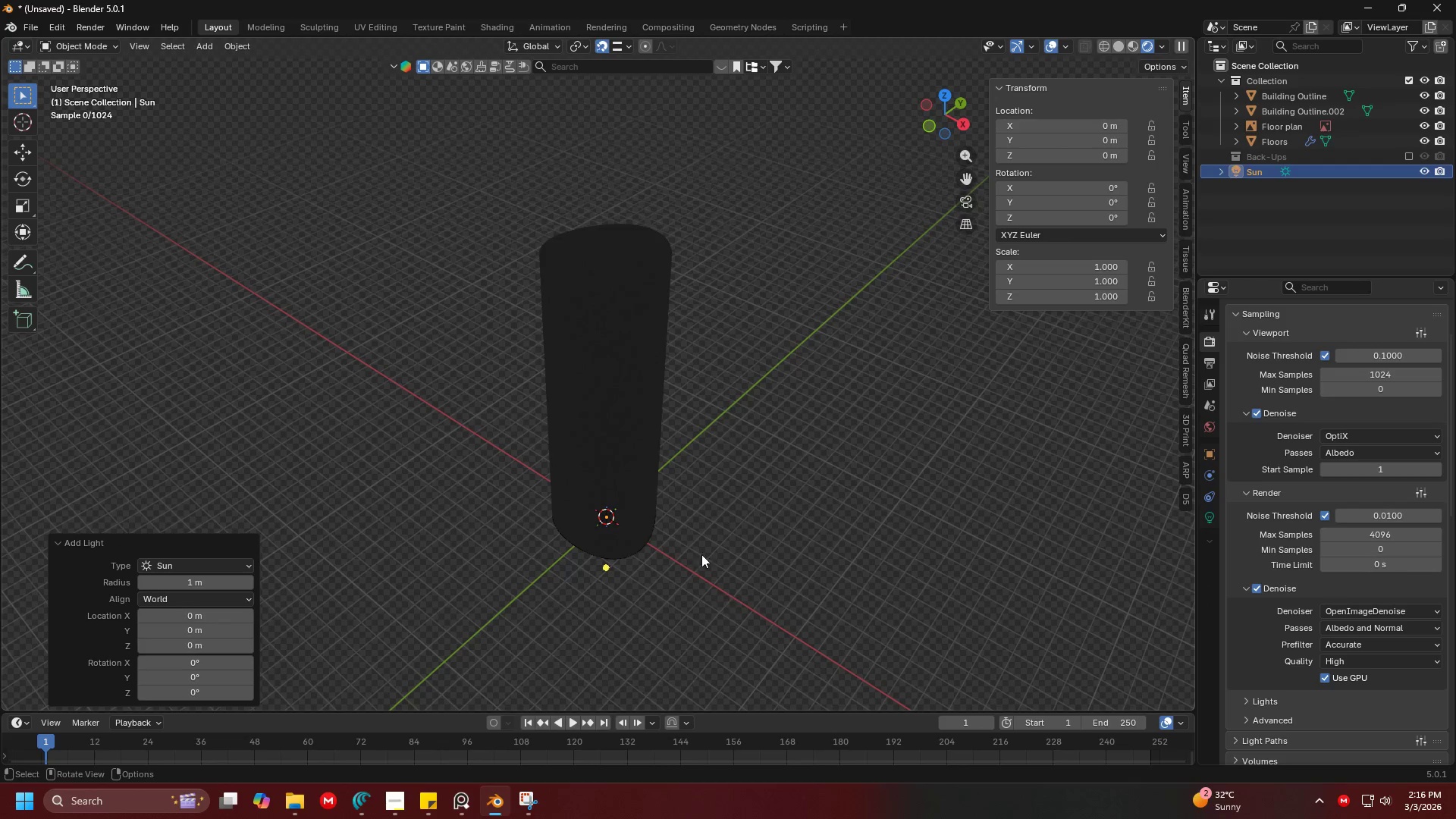 
key(G)
 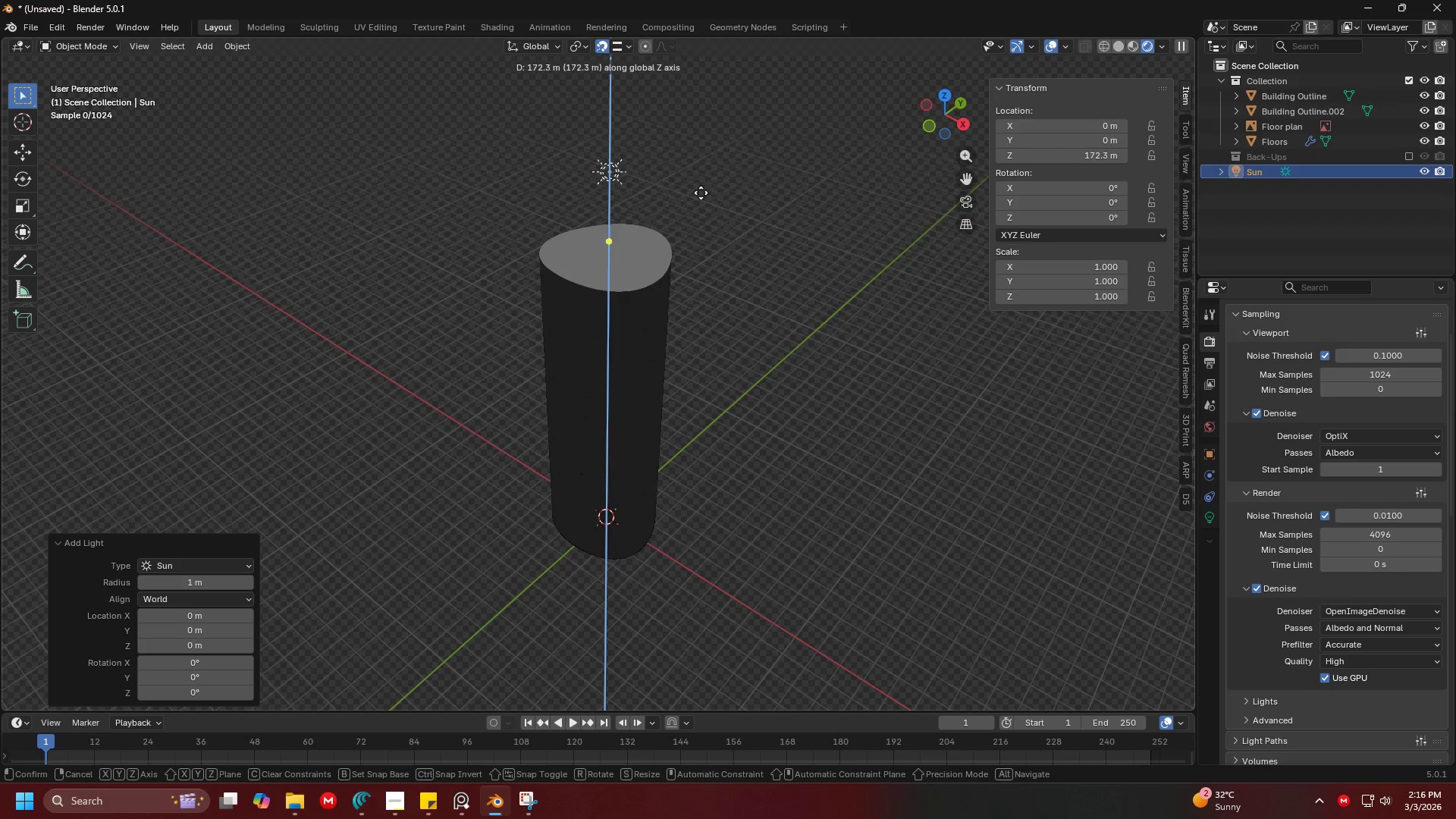 
left_click([697, 106])
 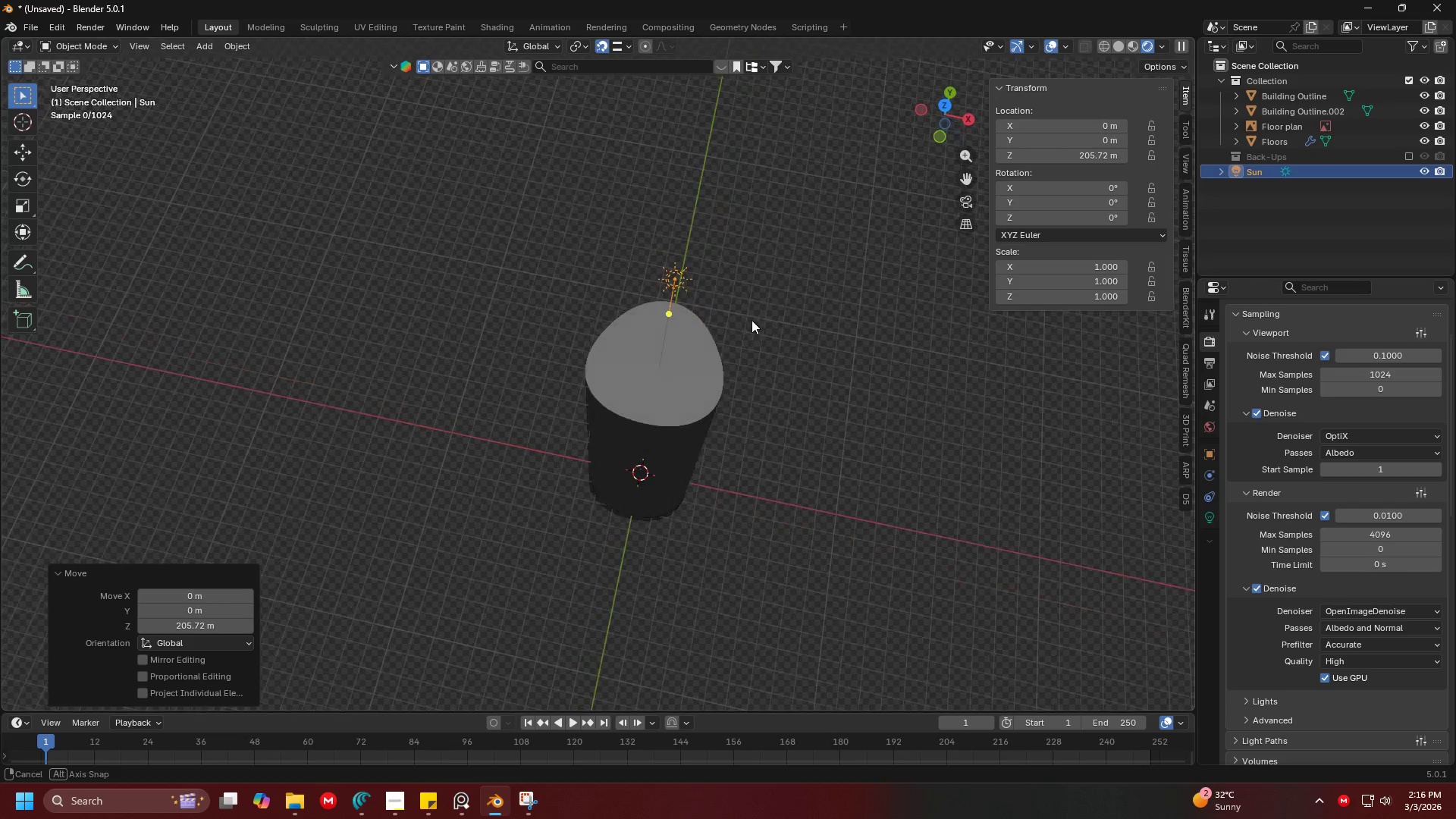 
key(G)
 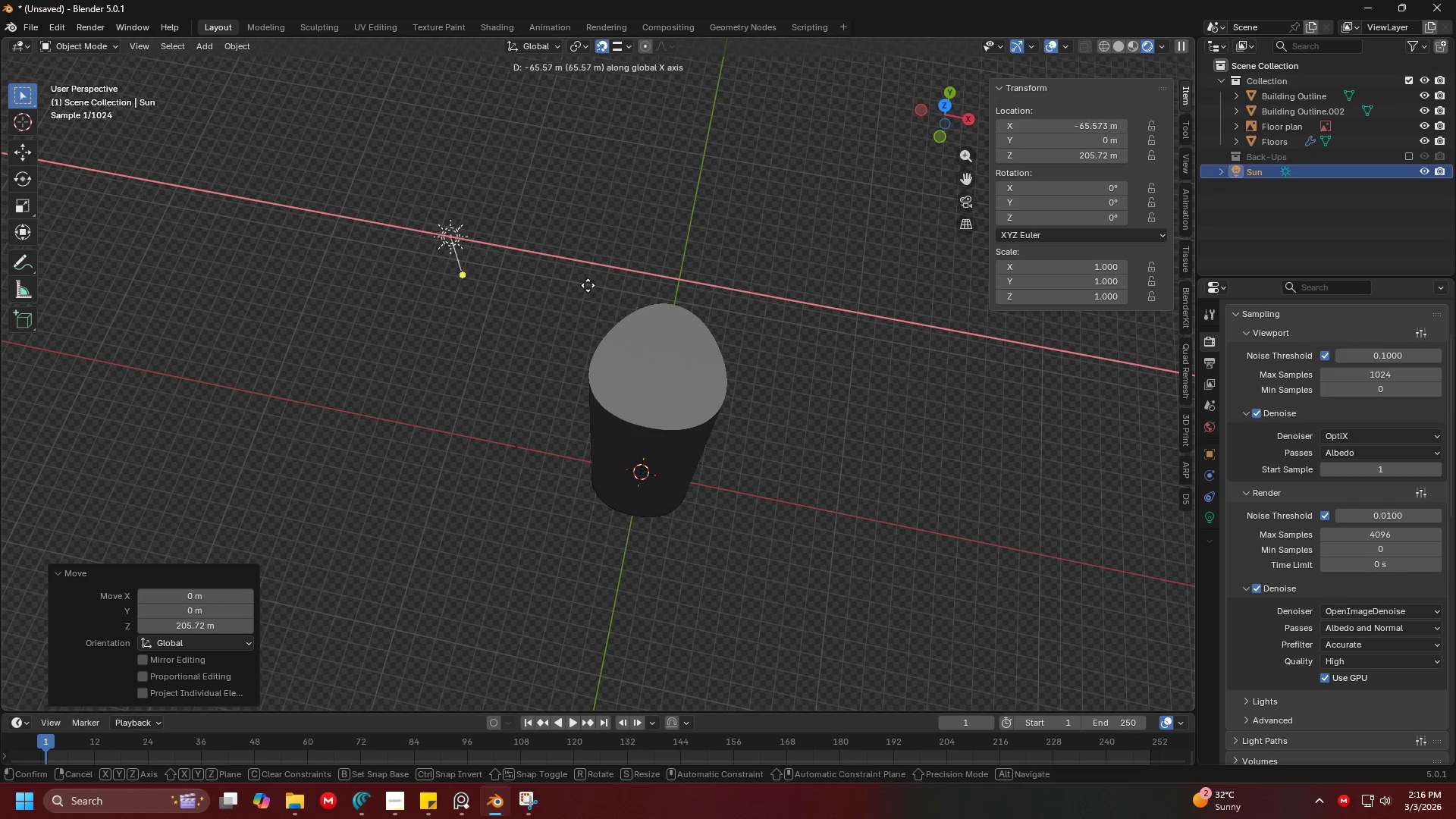 
left_click([576, 282])
 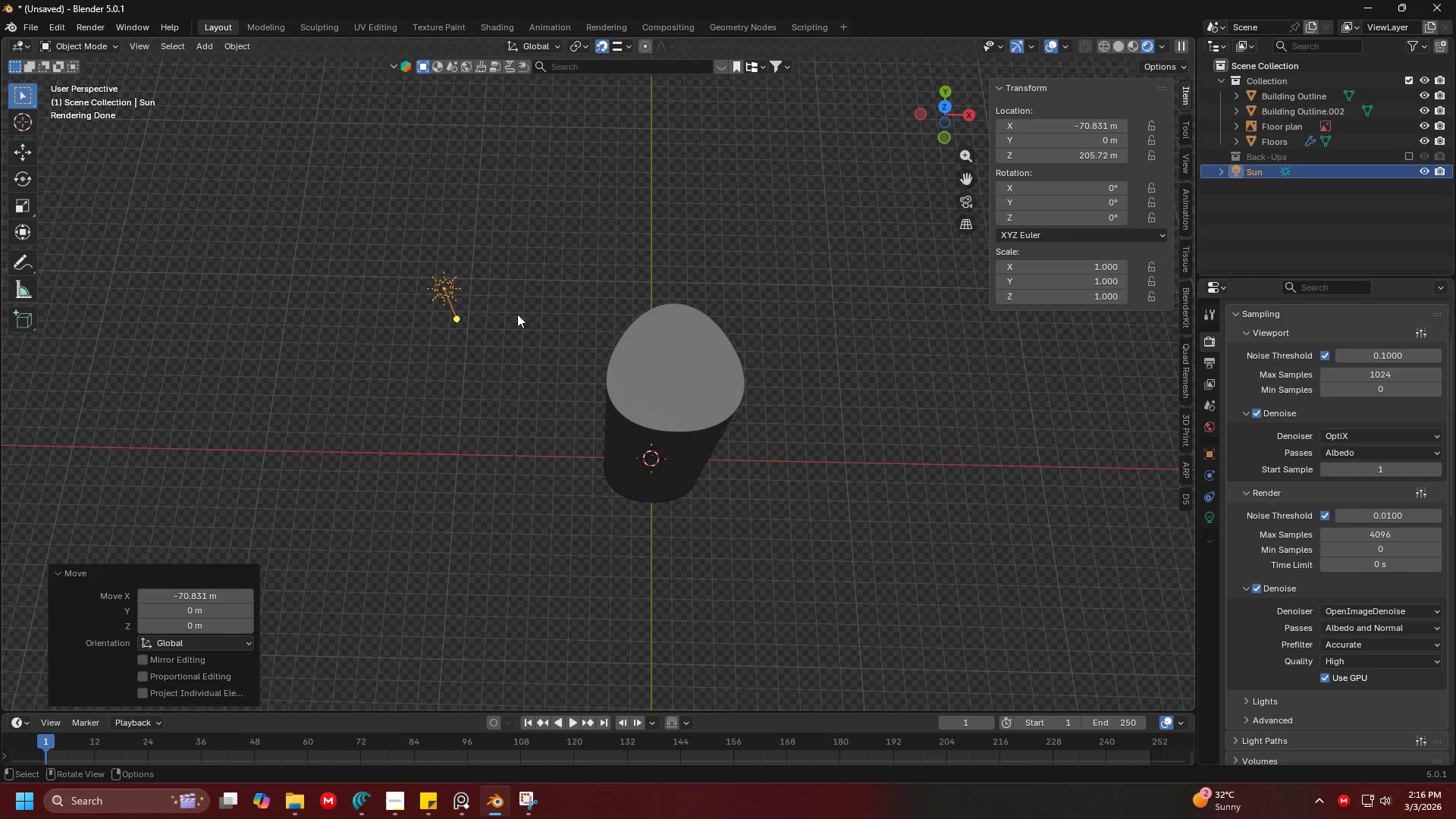 
type(rx)
 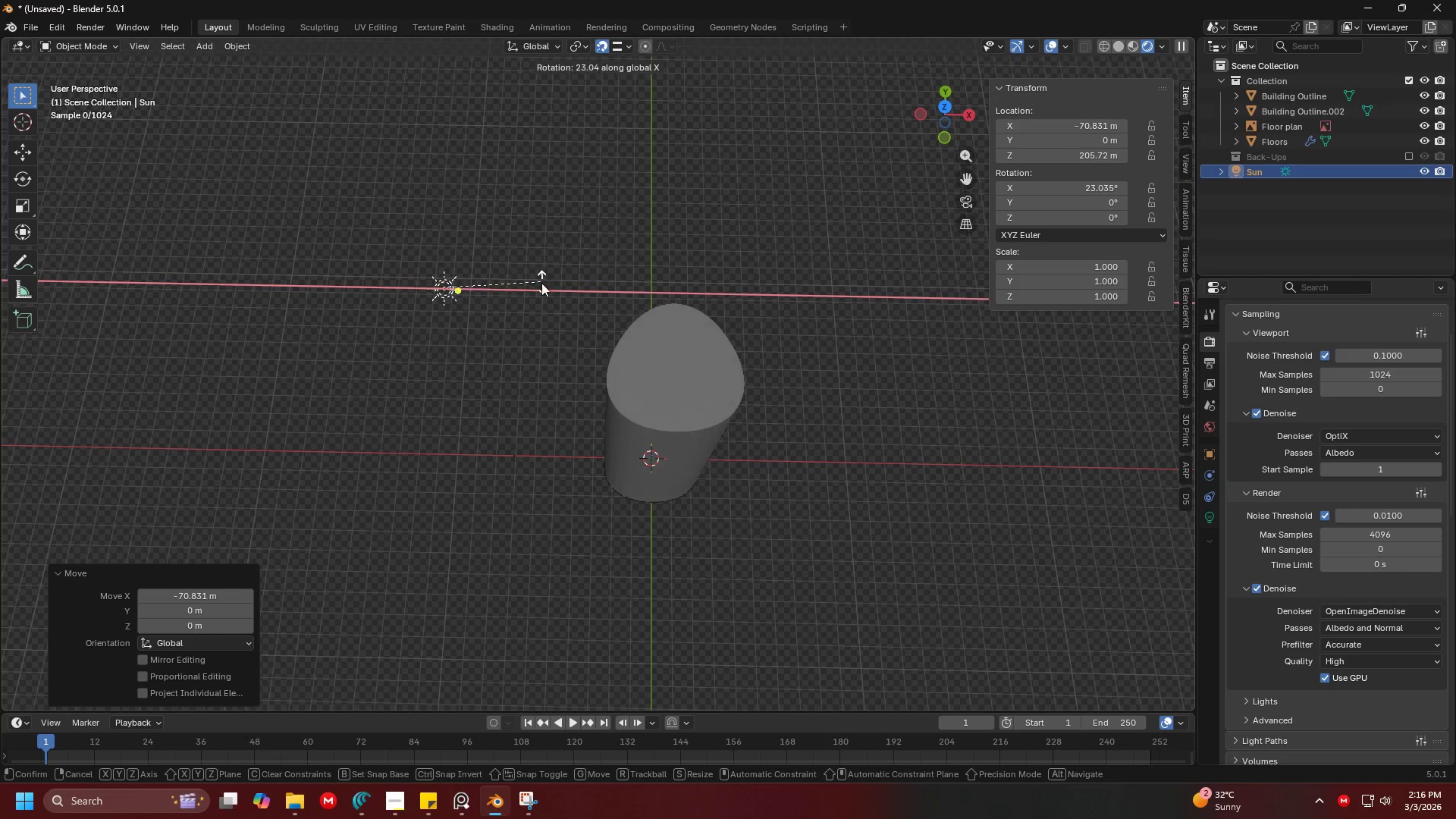 
left_click([541, 287])
 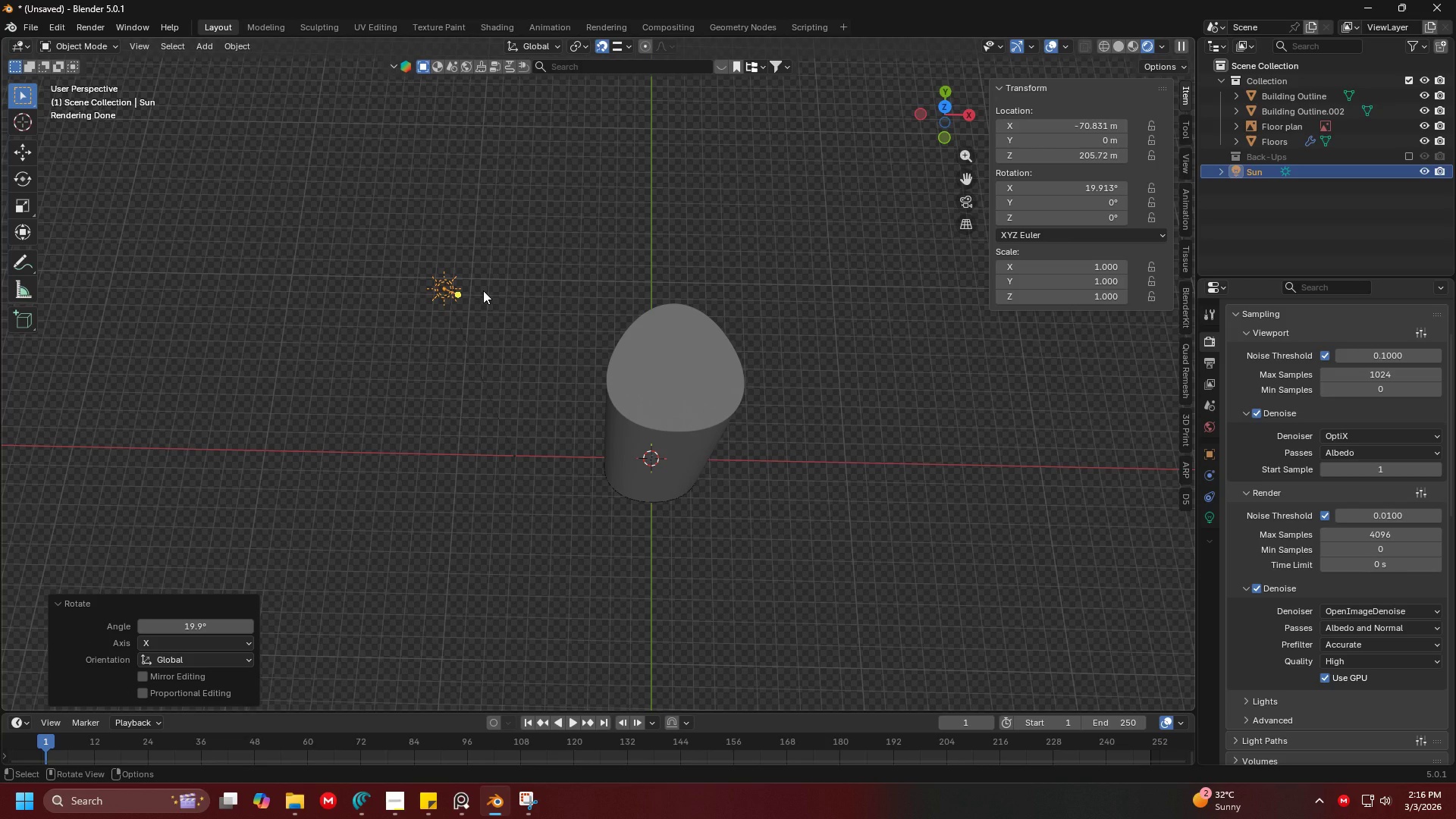 
key(Delete)
 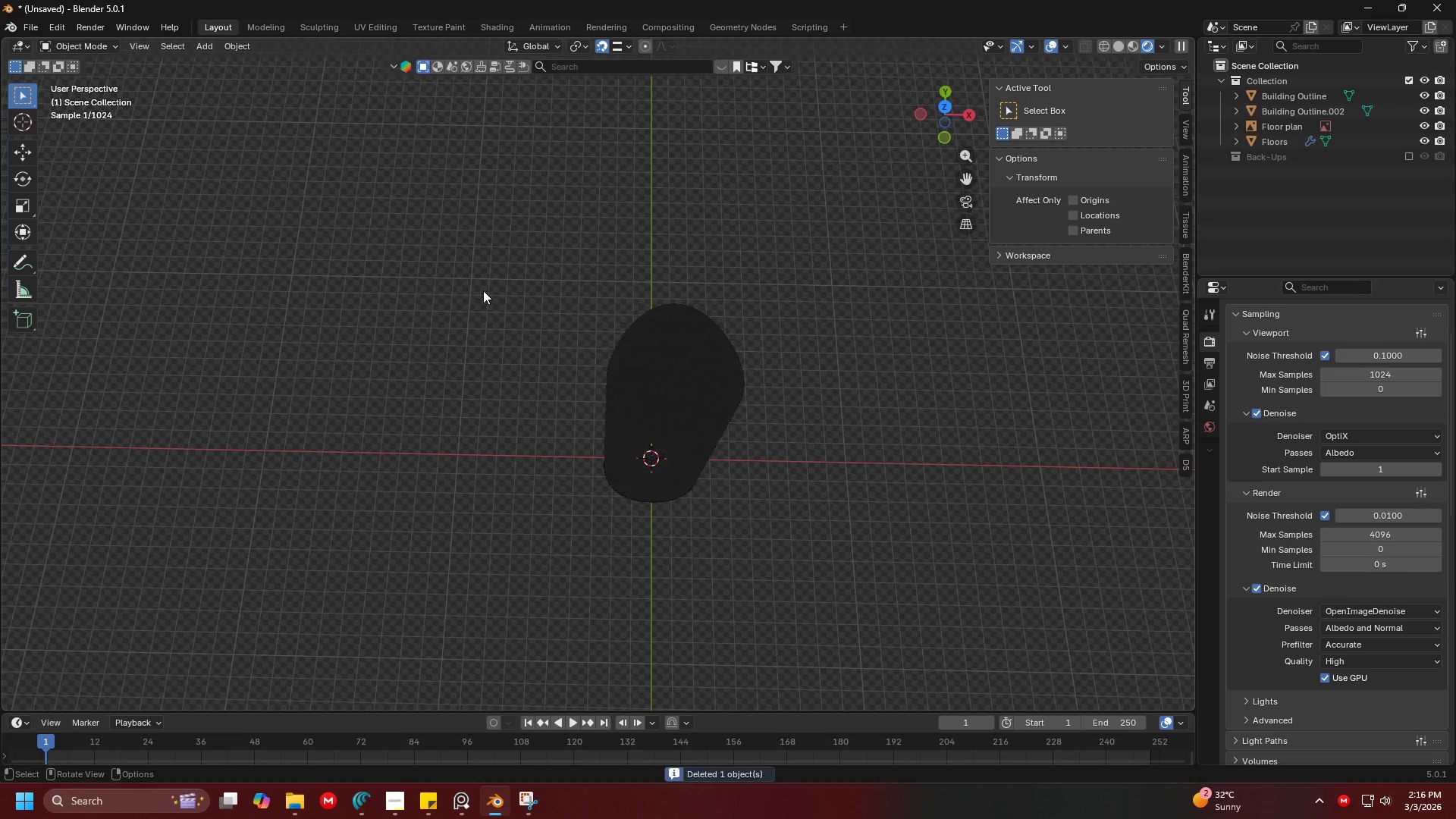 
key(Backspace)
 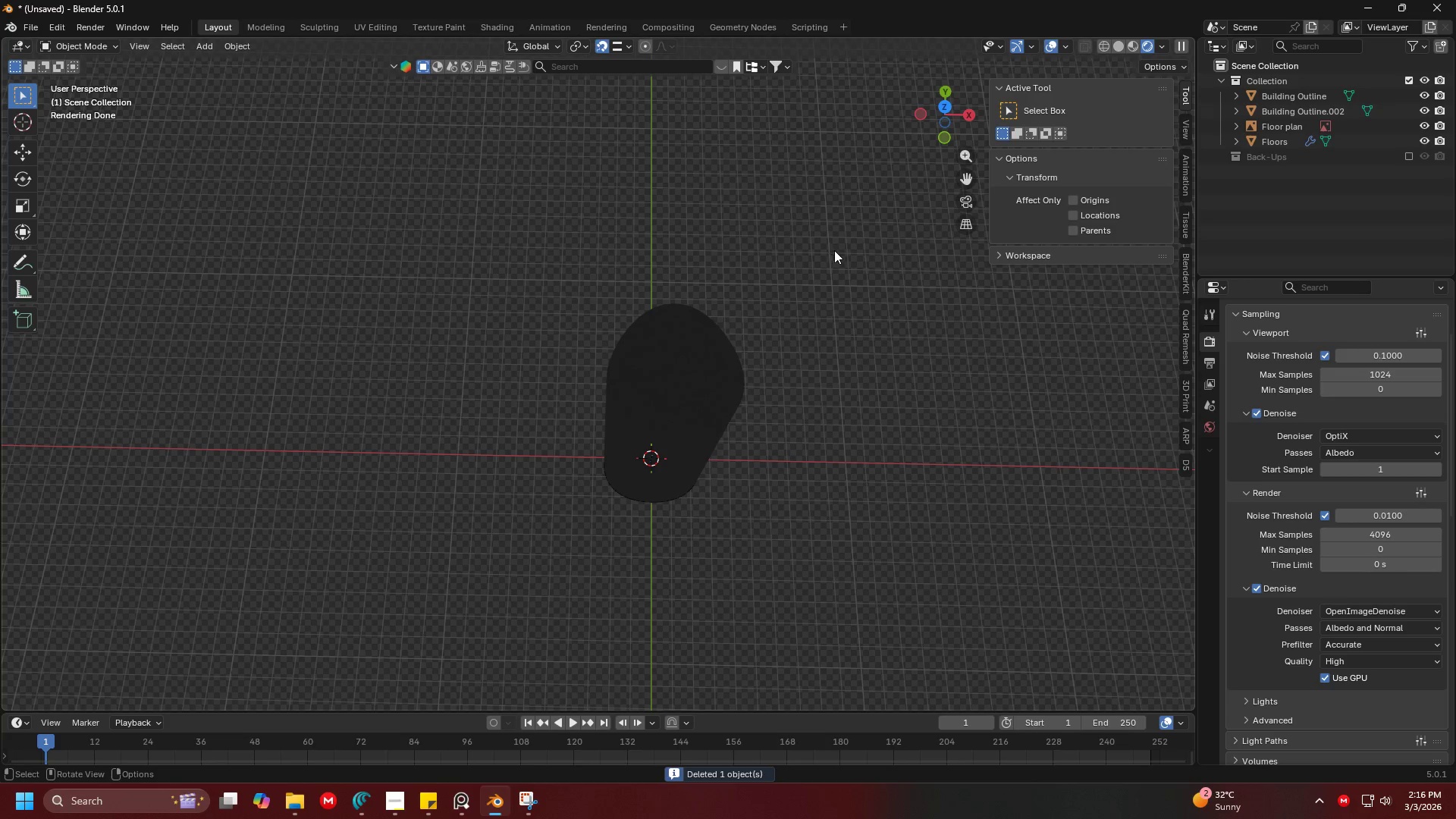 
key(Z)
 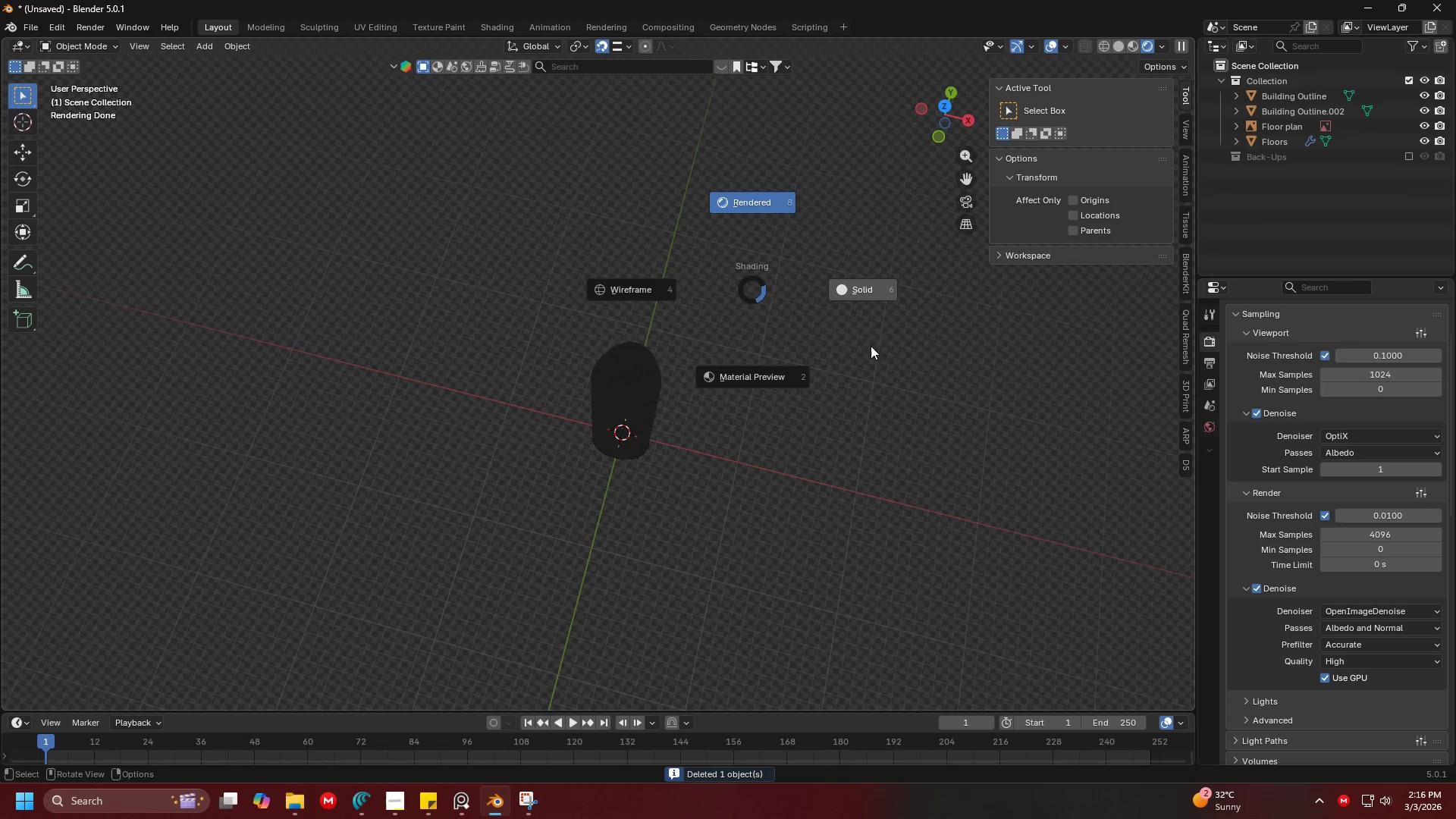 
scroll: coordinate [792, 284], scroll_direction: down, amount: 3.0
 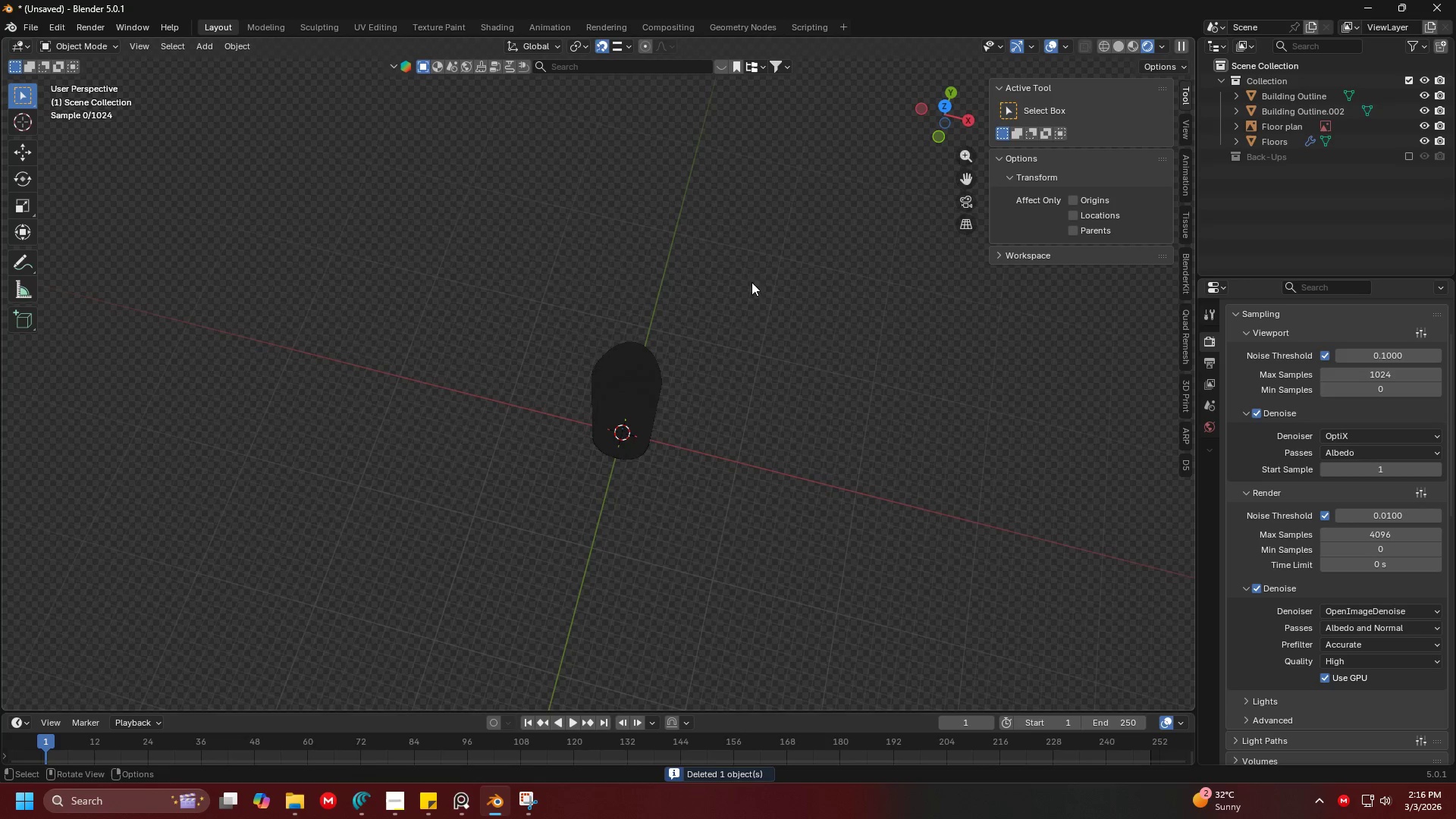 
left_click([934, 344])
 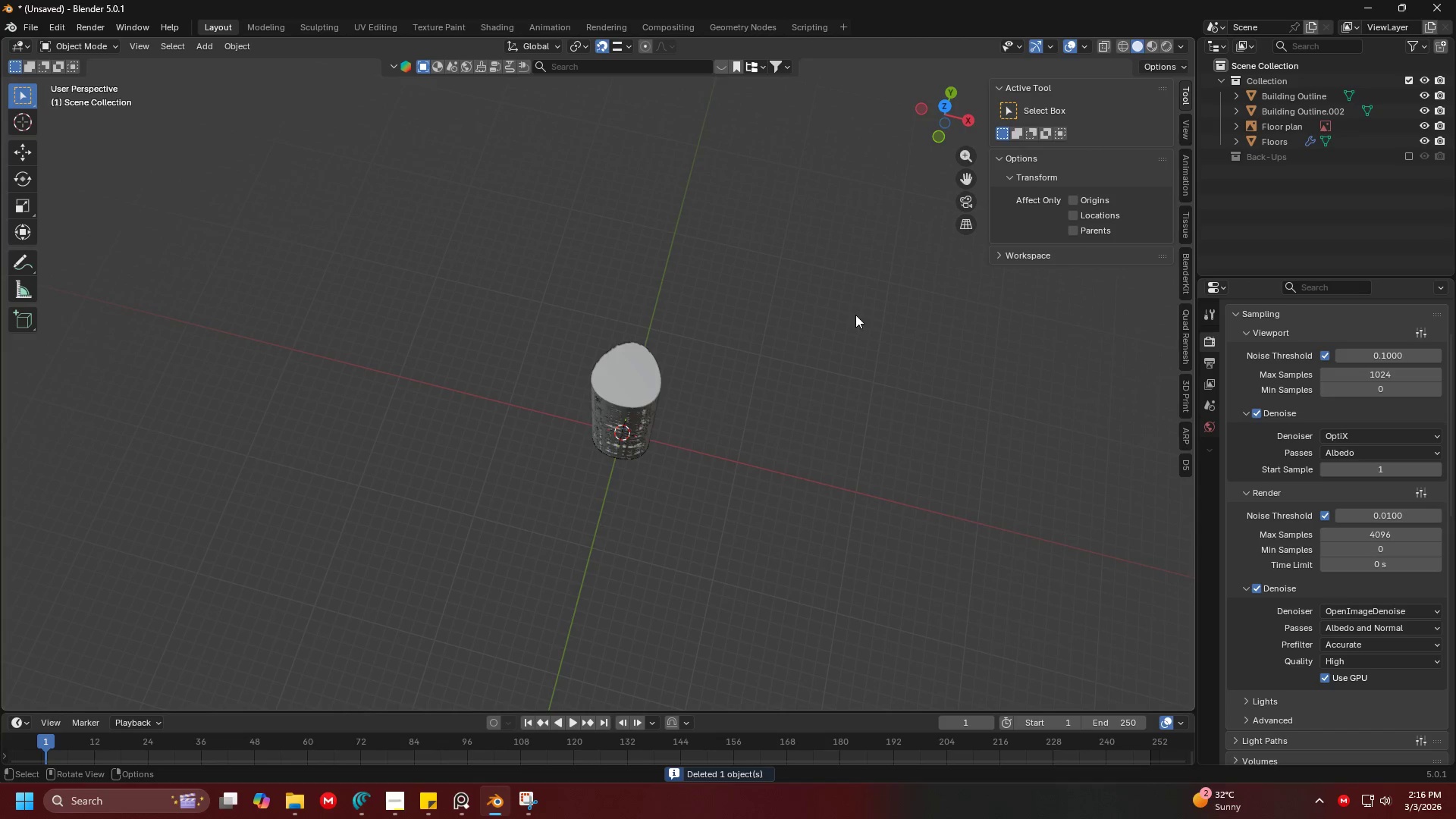 
scroll: coordinate [750, 358], scroll_direction: up, amount: 4.0
 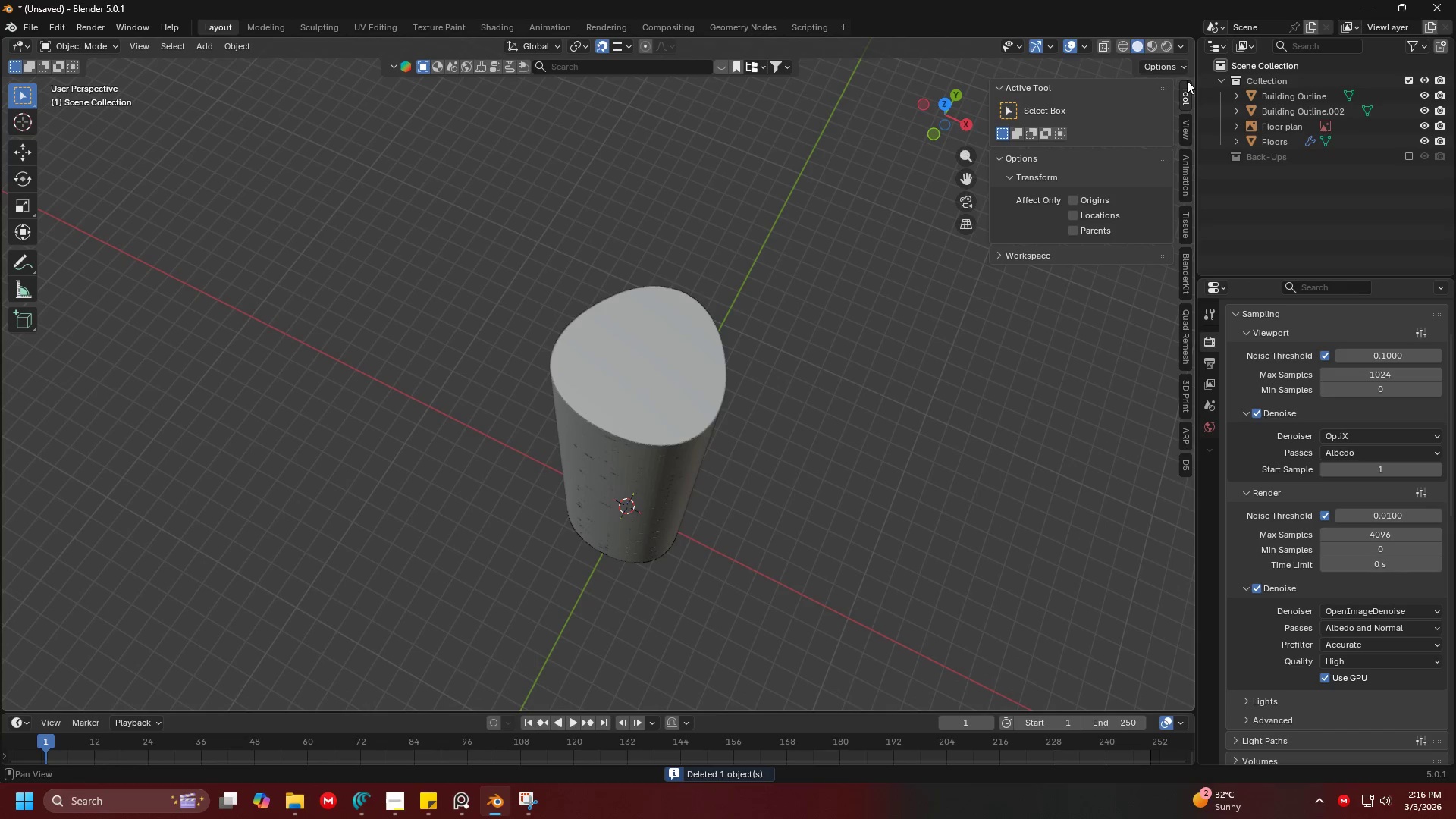 
left_click([1177, 45])
 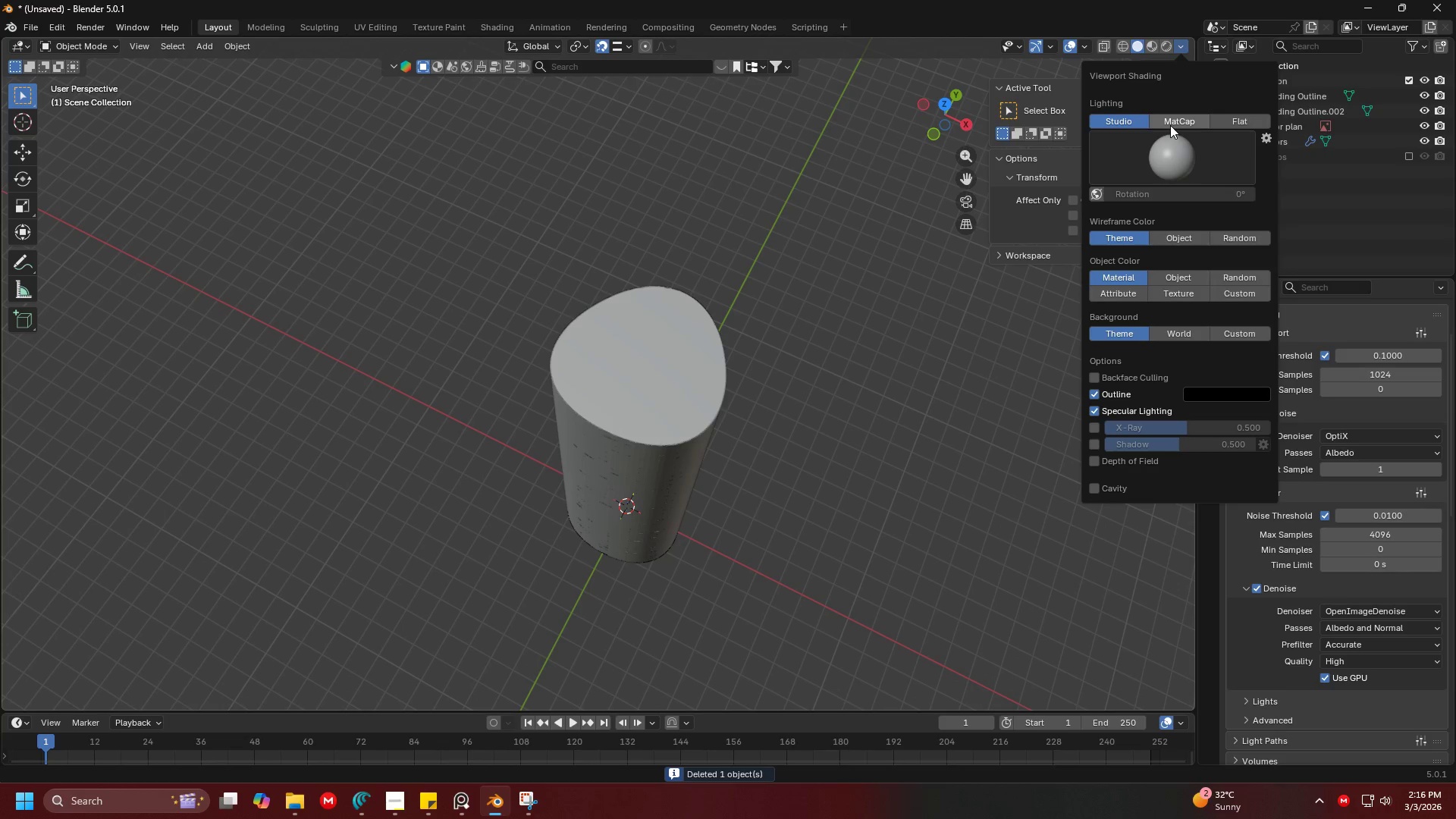 
left_click([1174, 122])
 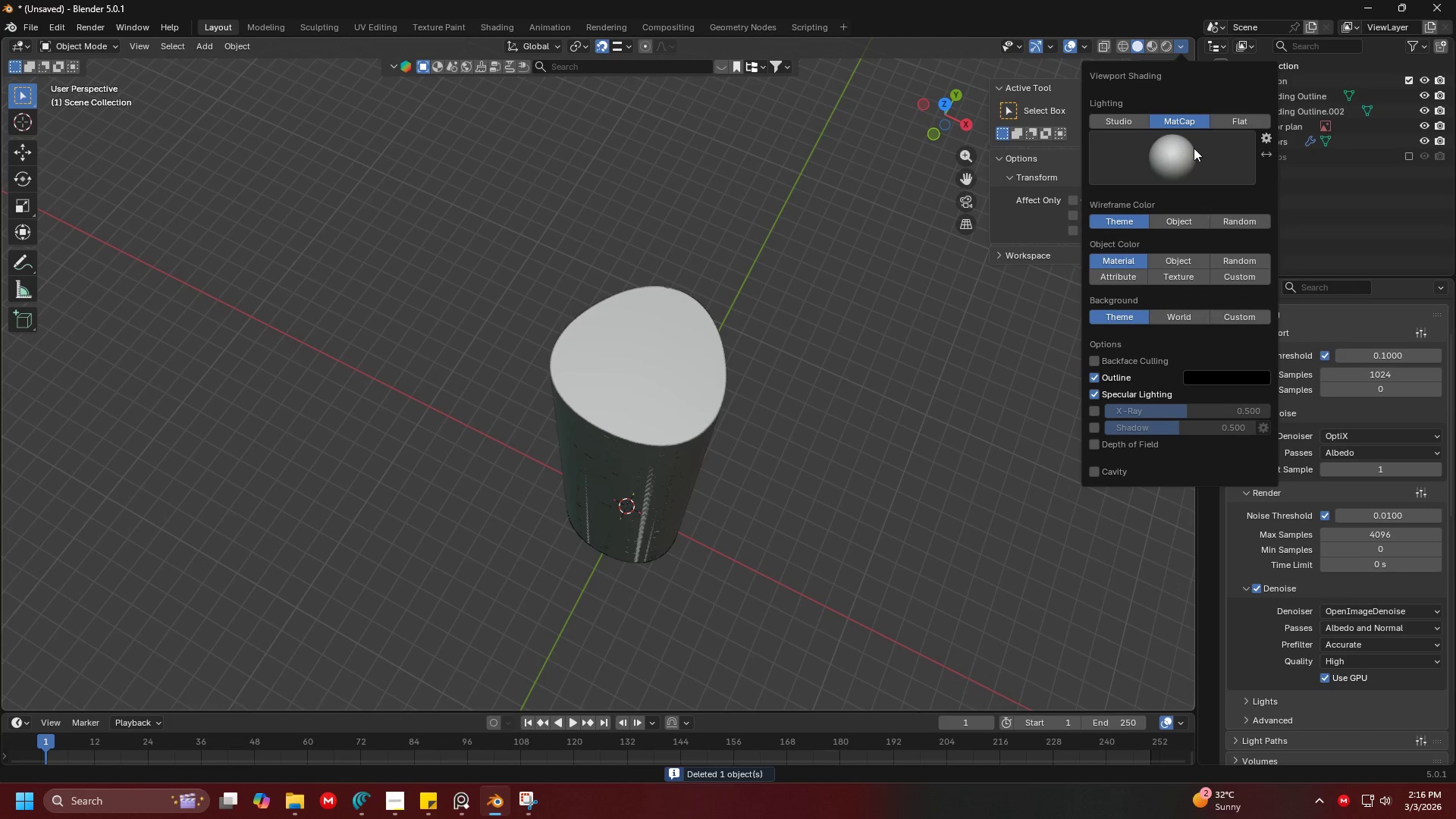 
left_click([1195, 157])
 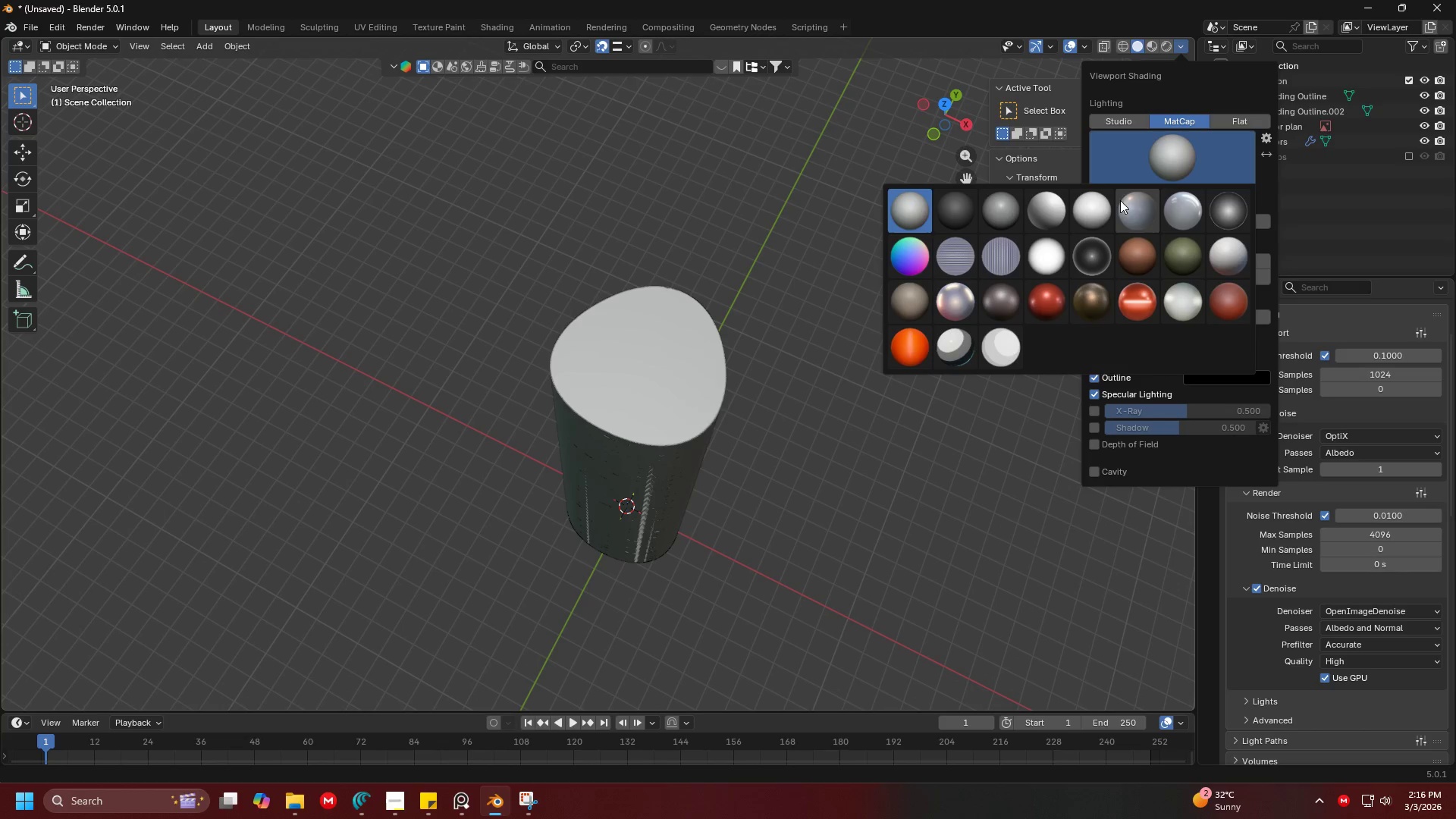 
left_click([1132, 209])
 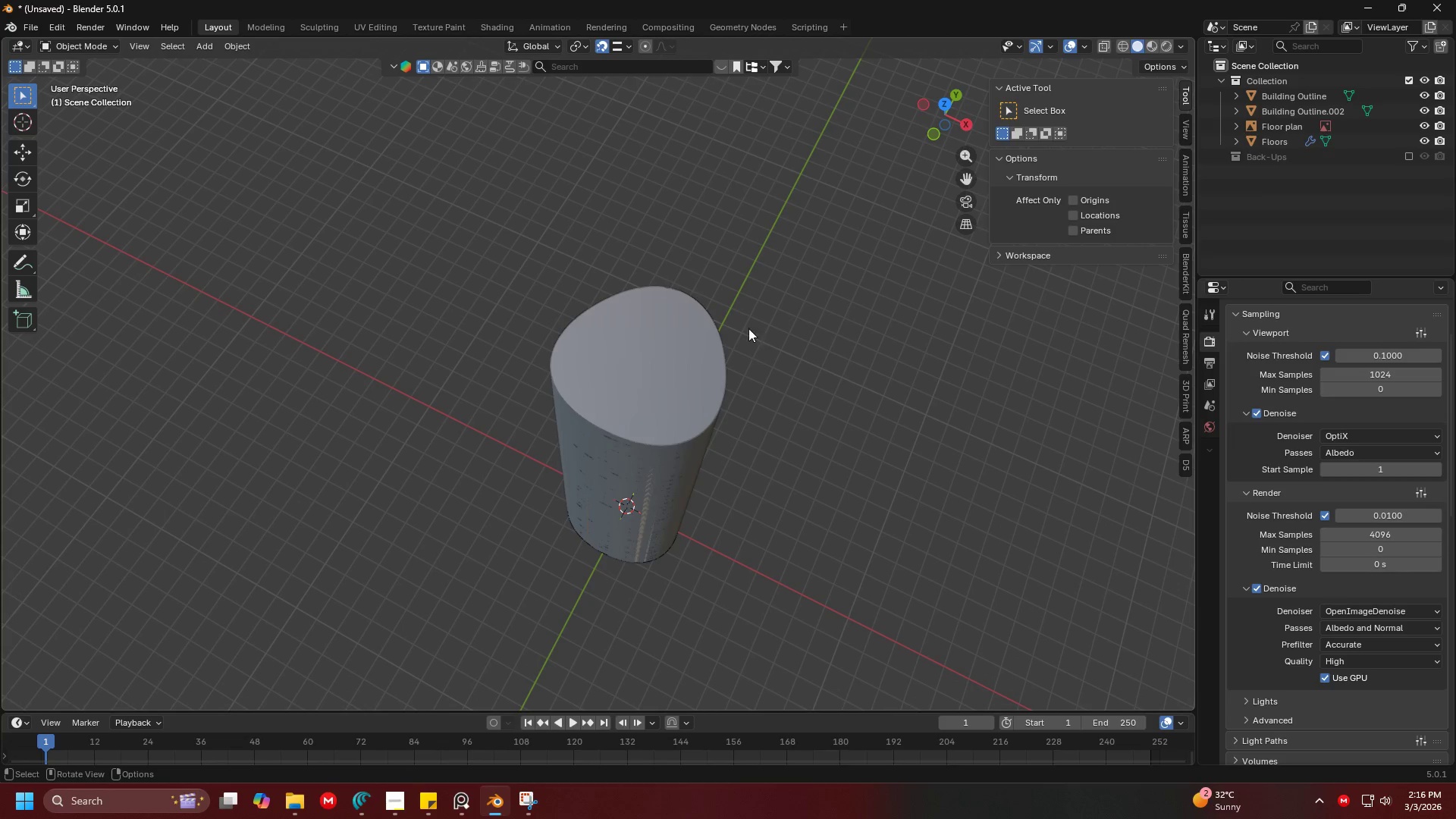 
scroll: coordinate [754, 355], scroll_direction: up, amount: 4.0
 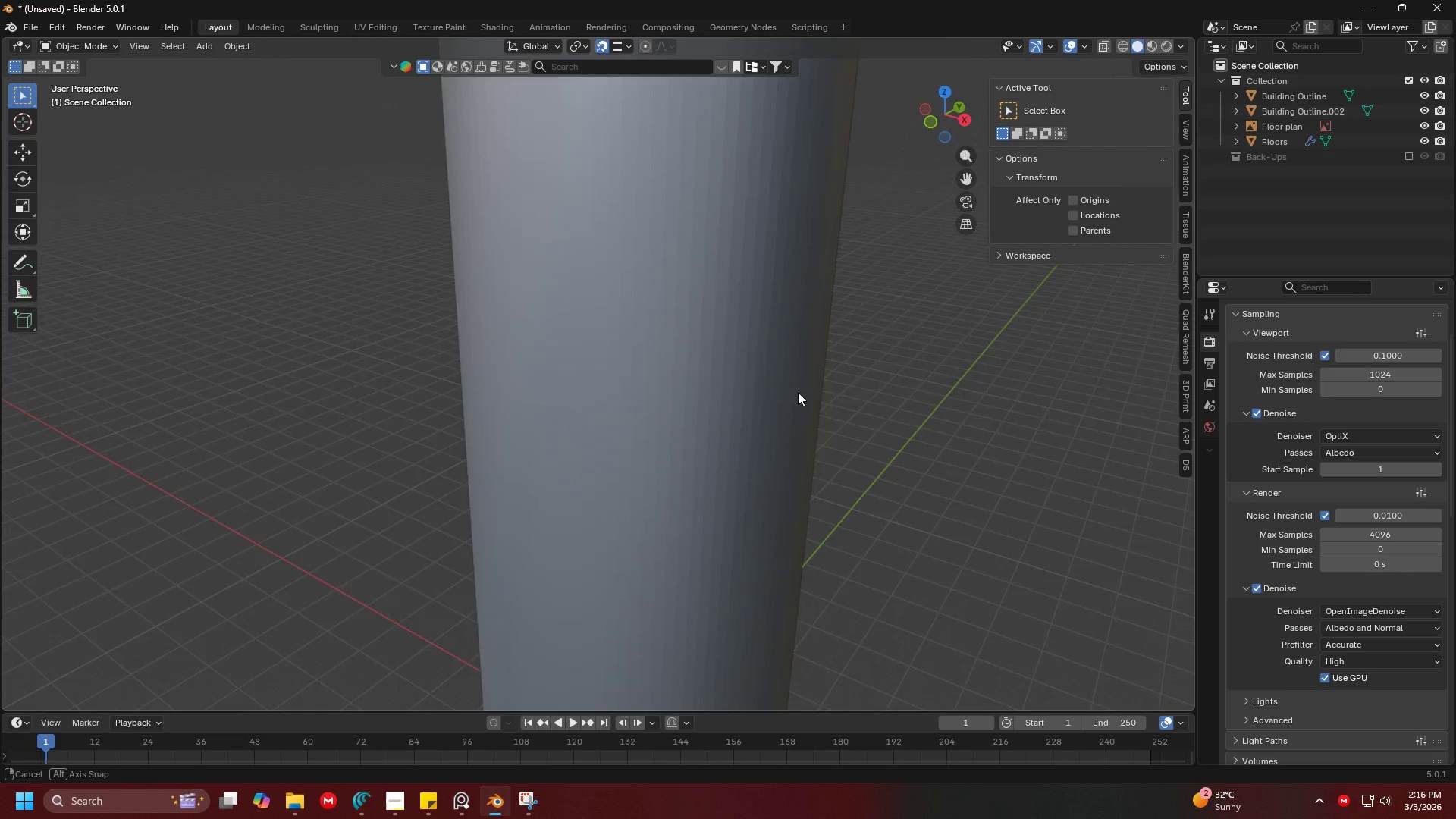 
hold_key(key=ShiftLeft, duration=0.41)
 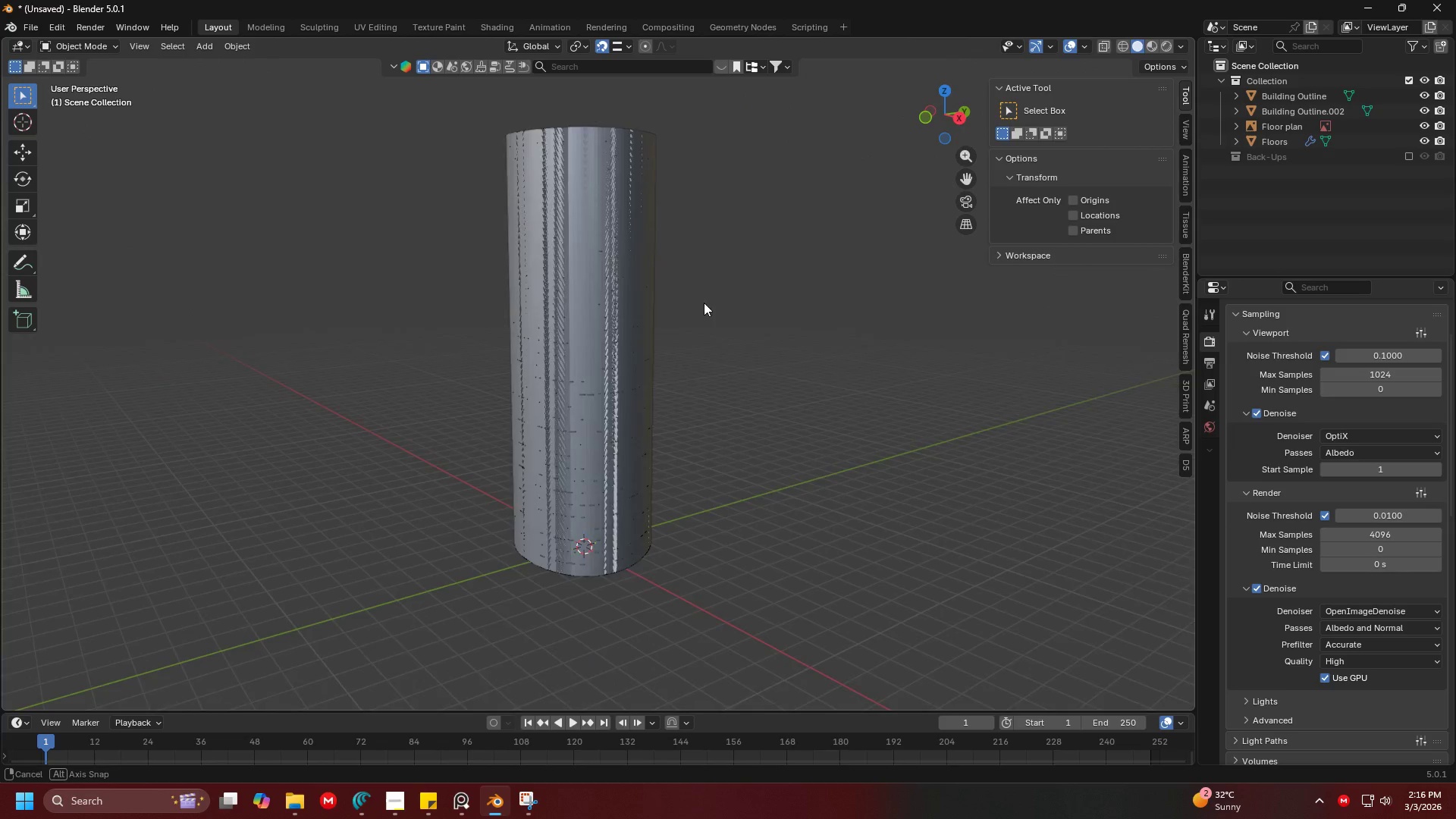 
scroll: coordinate [764, 349], scroll_direction: down, amount: 4.0
 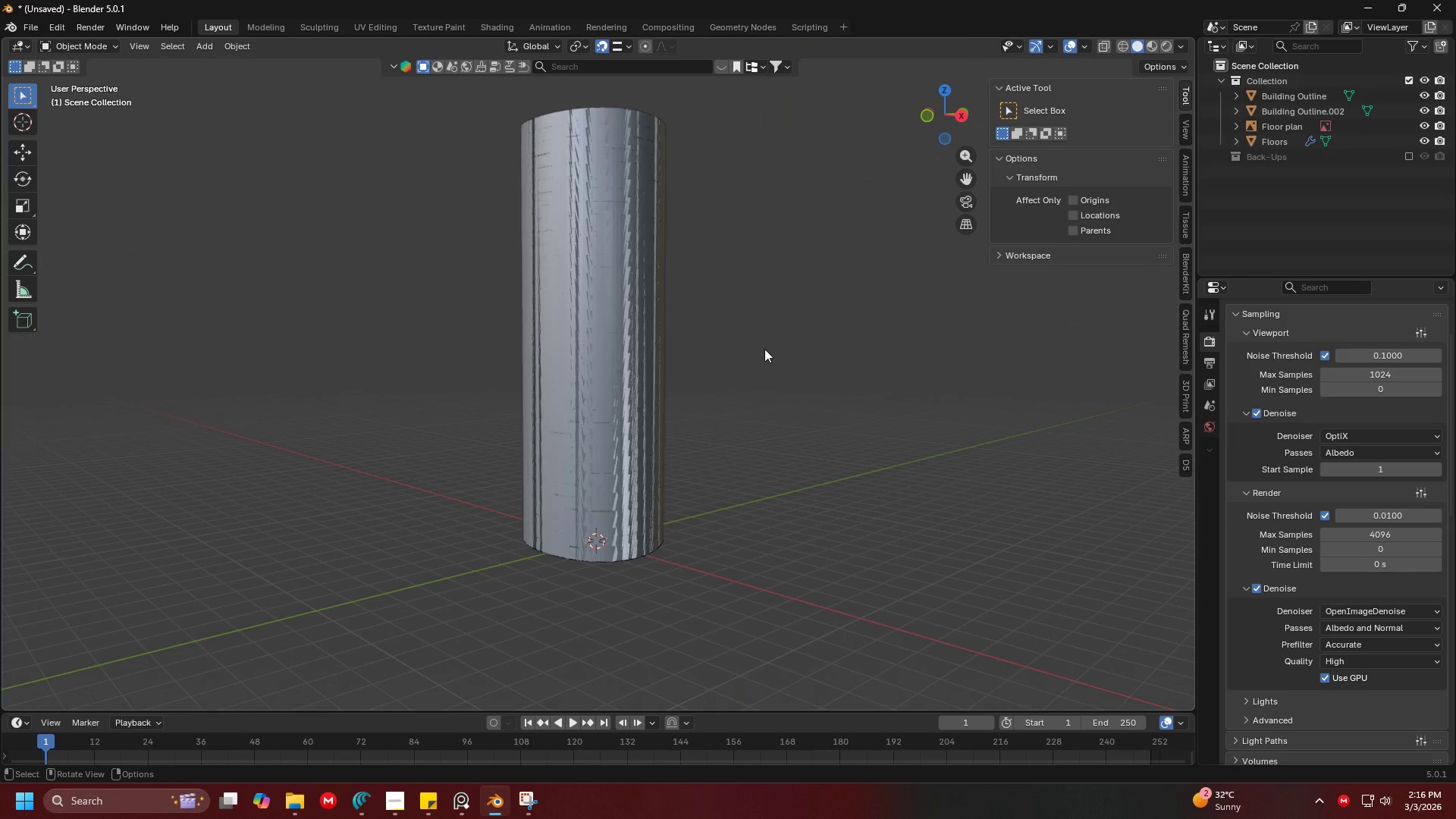 
scroll: coordinate [695, 307], scroll_direction: up, amount: 3.0
 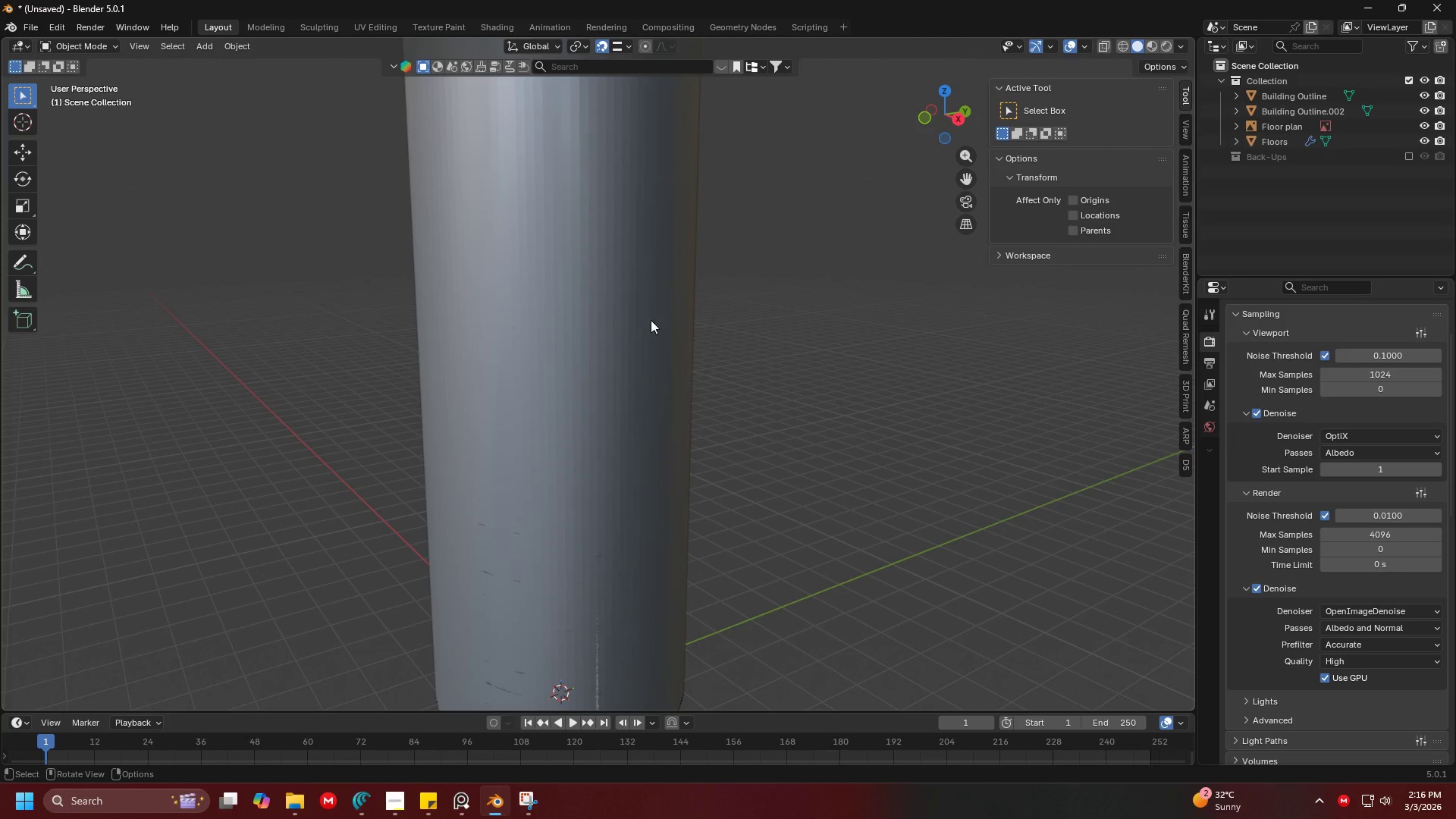 
left_click([629, 326])
 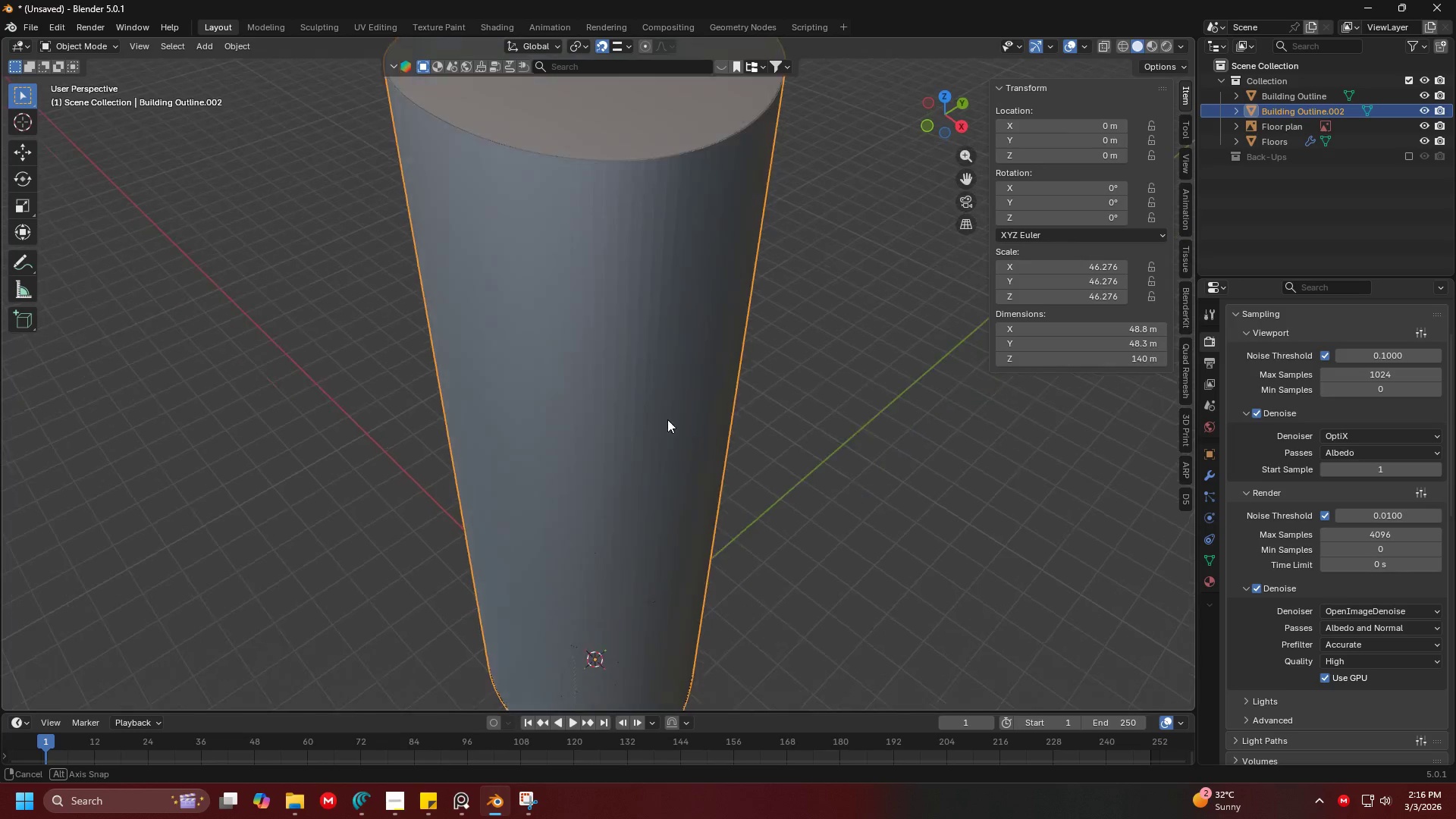 
key(Shift+ShiftLeft)
 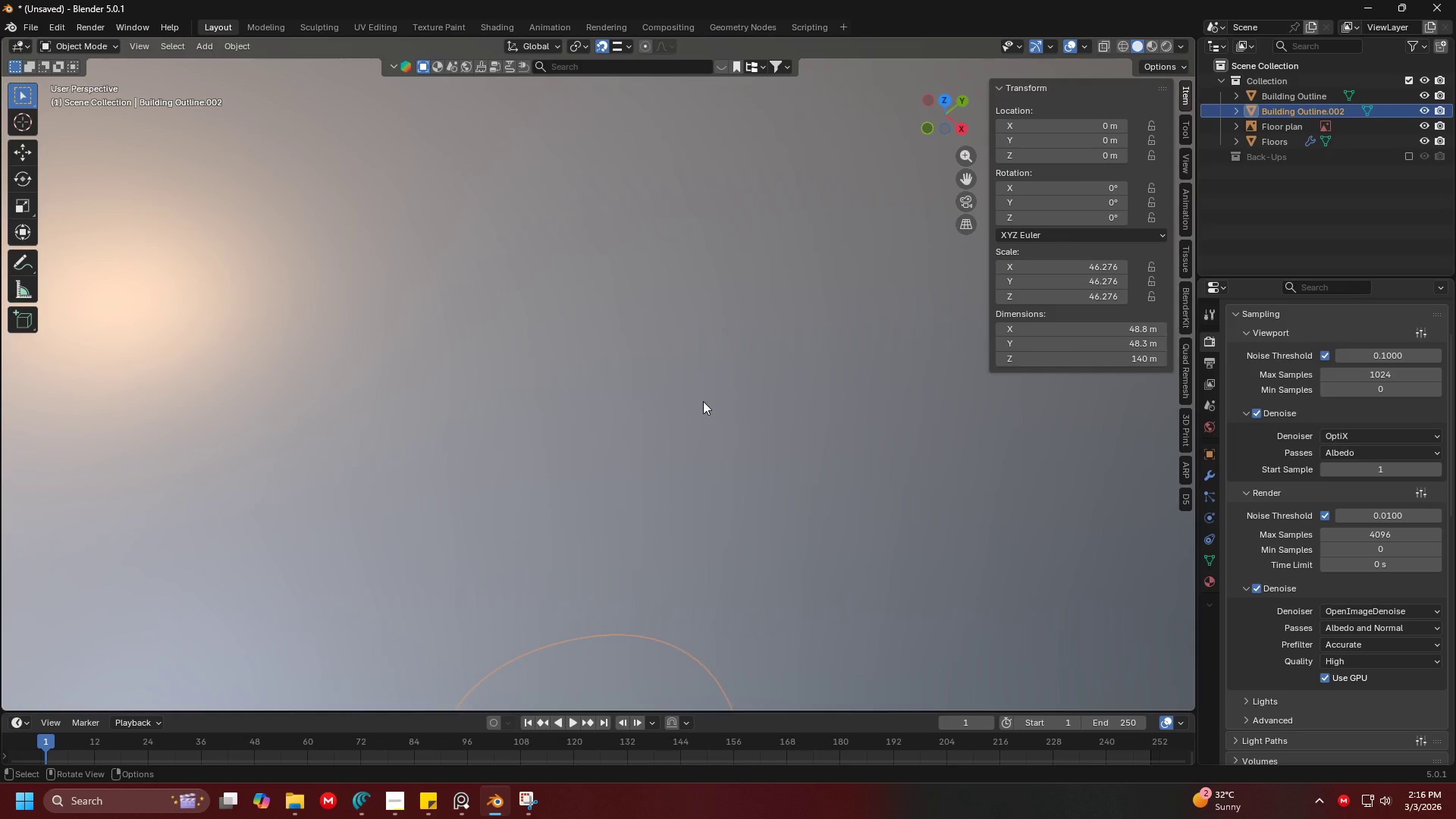 
scroll: coordinate [682, 395], scroll_direction: up, amount: 4.0
 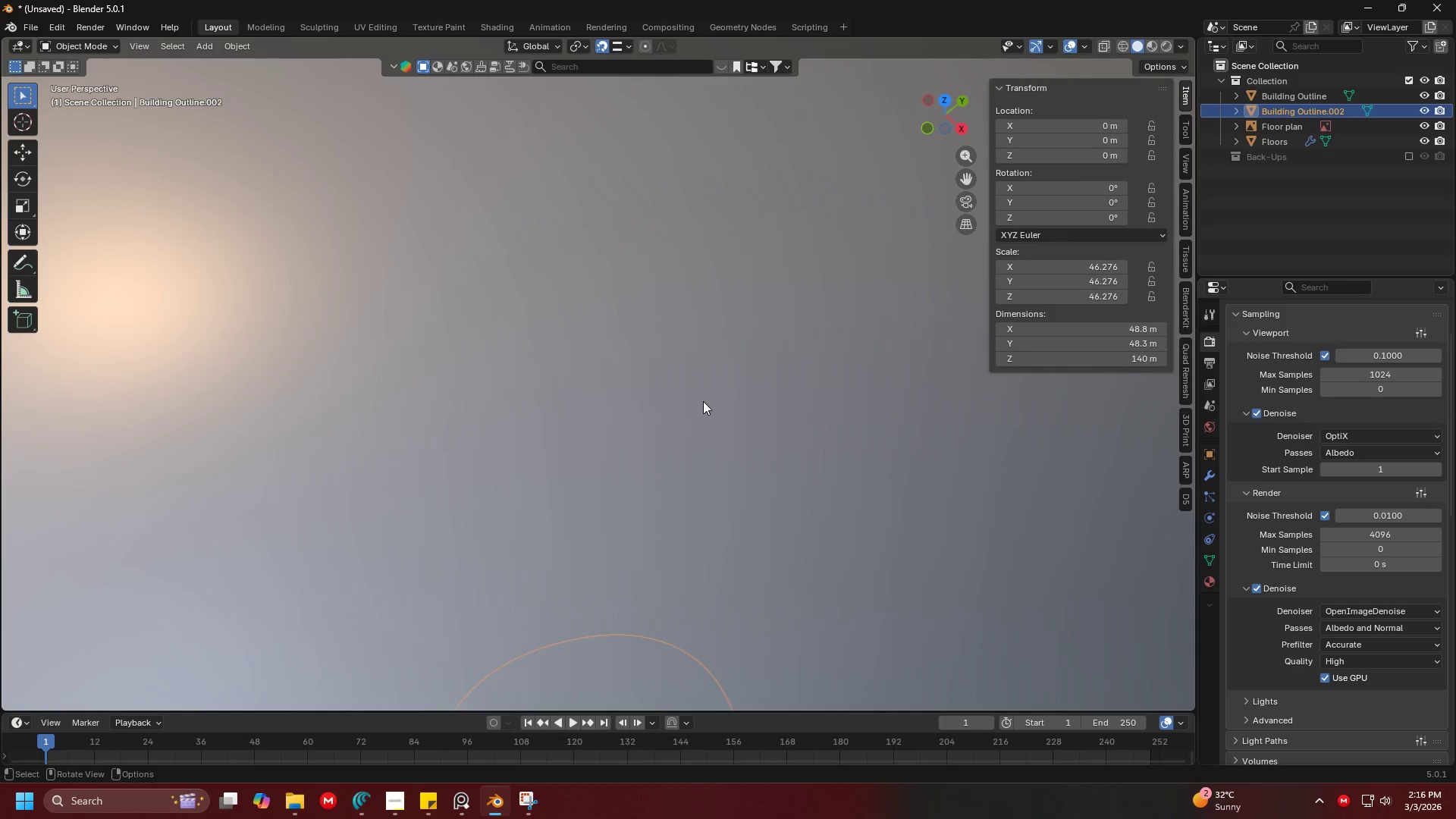 
hold_key(key=ShiftLeft, duration=0.52)
 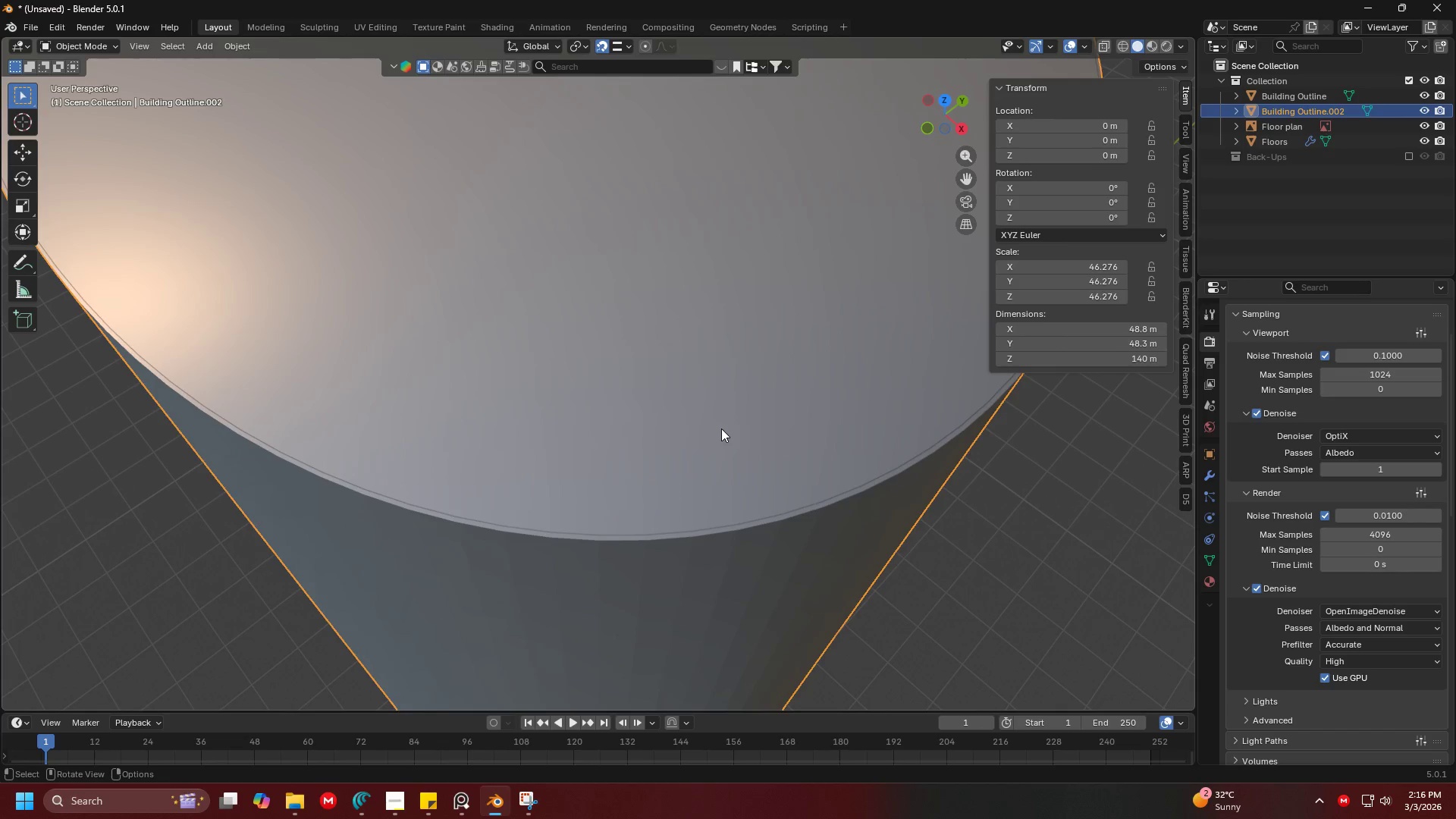 
scroll: coordinate [703, 401], scroll_direction: down, amount: 1.0
 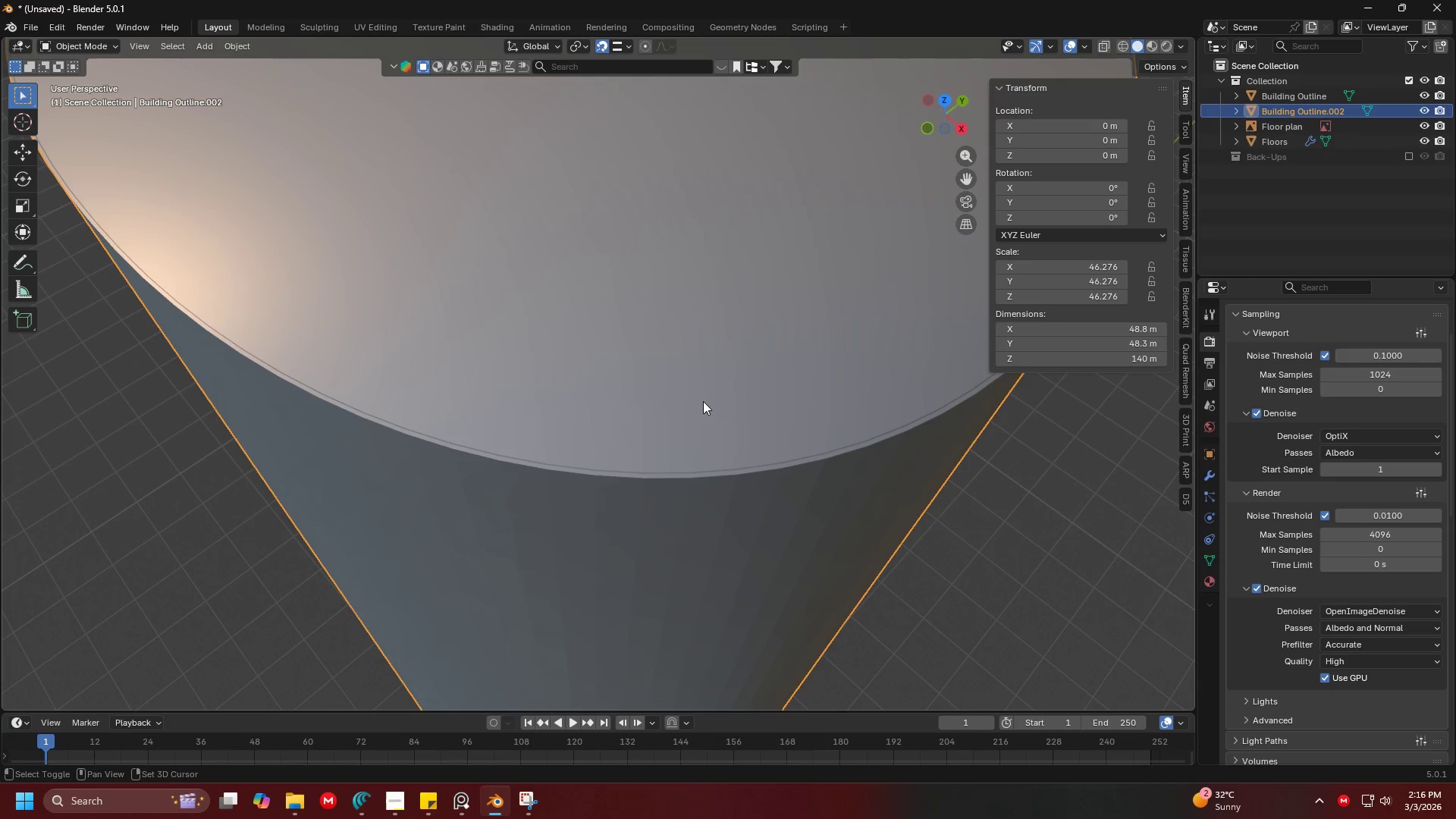 
key(Tab)
 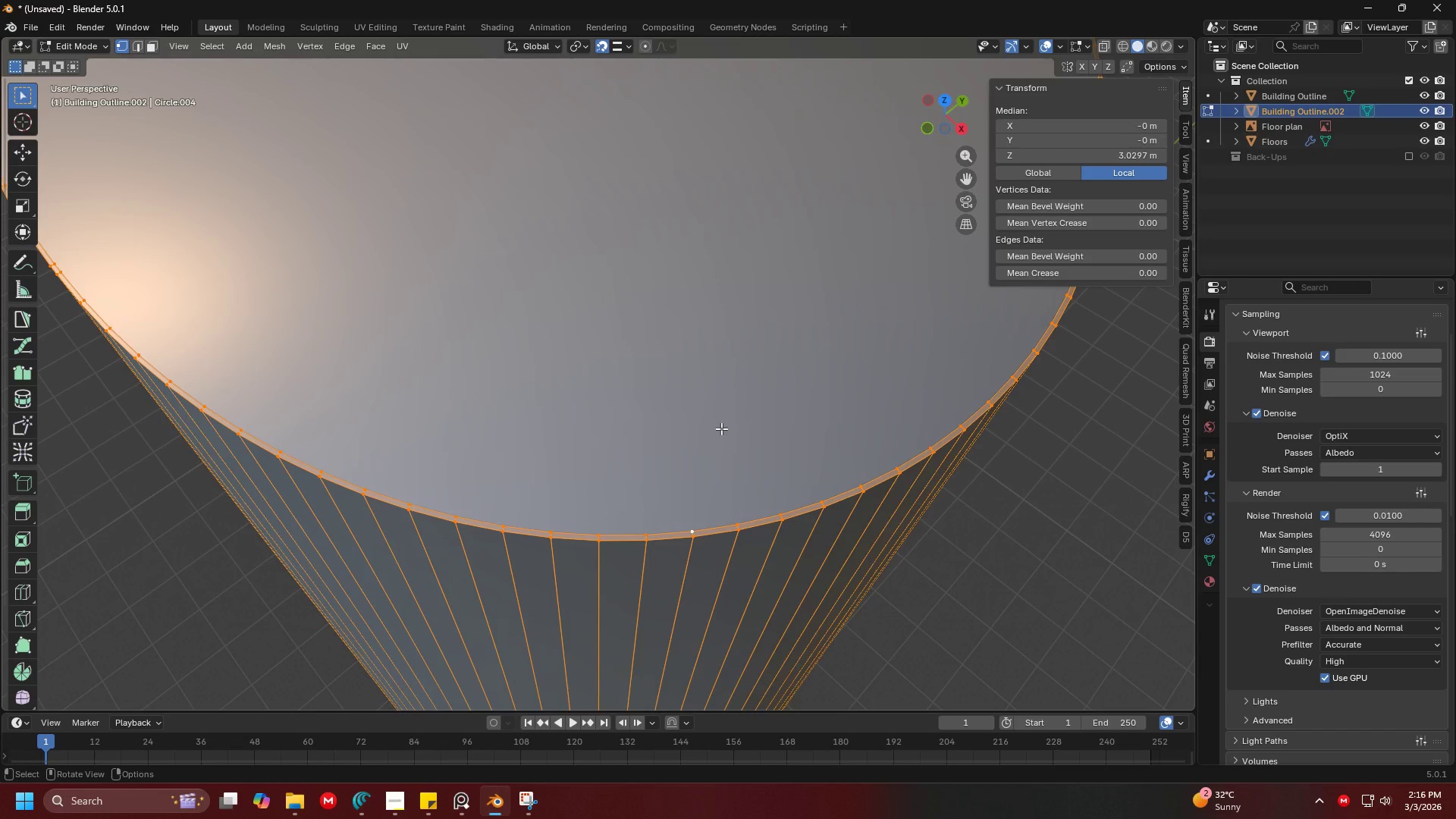 
hold_key(key=AltLeft, duration=0.5)
 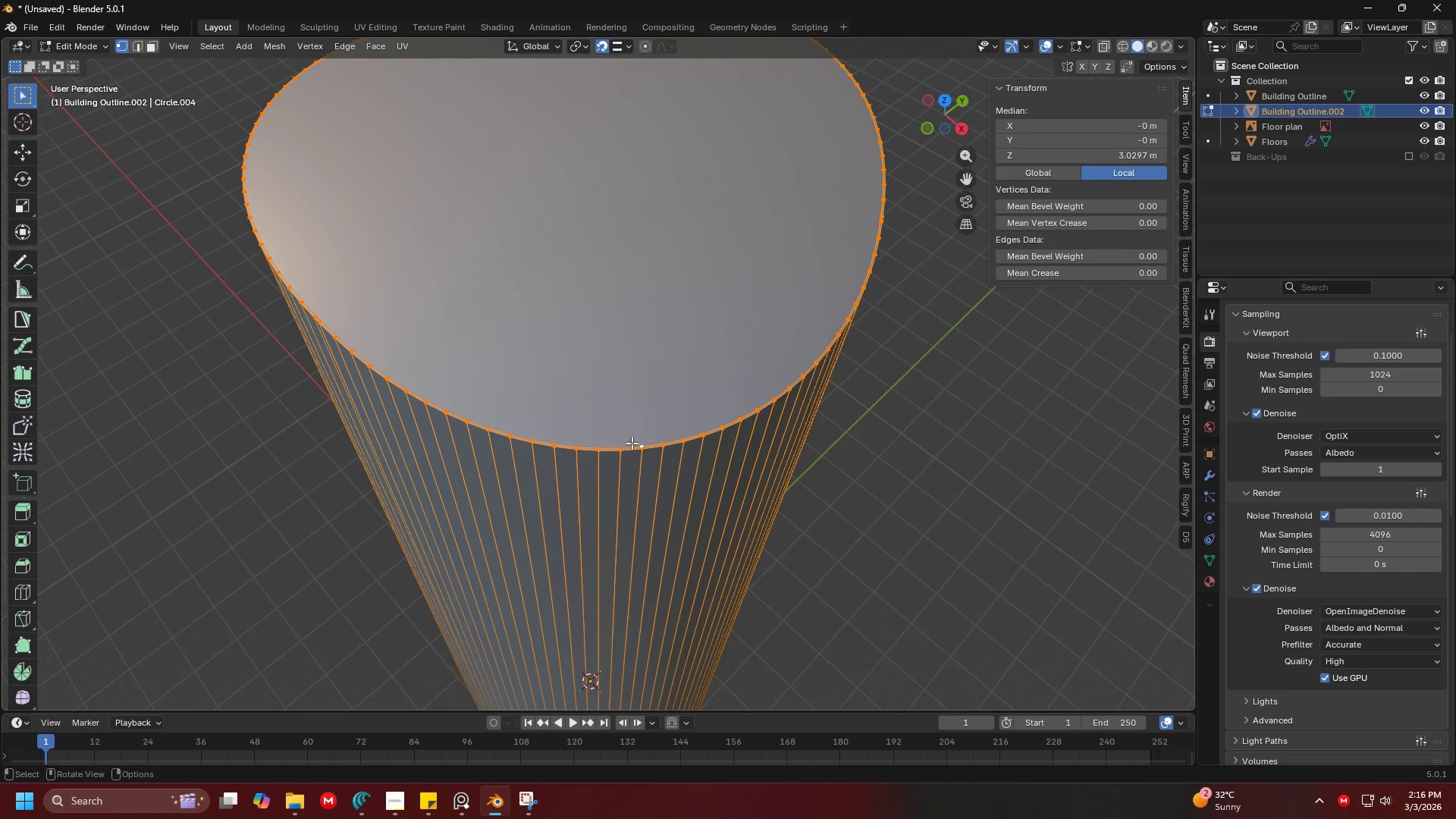 
scroll: coordinate [721, 428], scroll_direction: down, amount: 1.0
 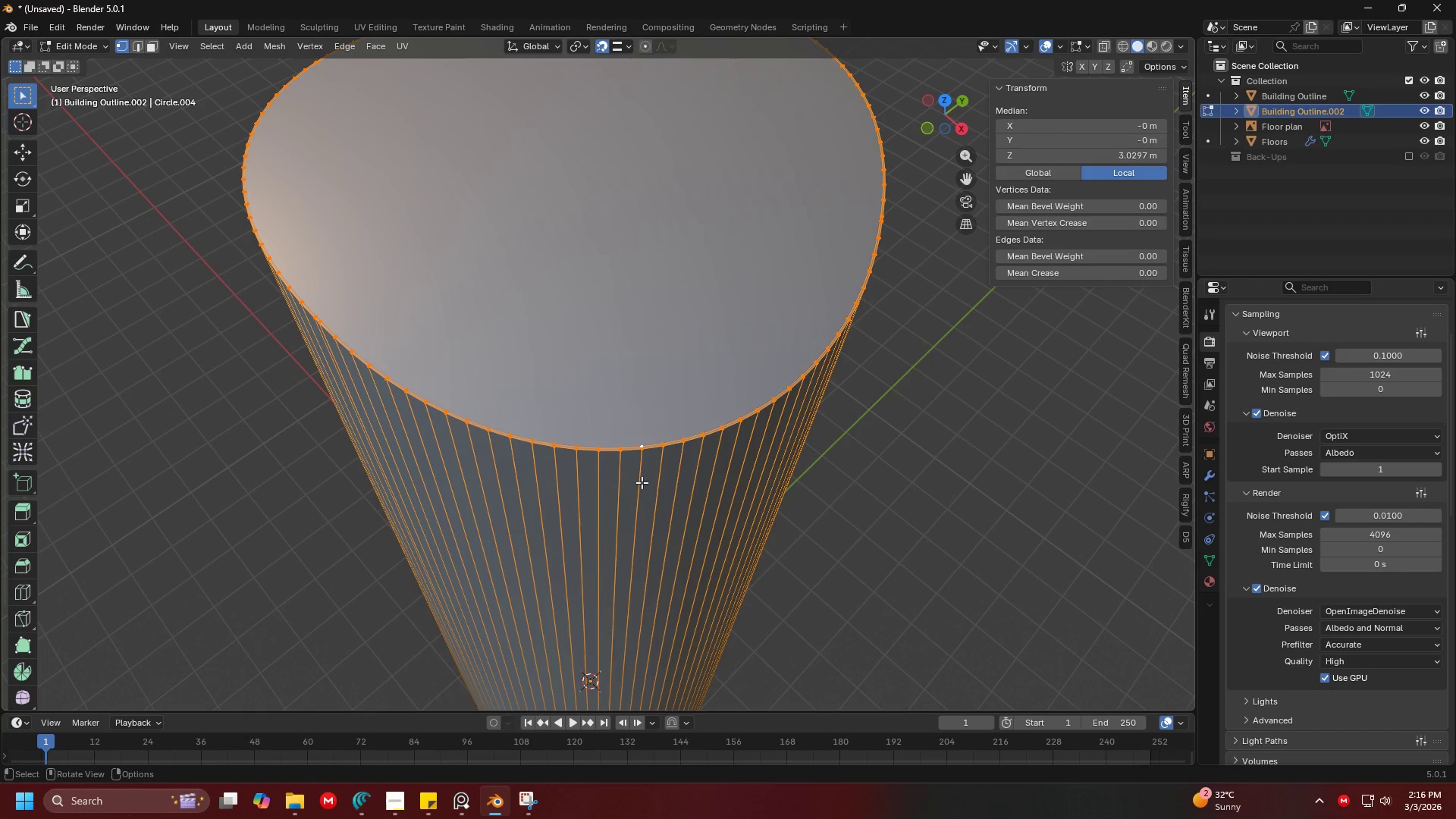 
left_click([632, 442])
 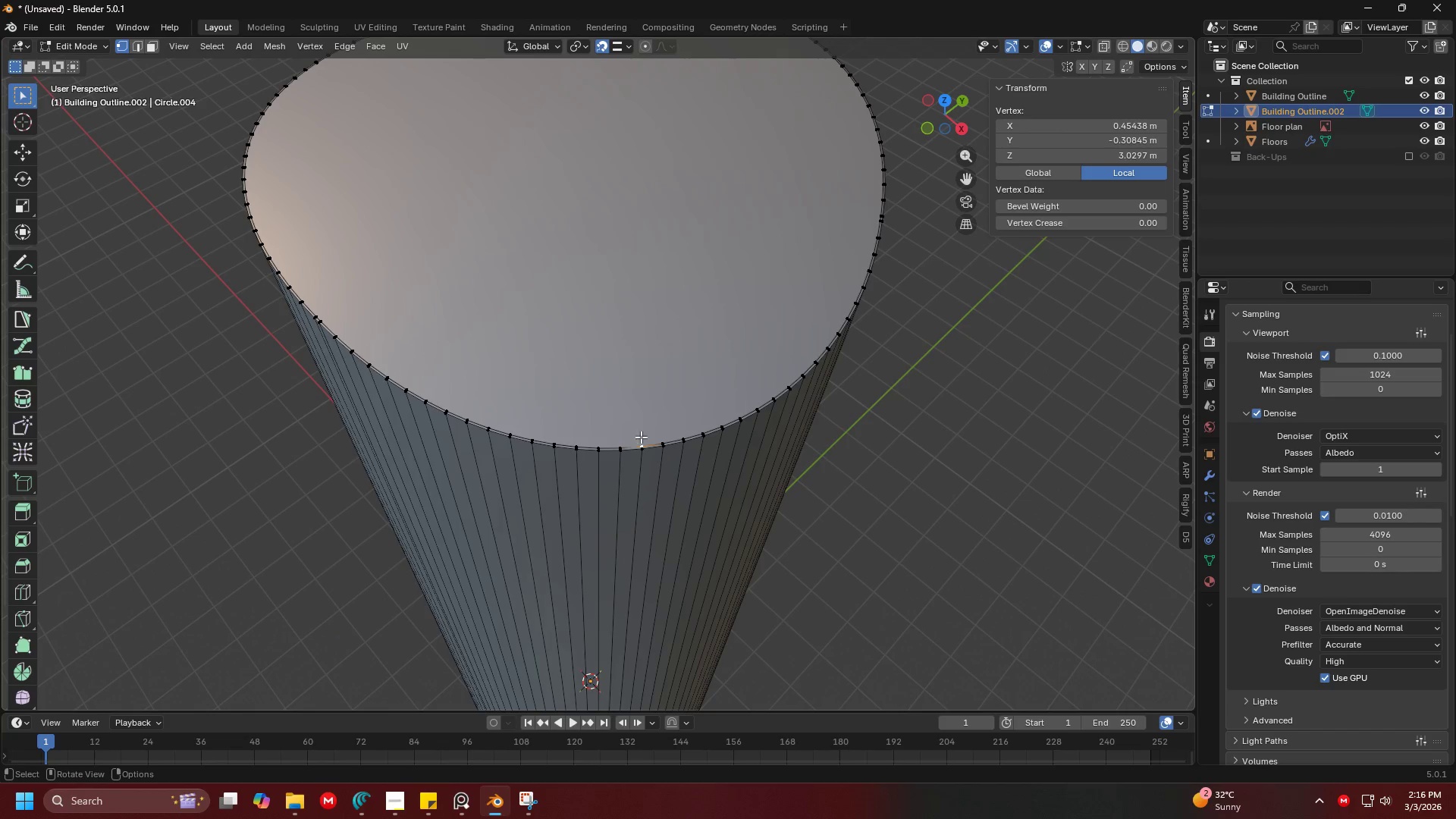 
key(1)
 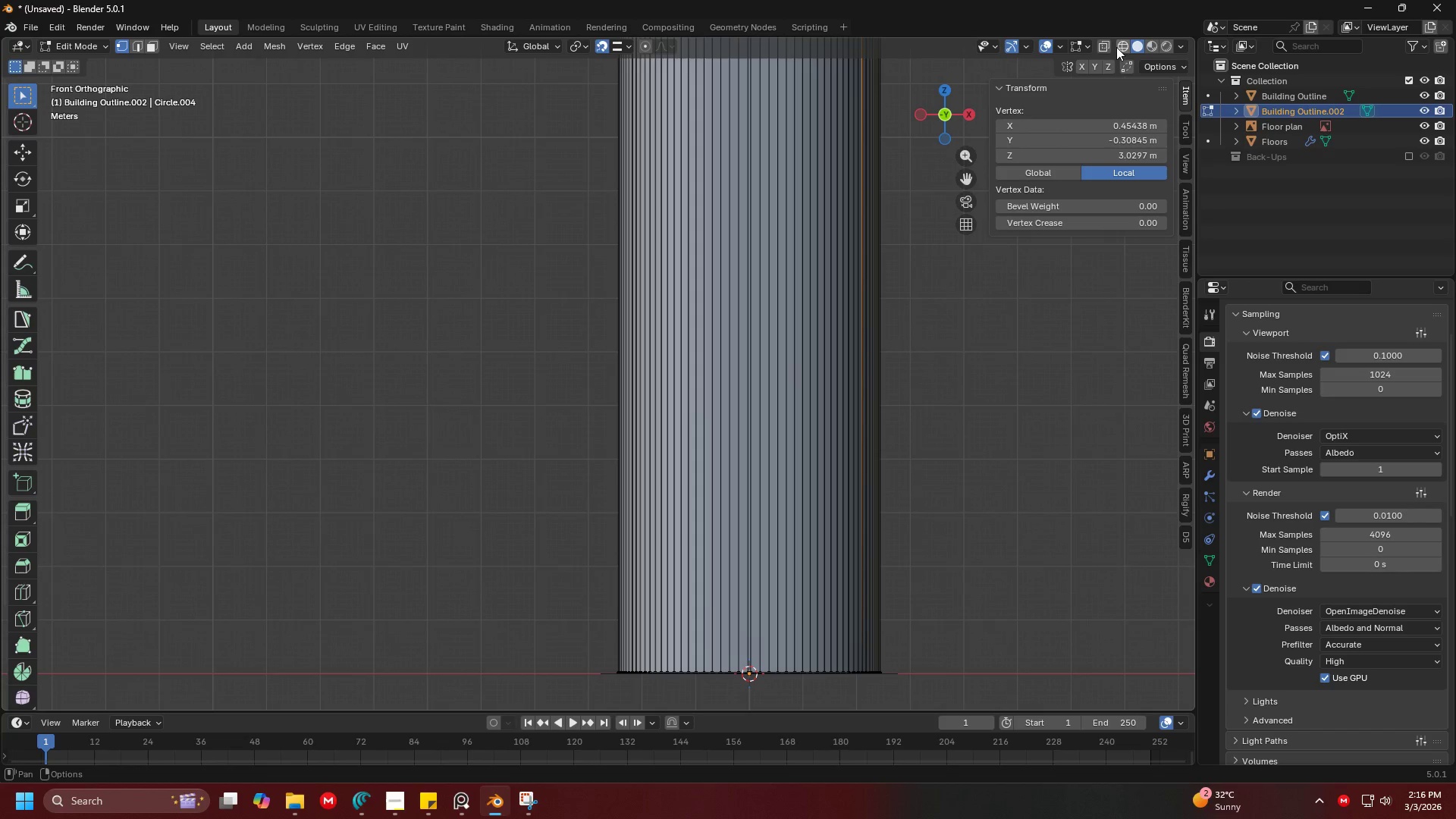 
left_click([1101, 45])
 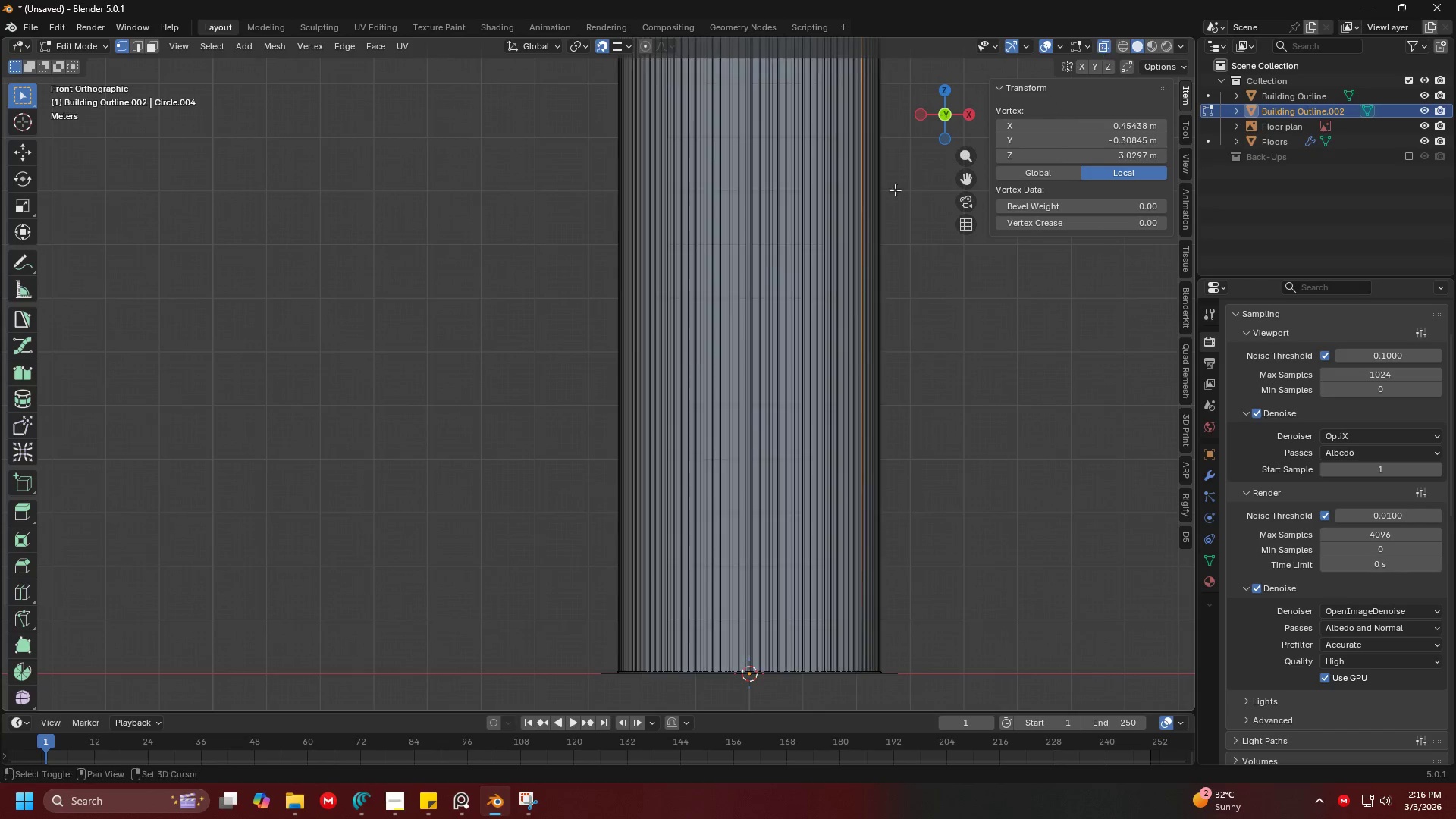 
hold_key(key=ShiftLeft, duration=0.33)
 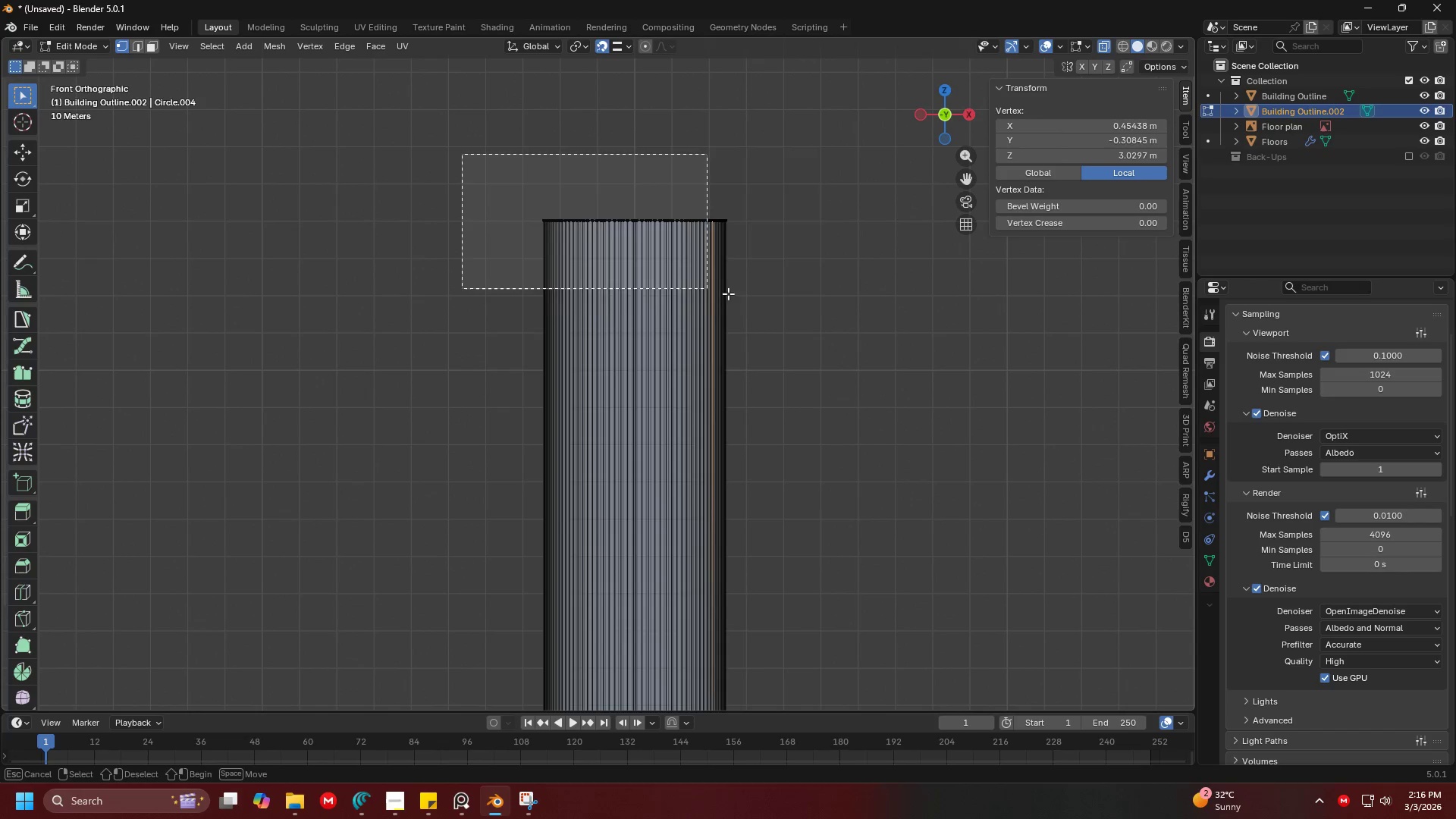 
left_click_drag(start_coordinate=[462, 154], to_coordinate=[822, 313])
 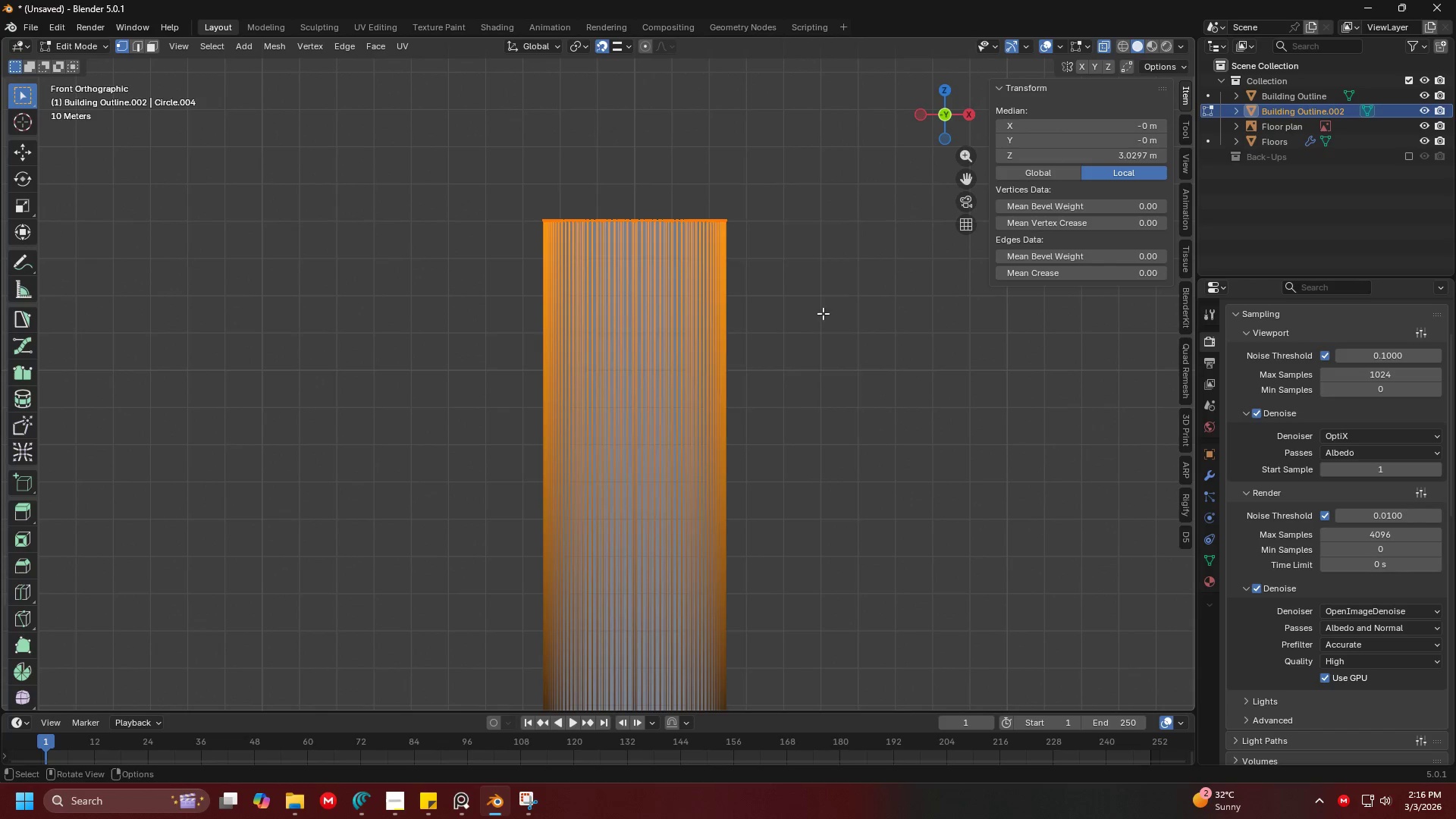 
scroll: coordinate [651, 521], scroll_direction: down, amount: 3.0
 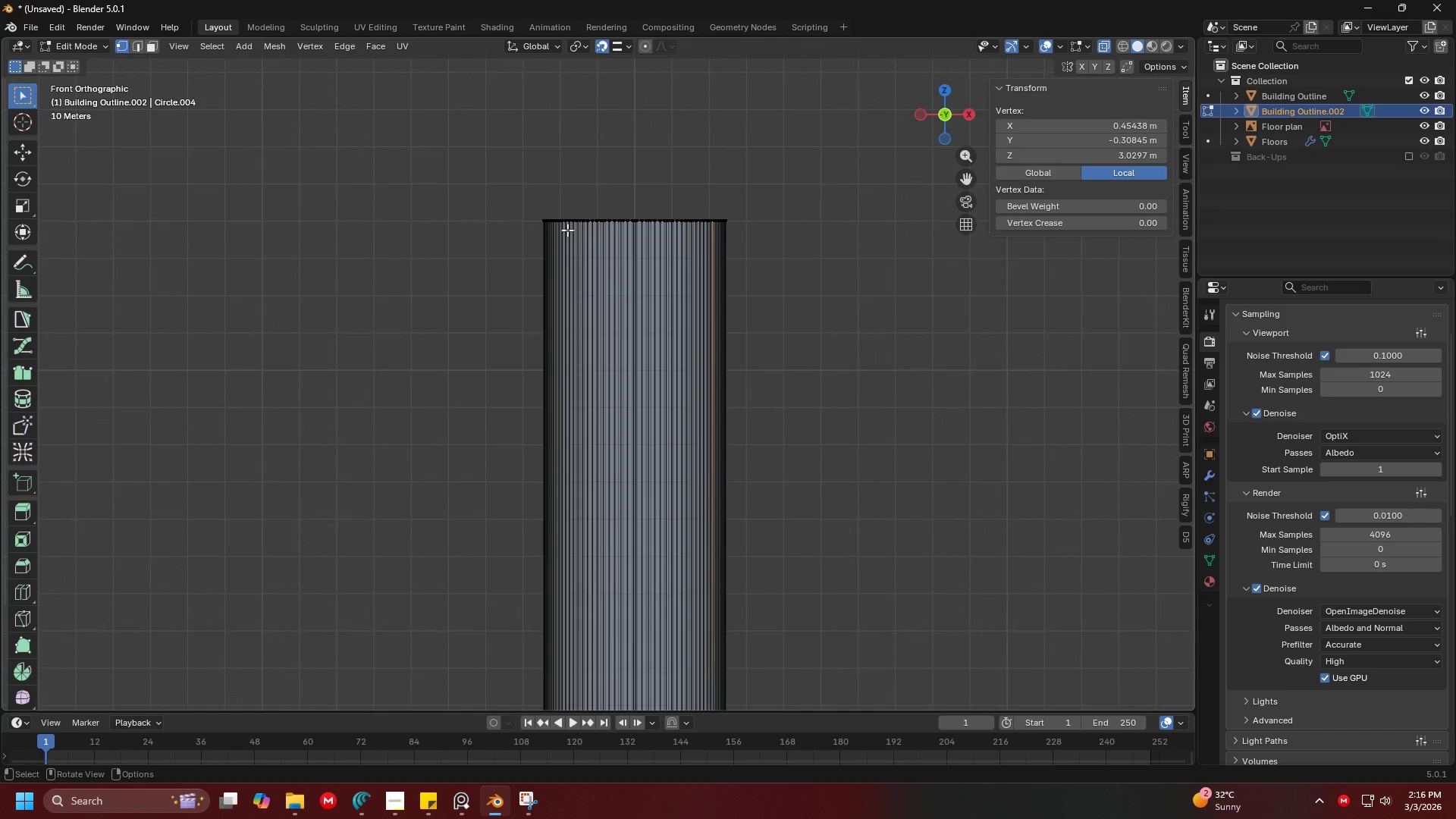 
key(X)
 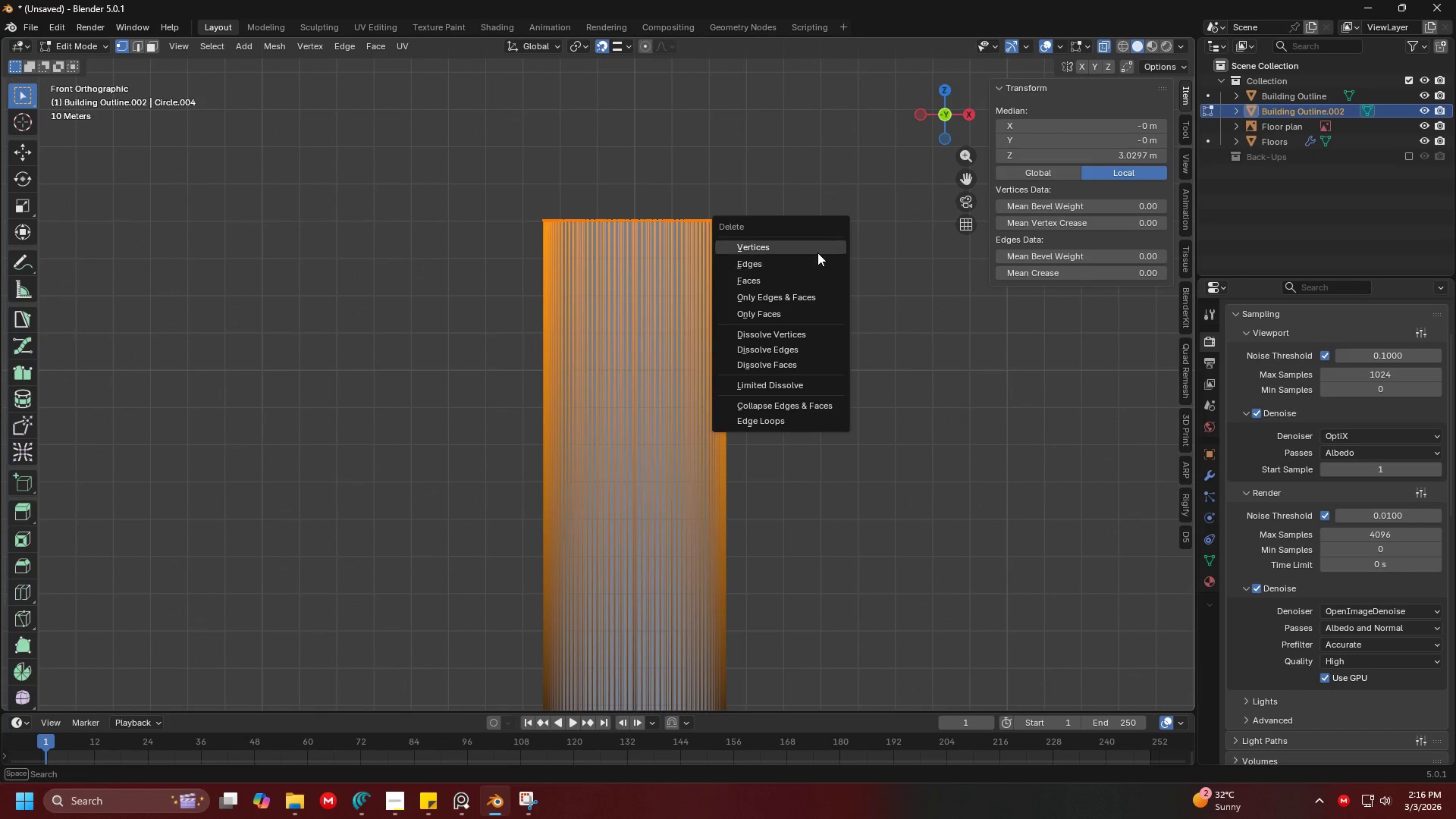 
left_click([817, 253])
 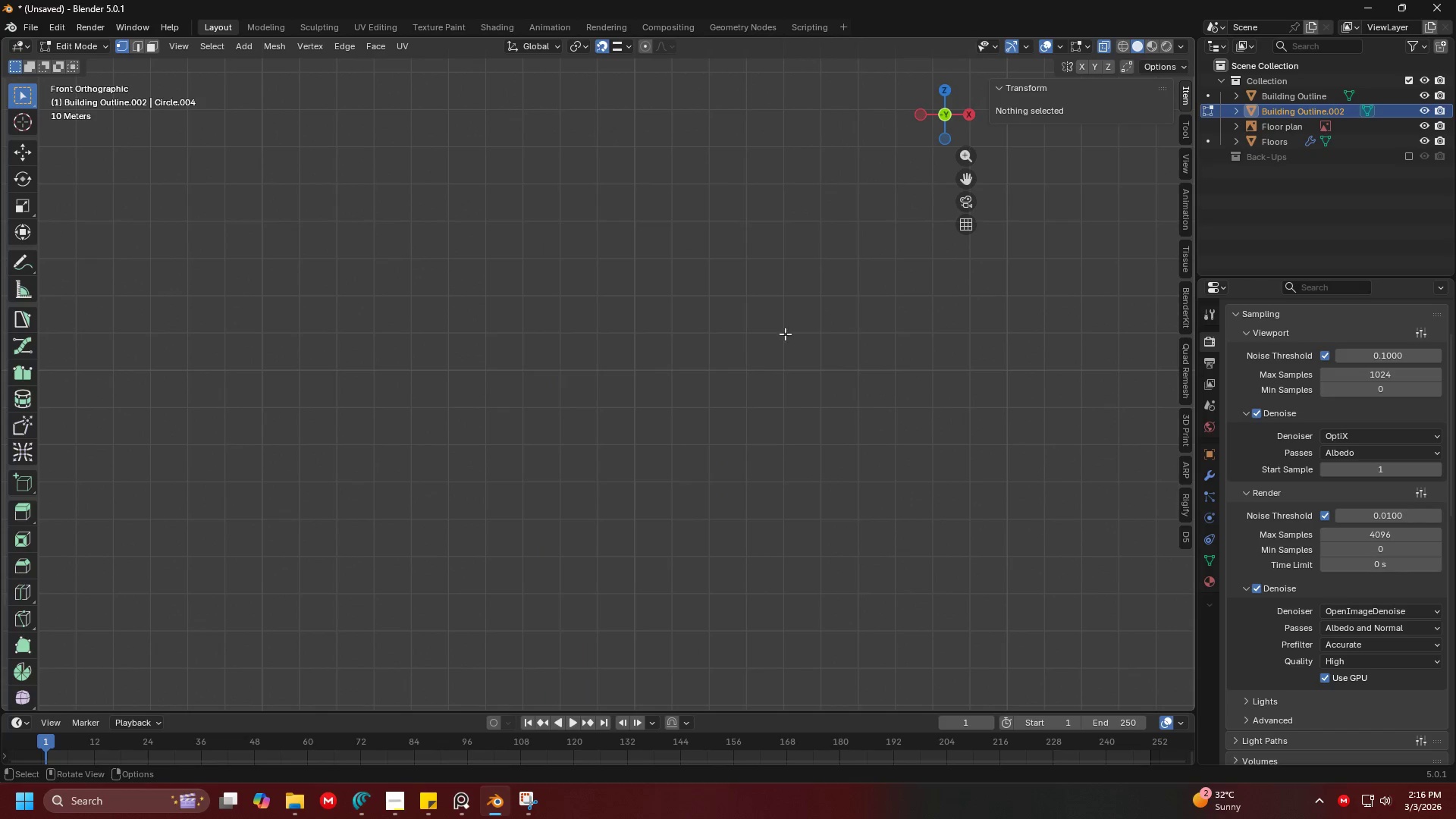 
hold_key(key=ShiftLeft, duration=0.31)
 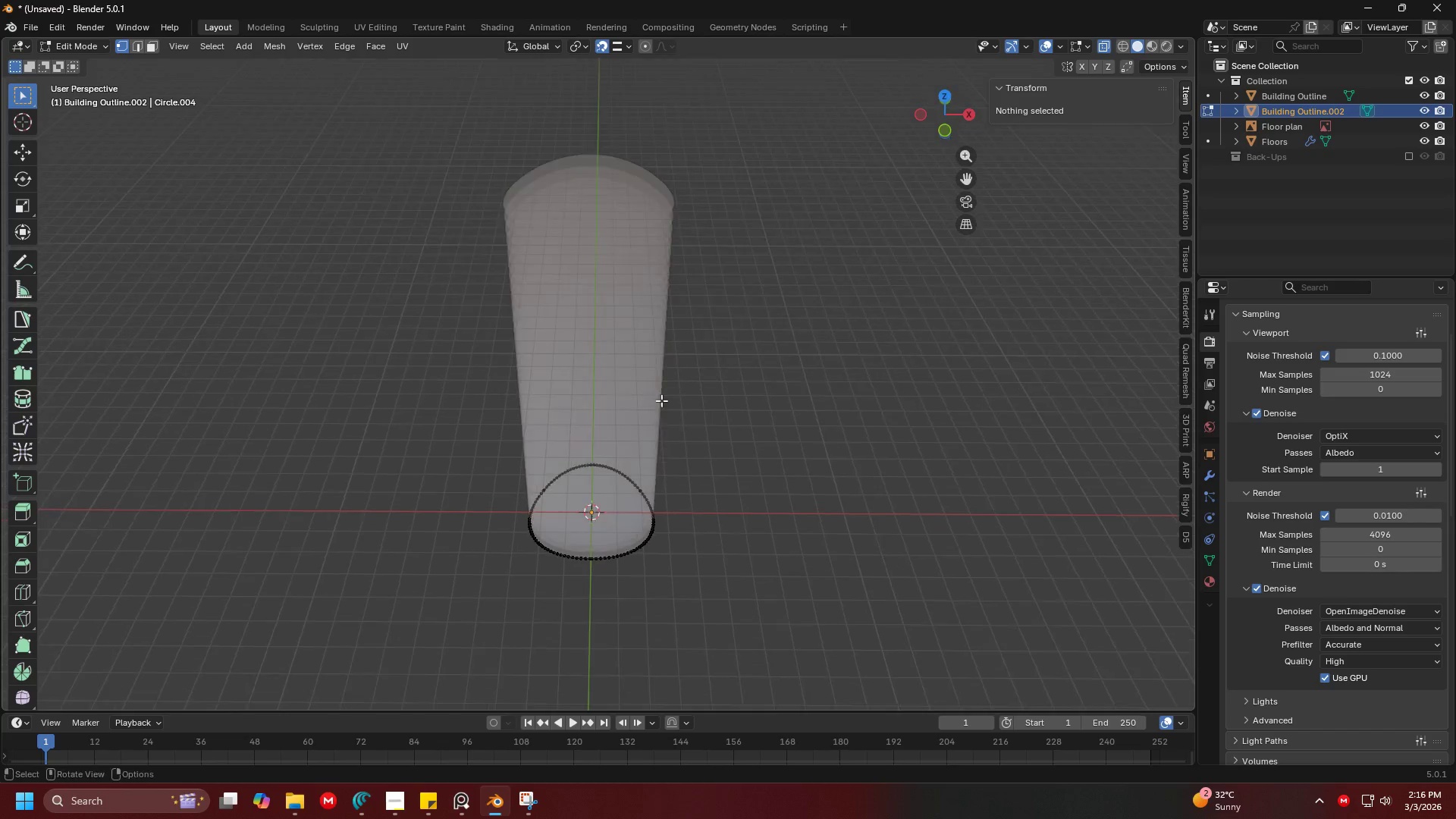 
key(Shift+ShiftLeft)
 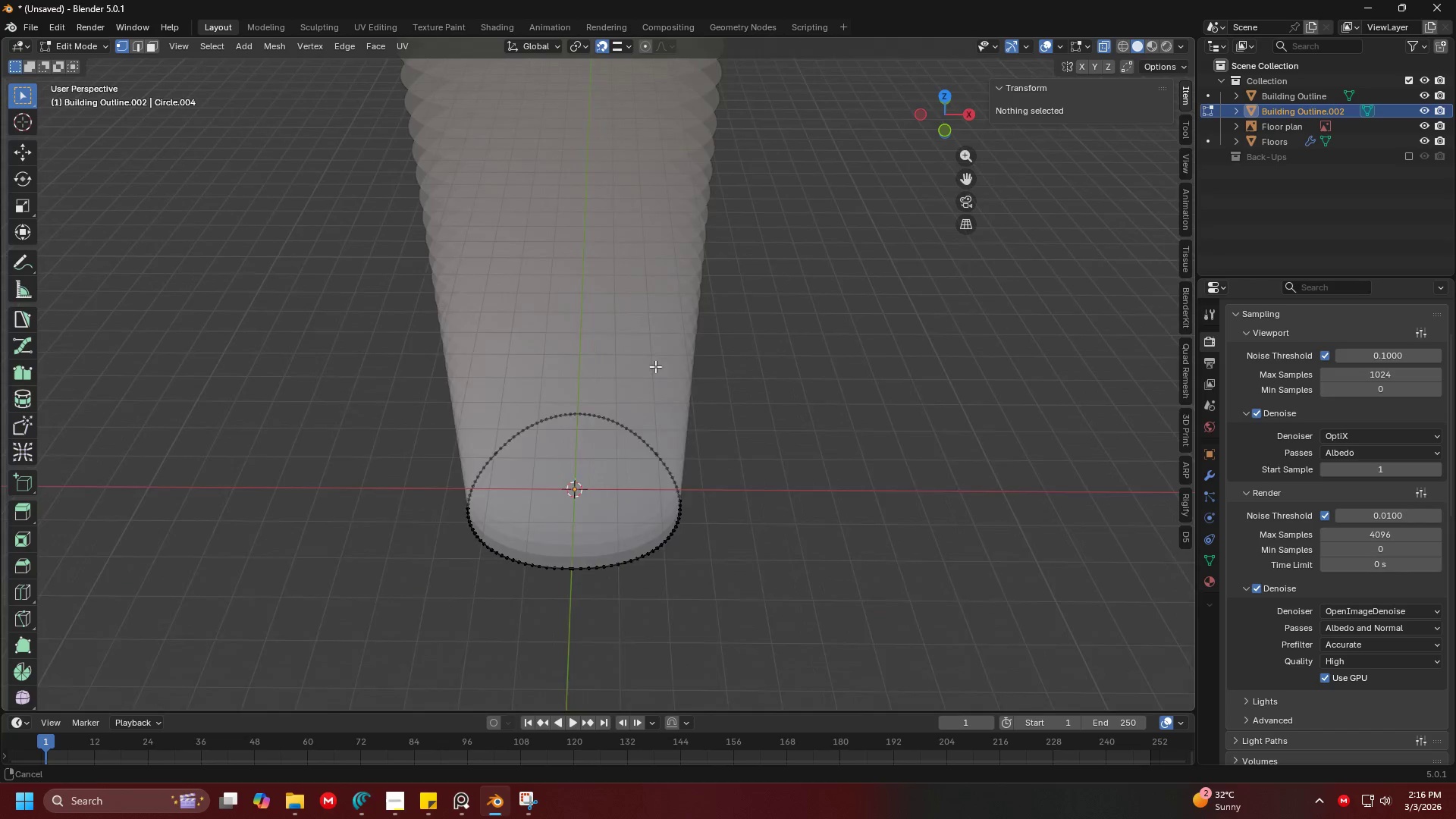 
scroll: coordinate [661, 401], scroll_direction: up, amount: 1.0
 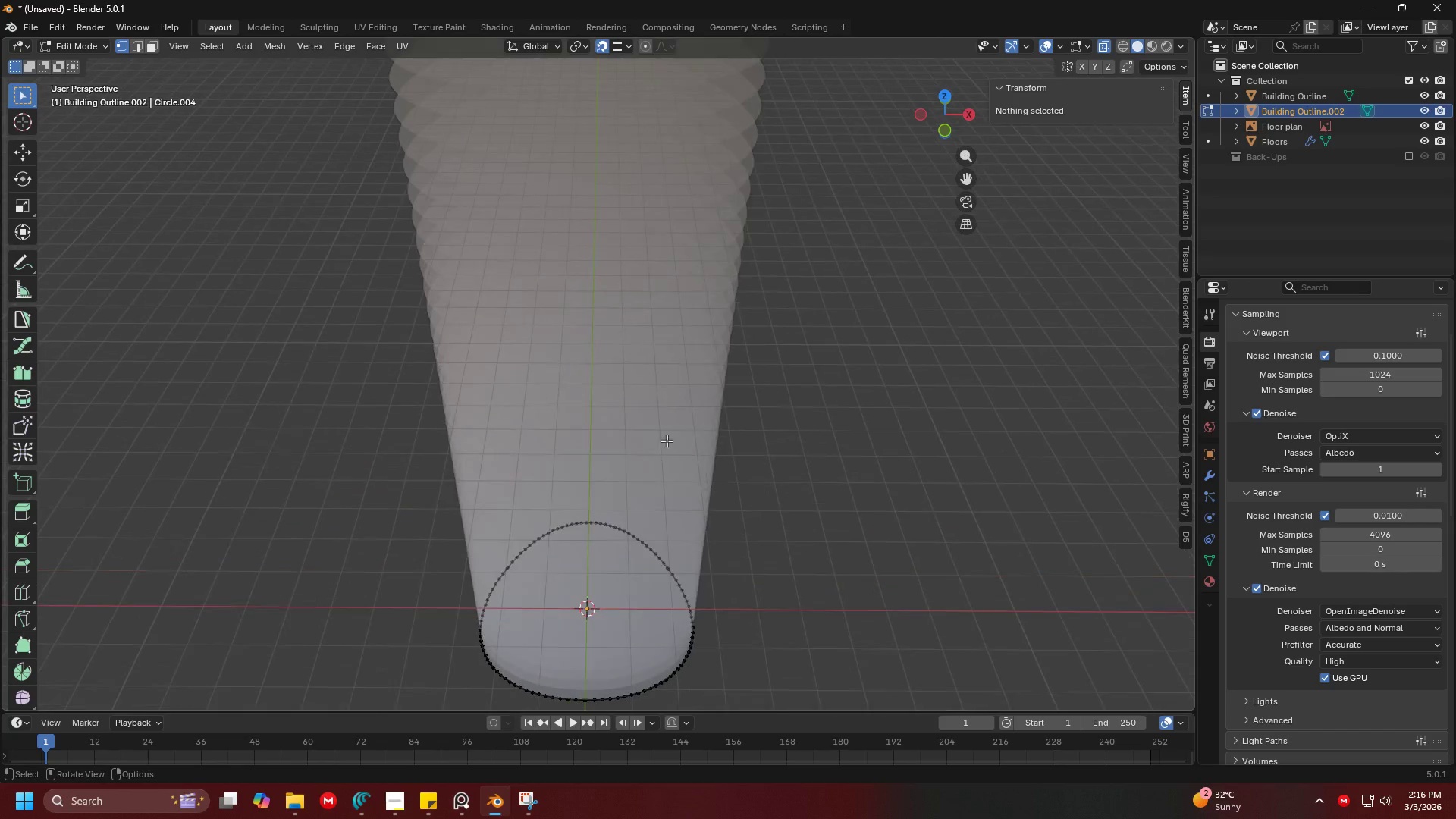 
key(Shift+ShiftLeft)
 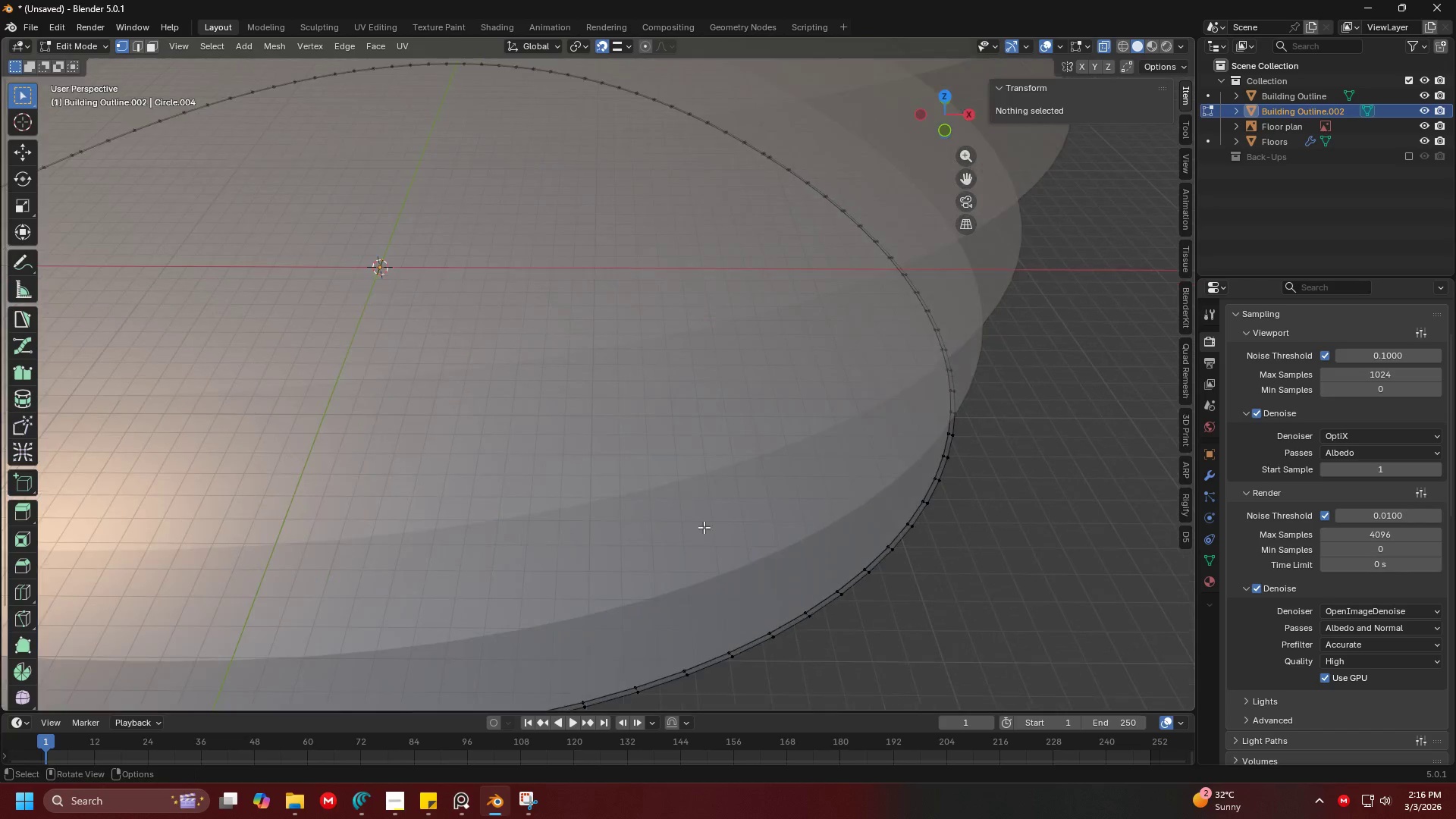 
key(Shift+ShiftLeft)
 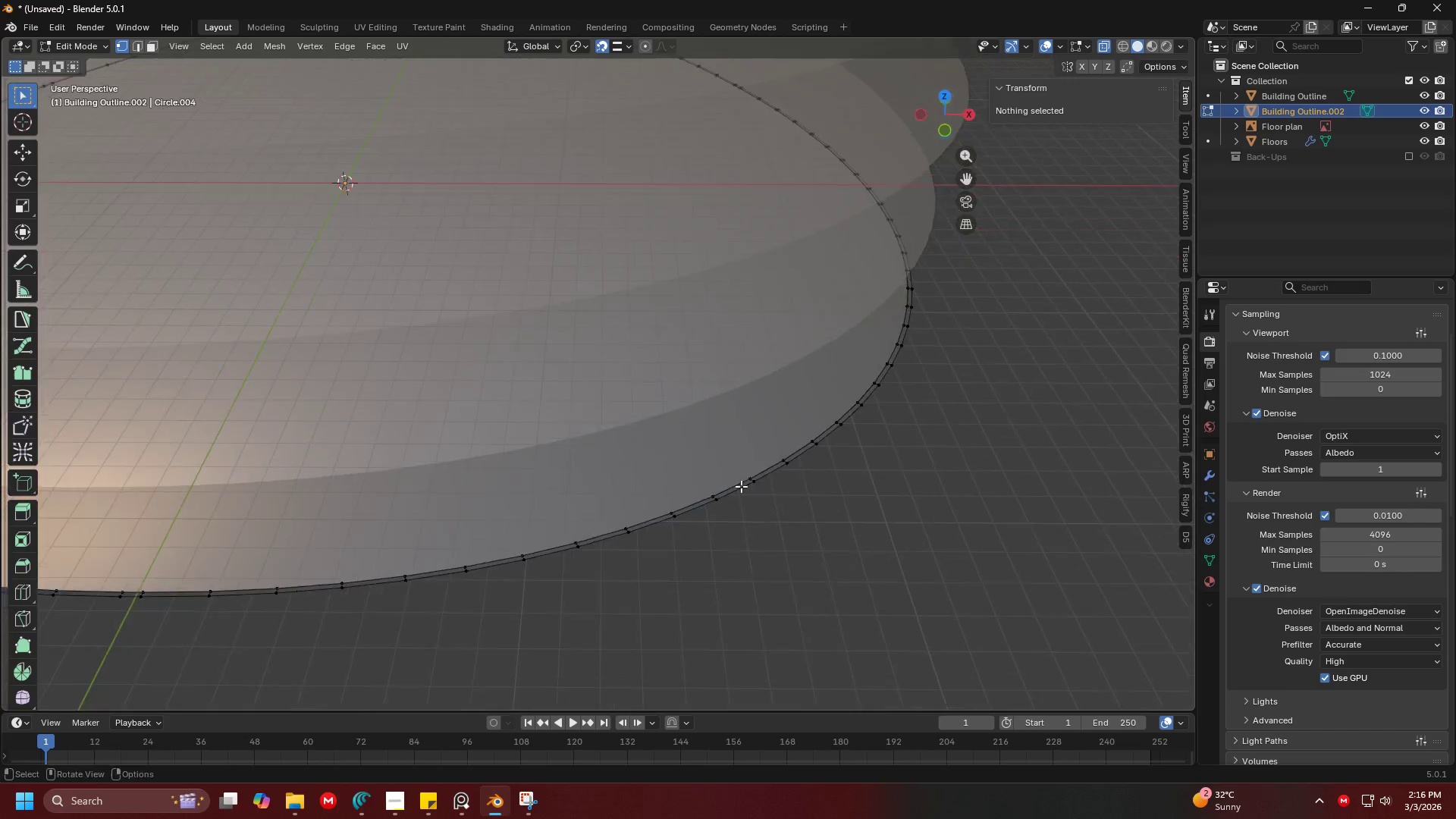 
scroll: coordinate [673, 454], scroll_direction: up, amount: 10.0
 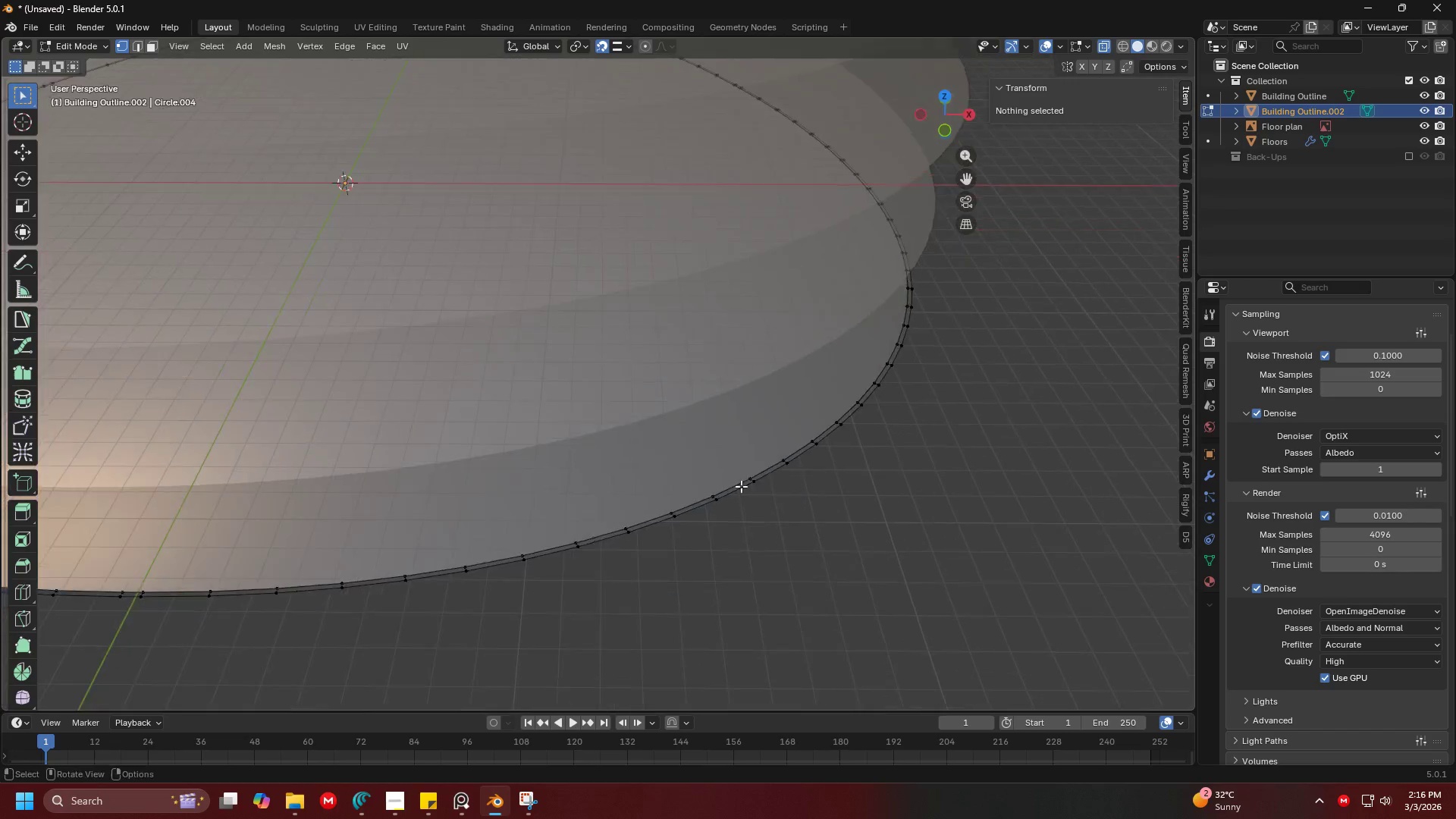 
hold_key(key=AltLeft, duration=0.47)
 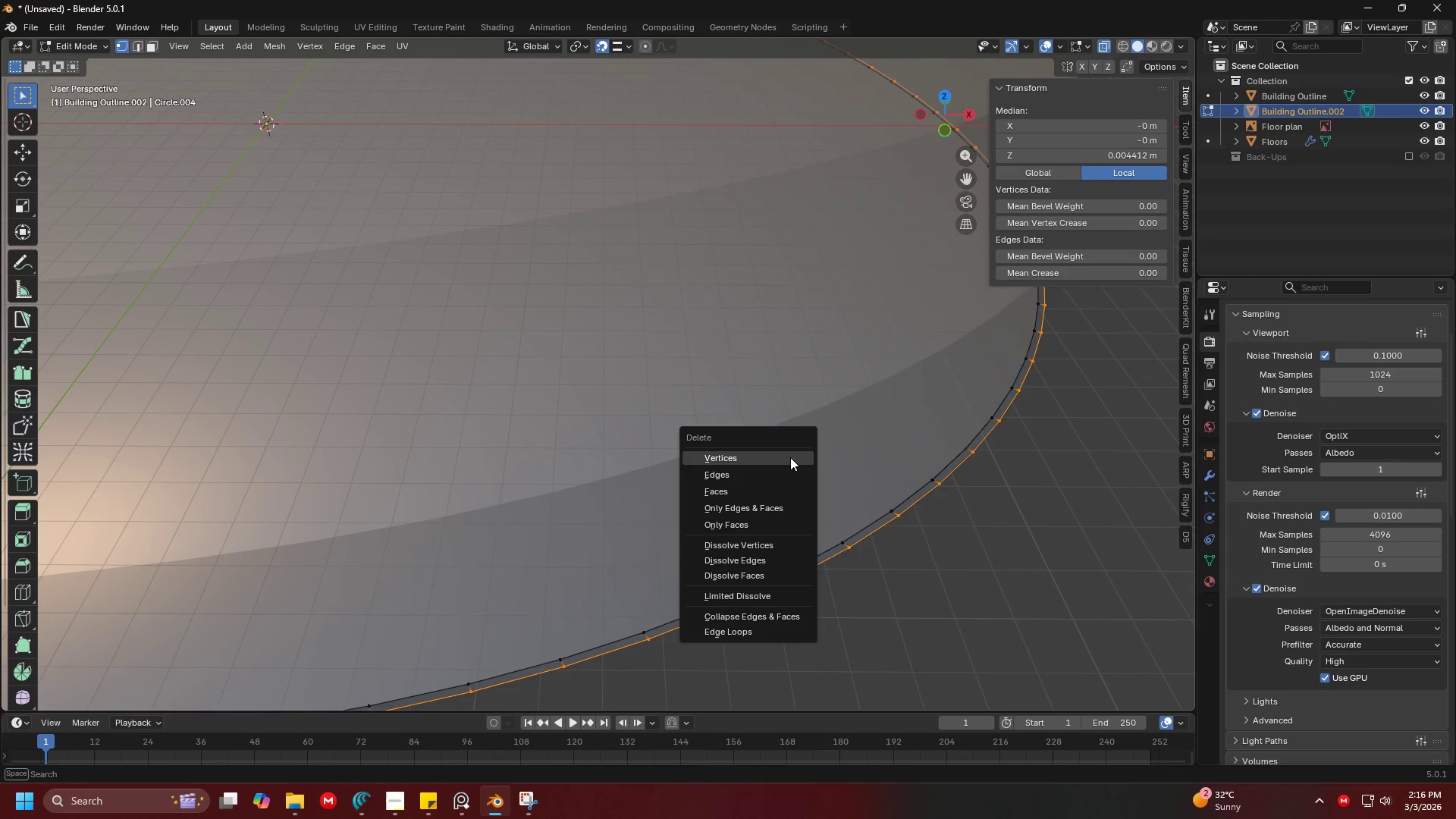 
scroll: coordinate [741, 486], scroll_direction: up, amount: 2.0
 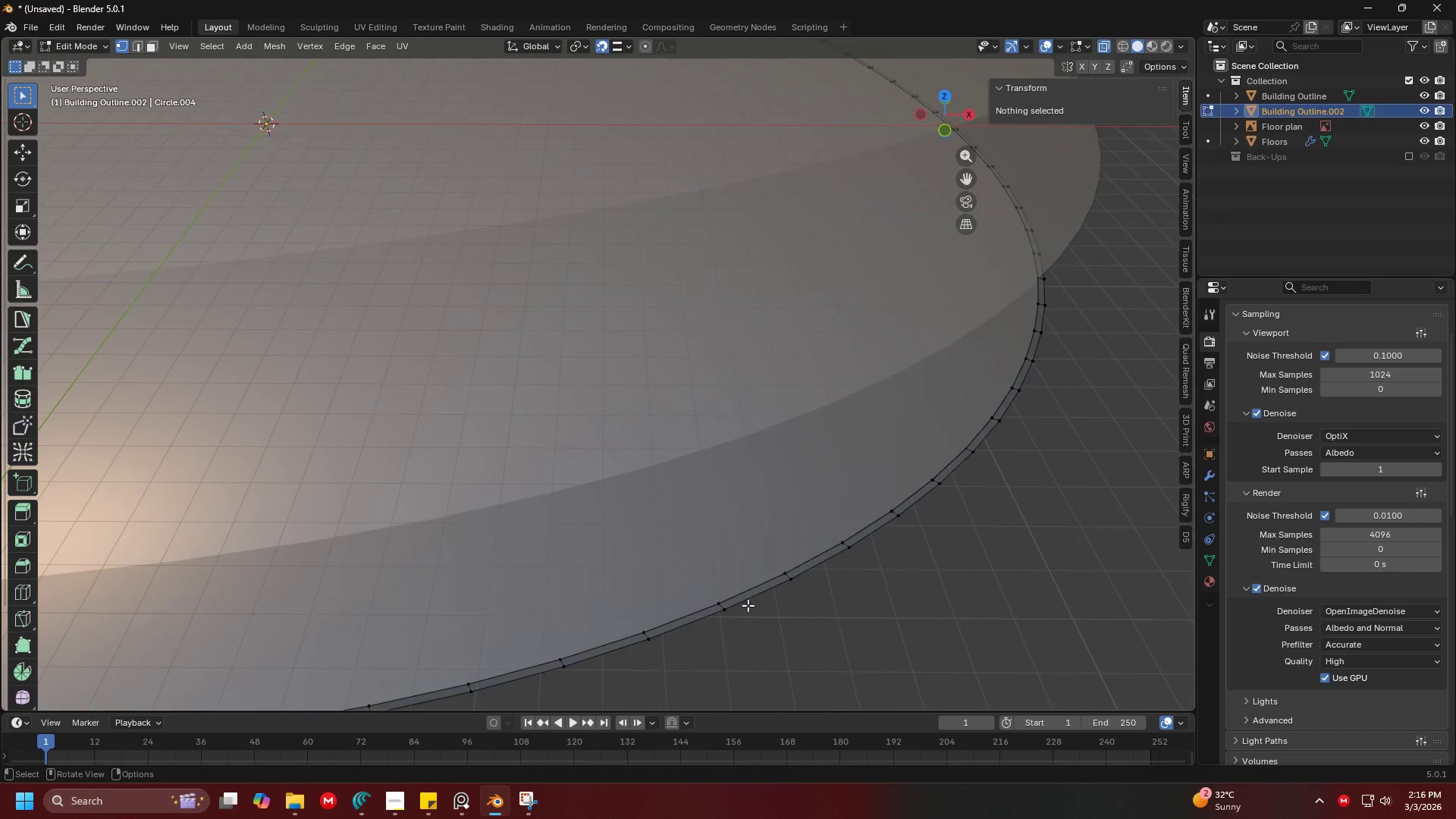 
left_click([733, 617])
 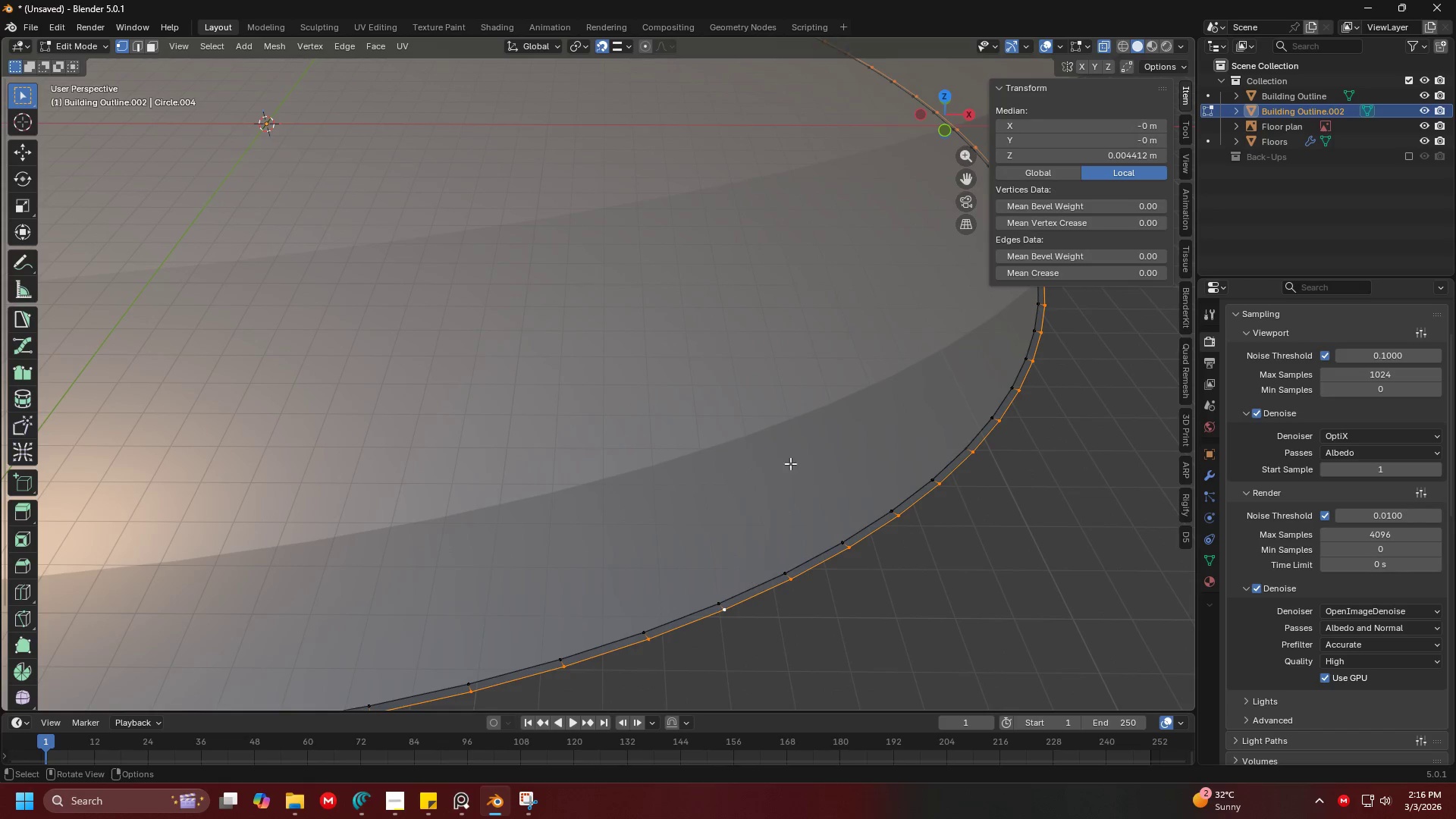 
key(X)
 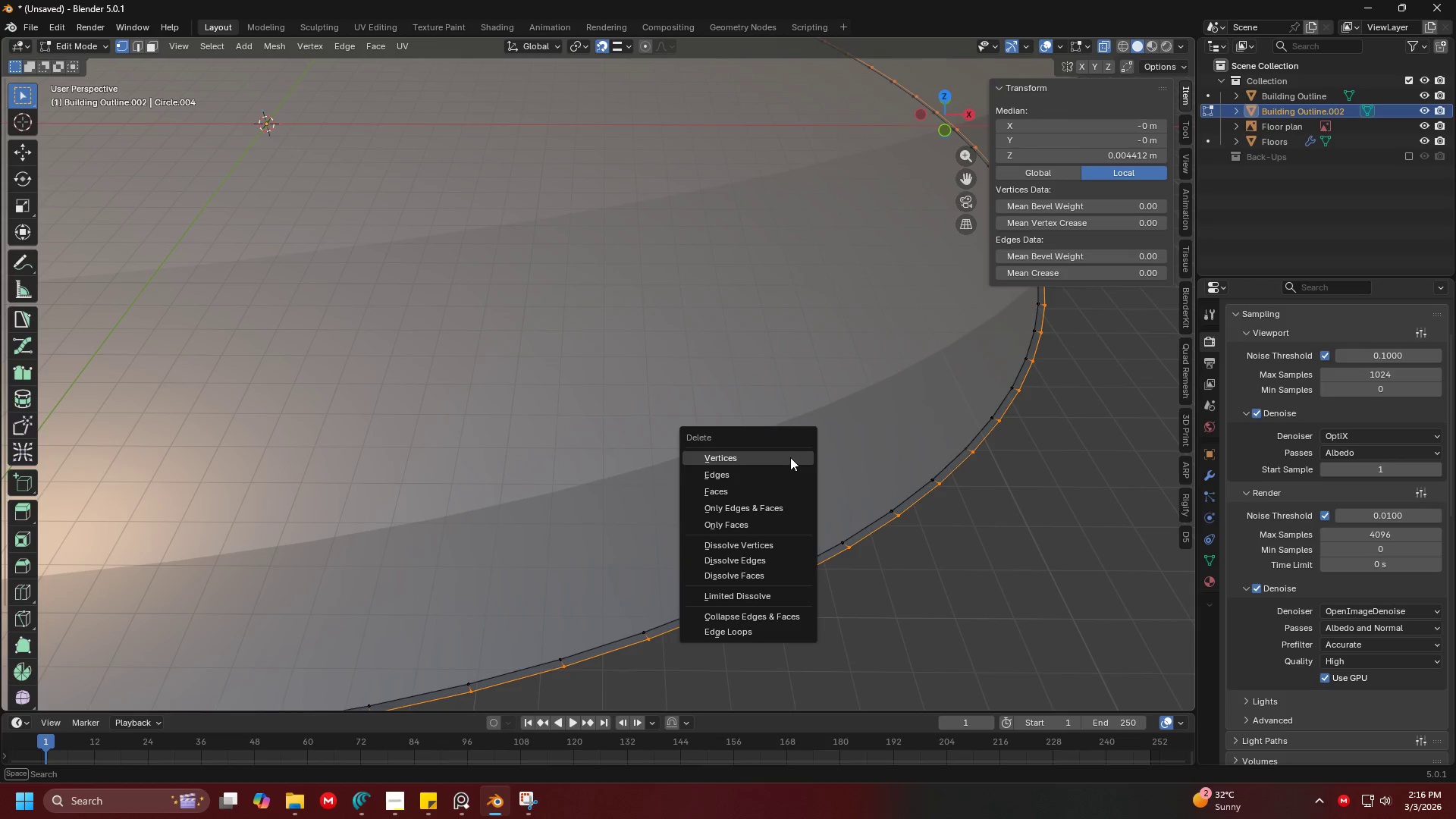 
left_click([790, 457])
 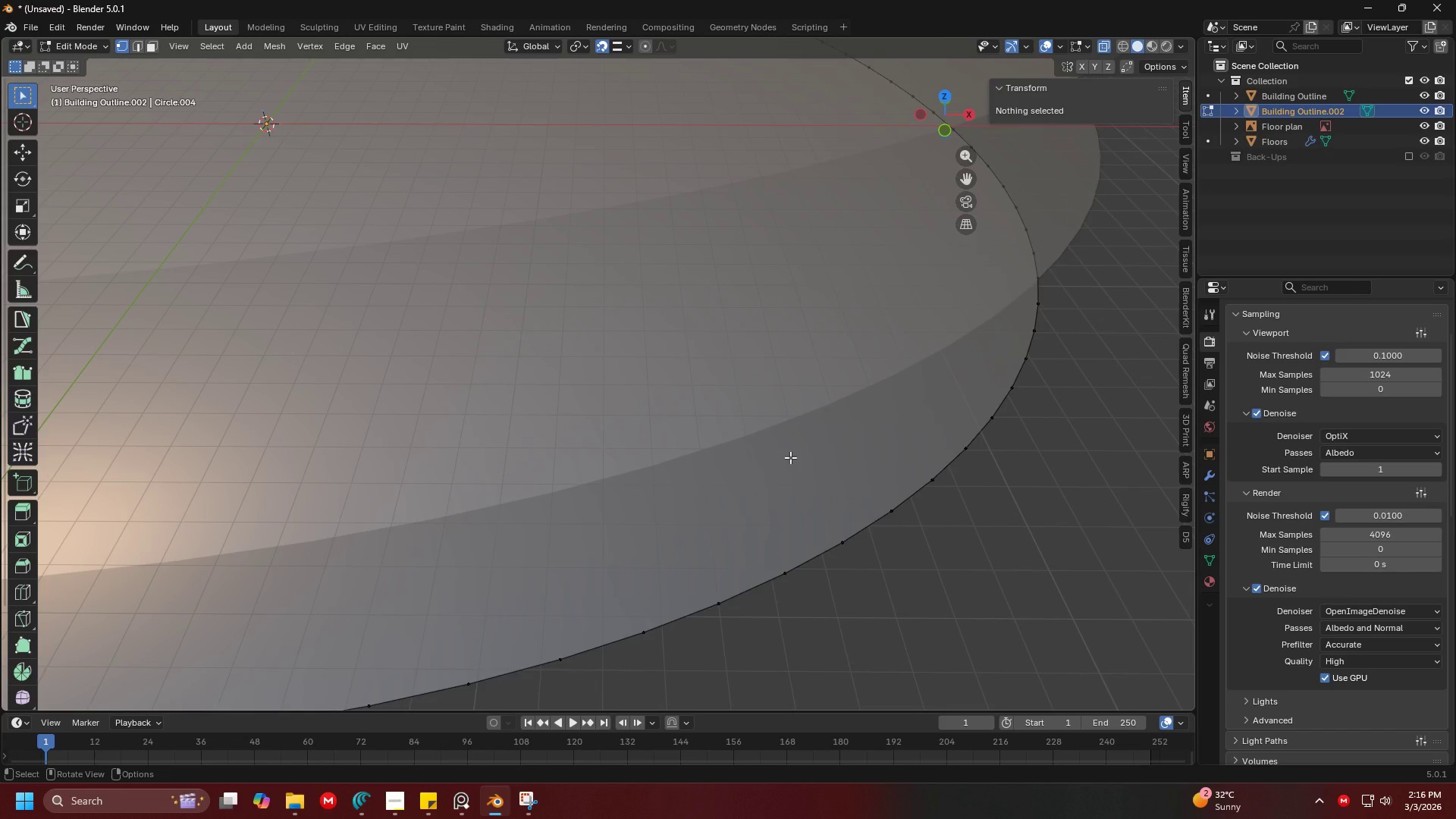 
key(A)
 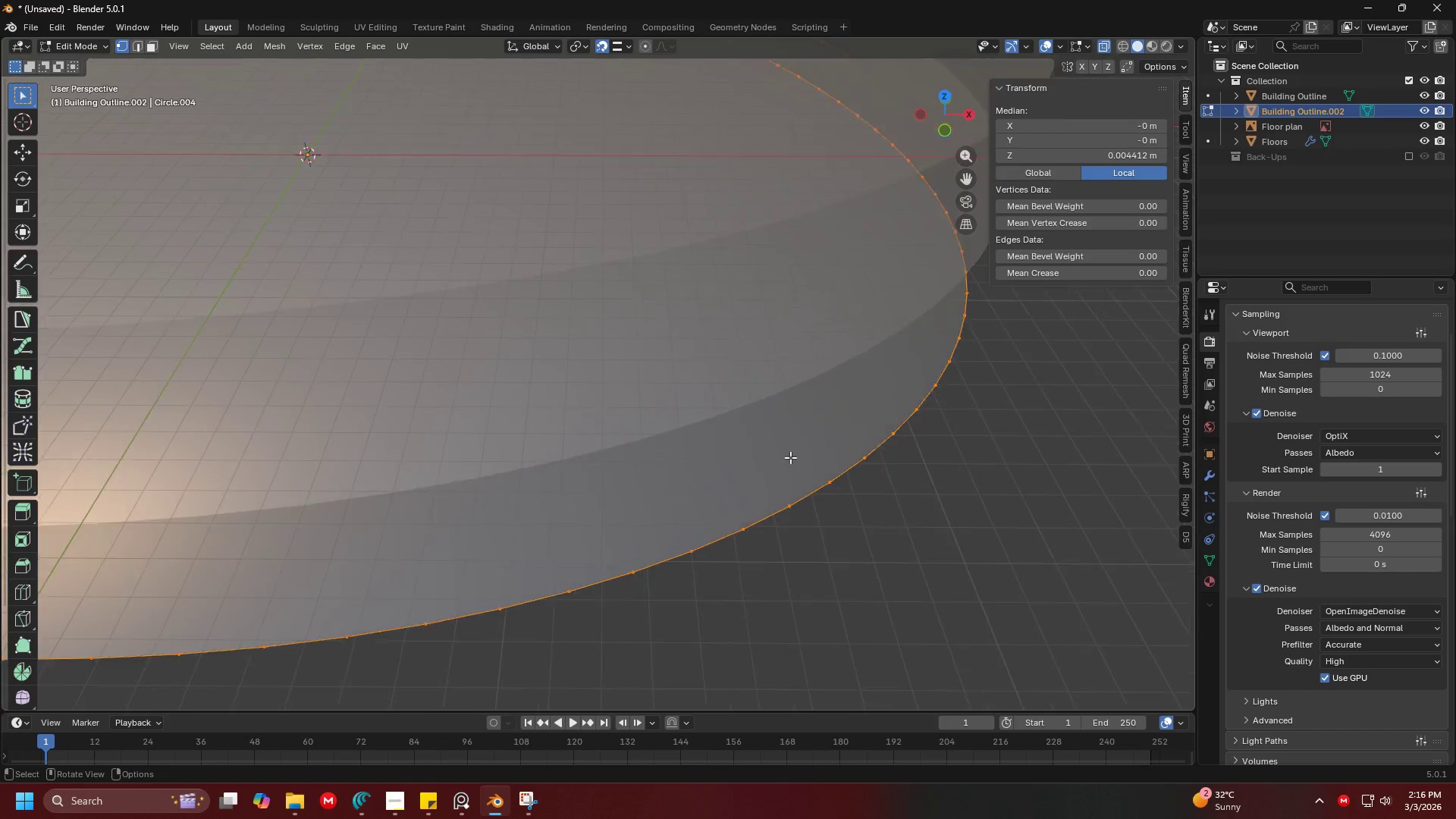 
scroll: coordinate [790, 457], scroll_direction: down, amount: 5.0
 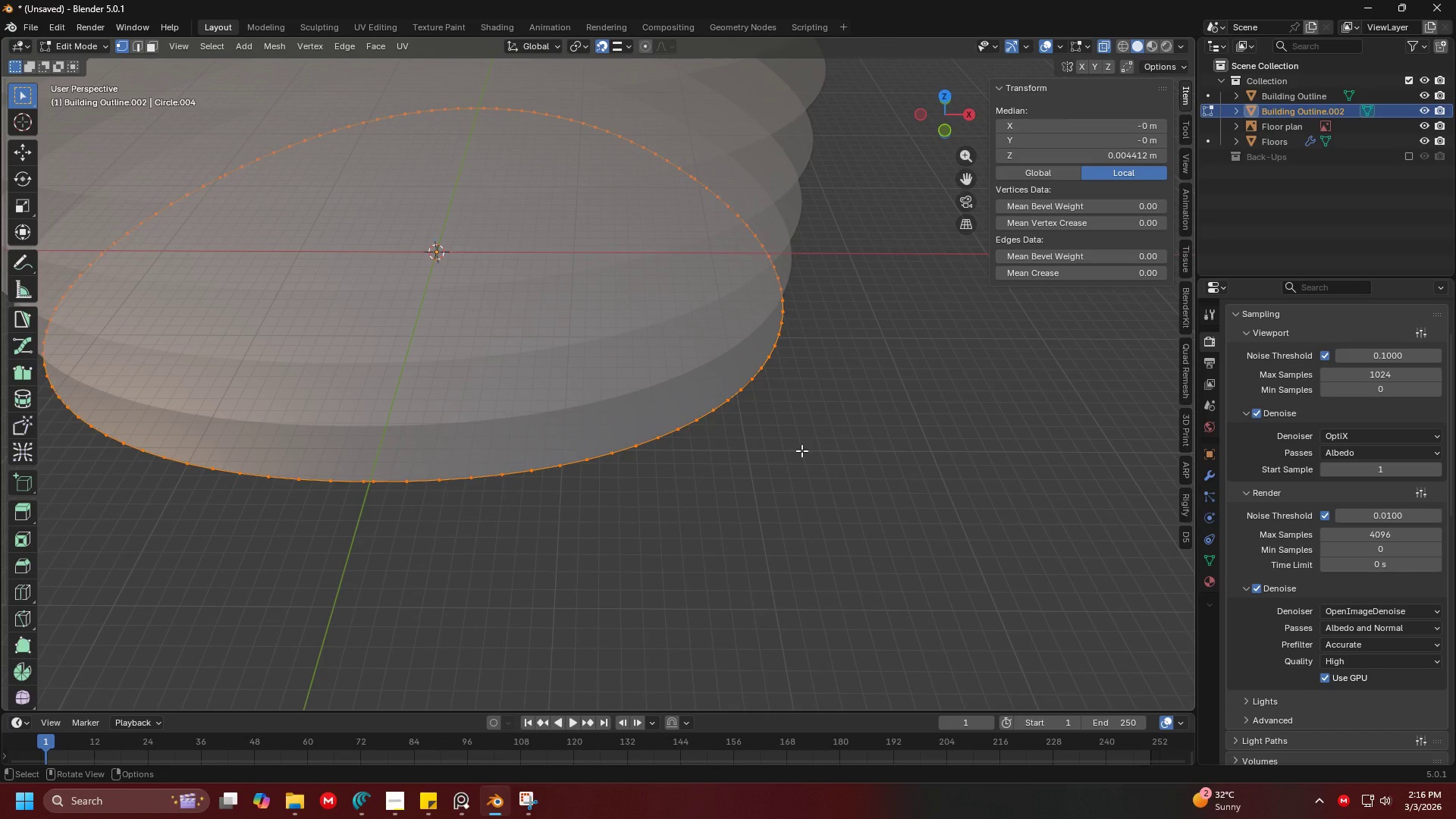 
type(es)
 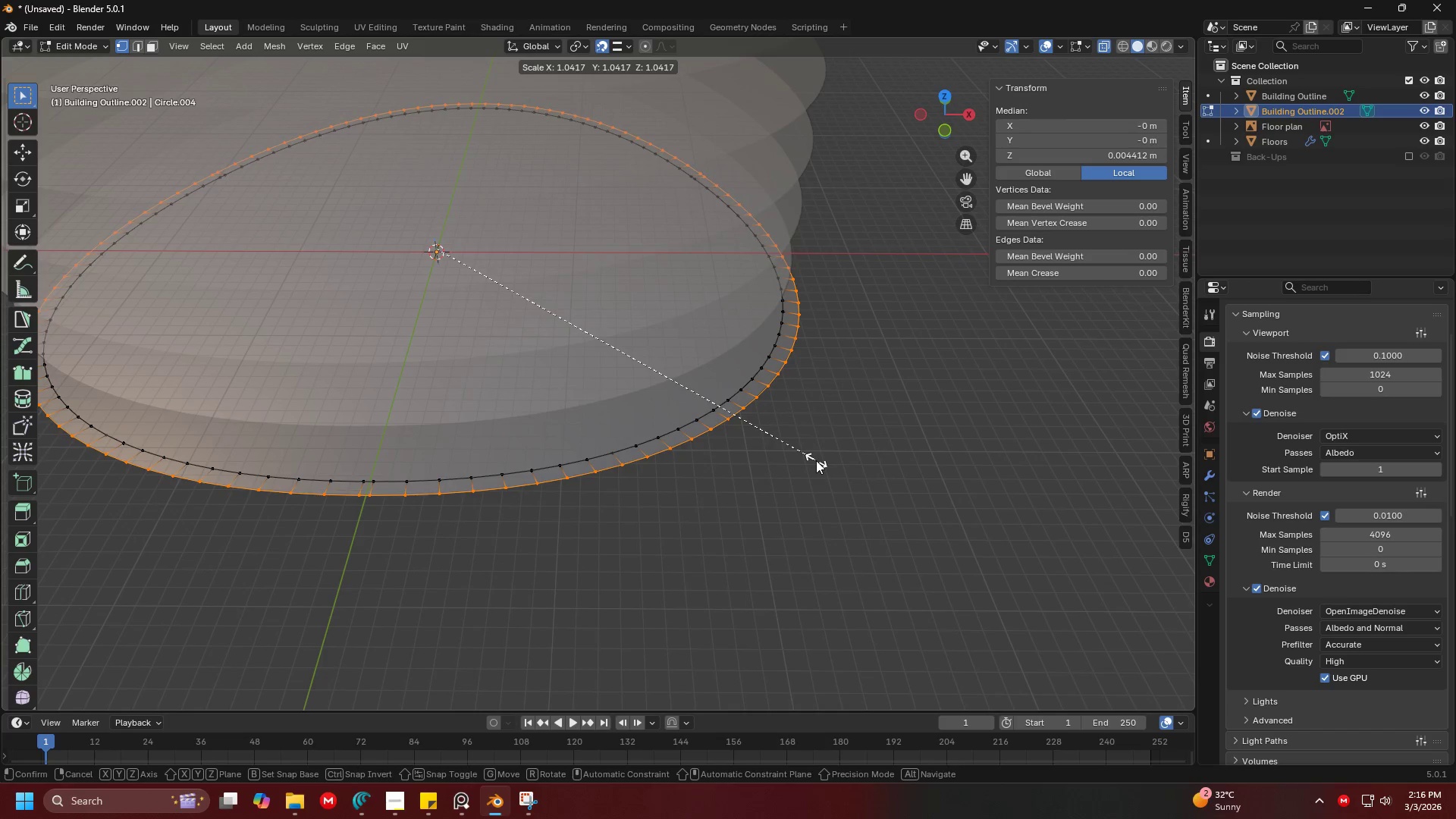 
key(Shift+Z)
 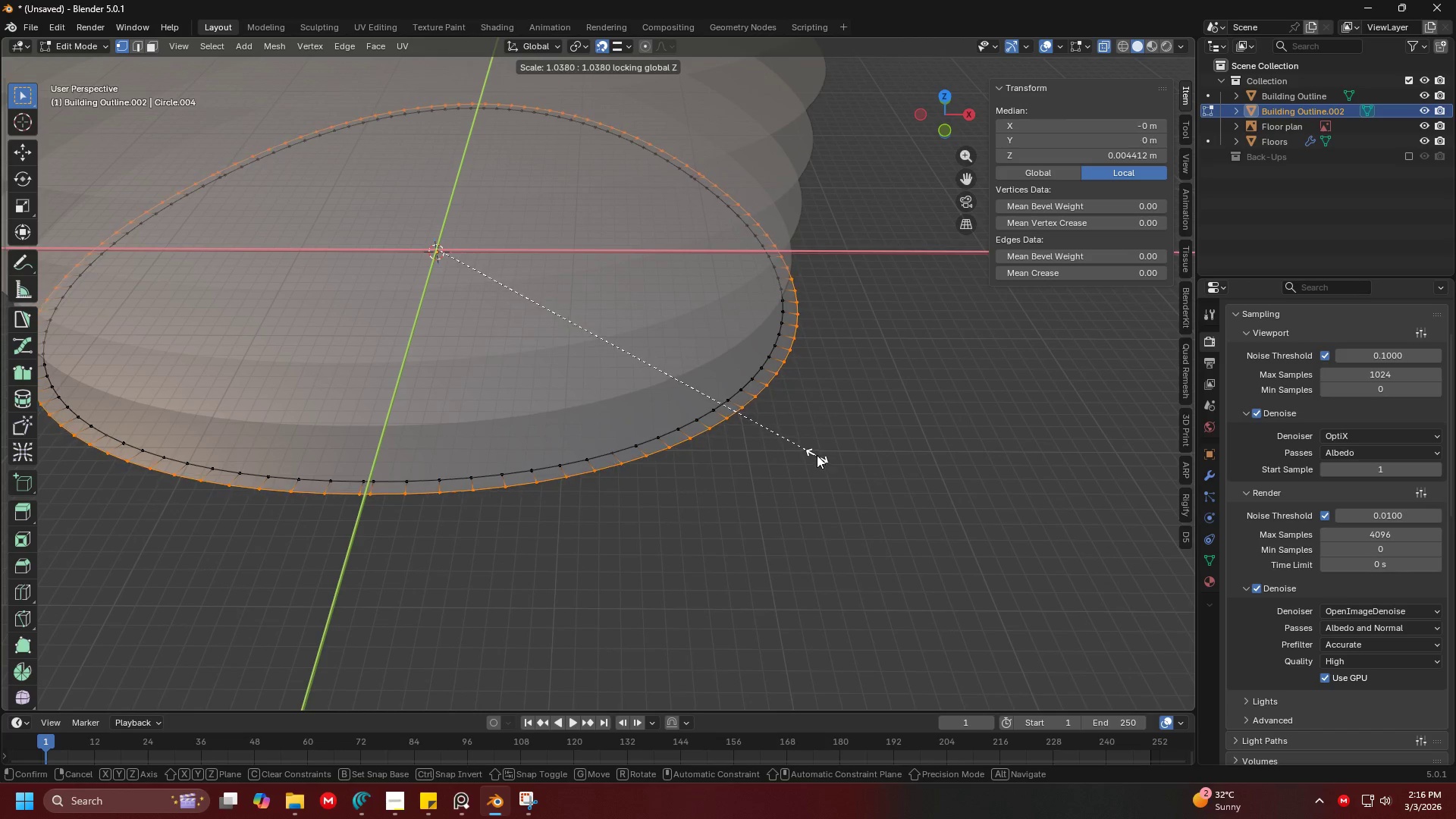 
left_click([815, 455])
 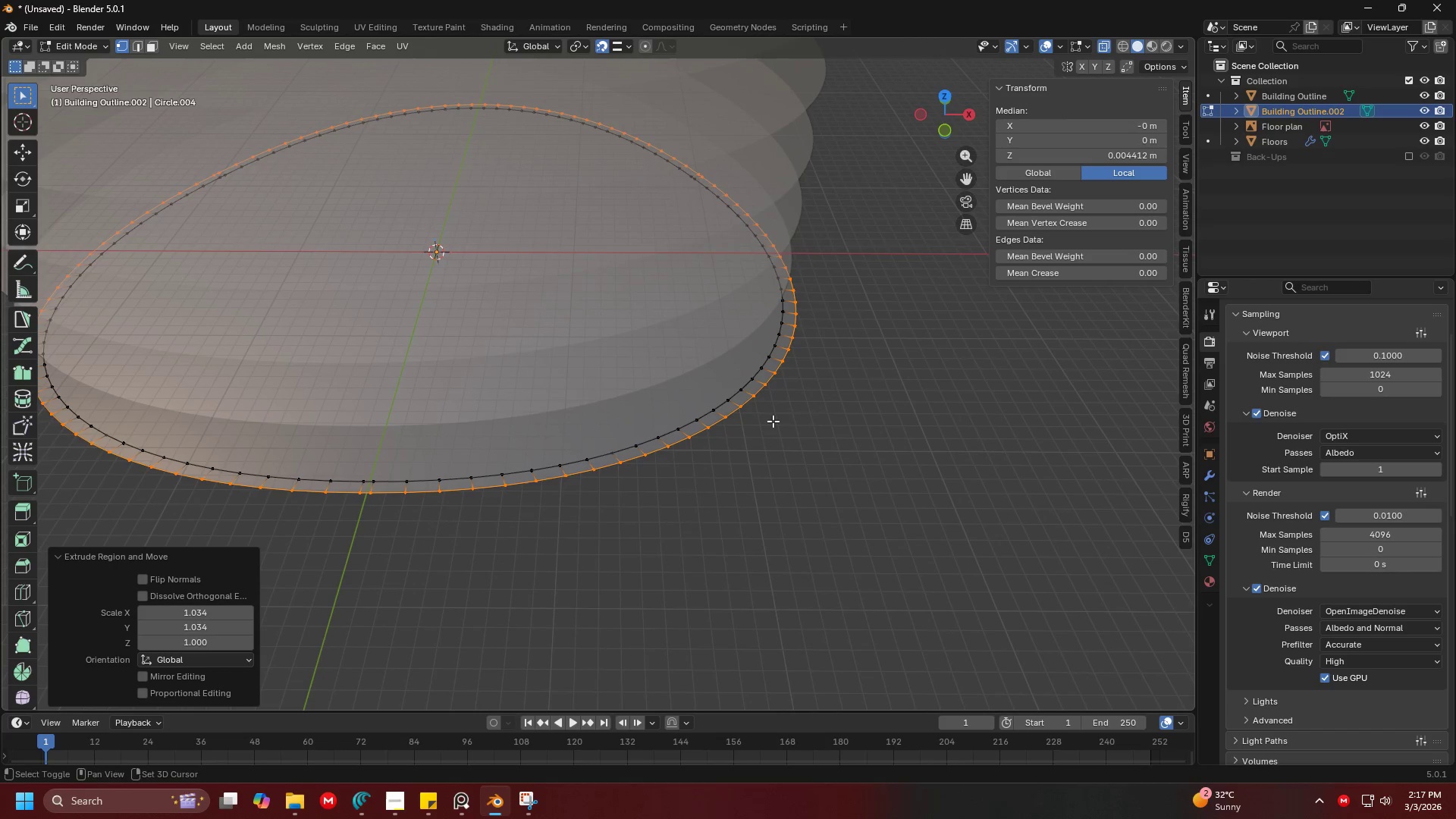 
hold_key(key=ShiftLeft, duration=0.45)
 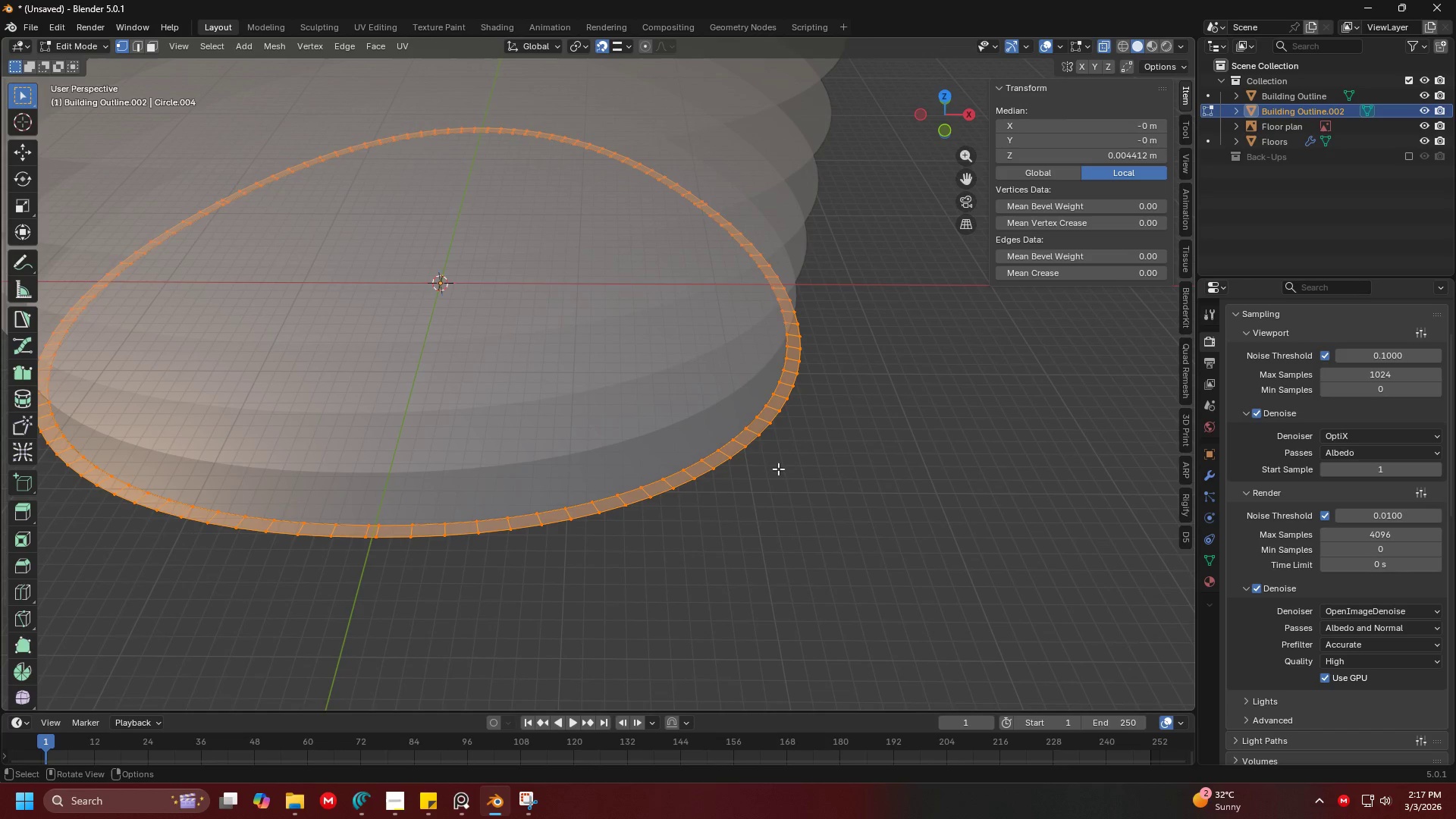 
type(a1)
 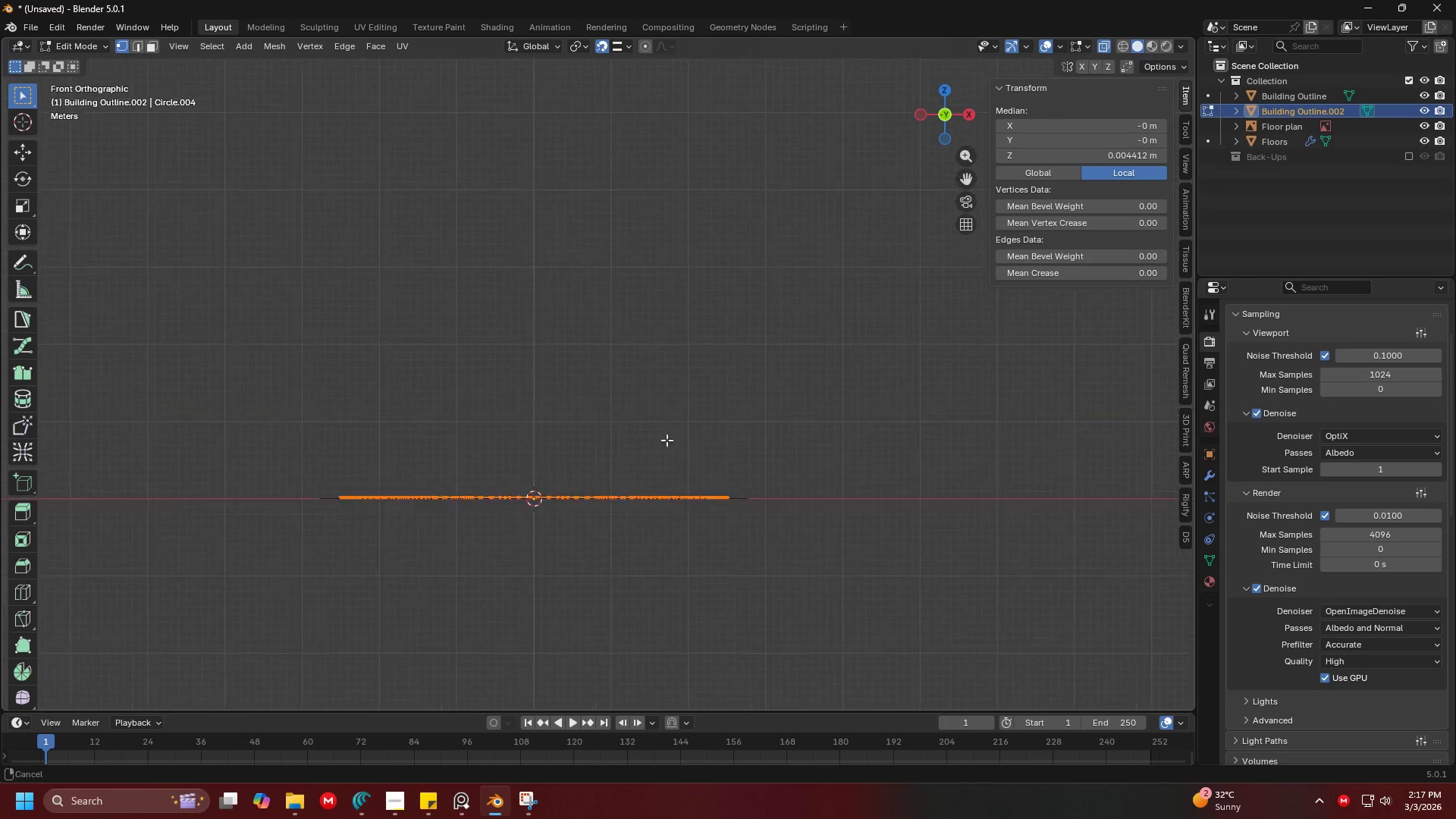 
scroll: coordinate [782, 556], scroll_direction: down, amount: 4.0
 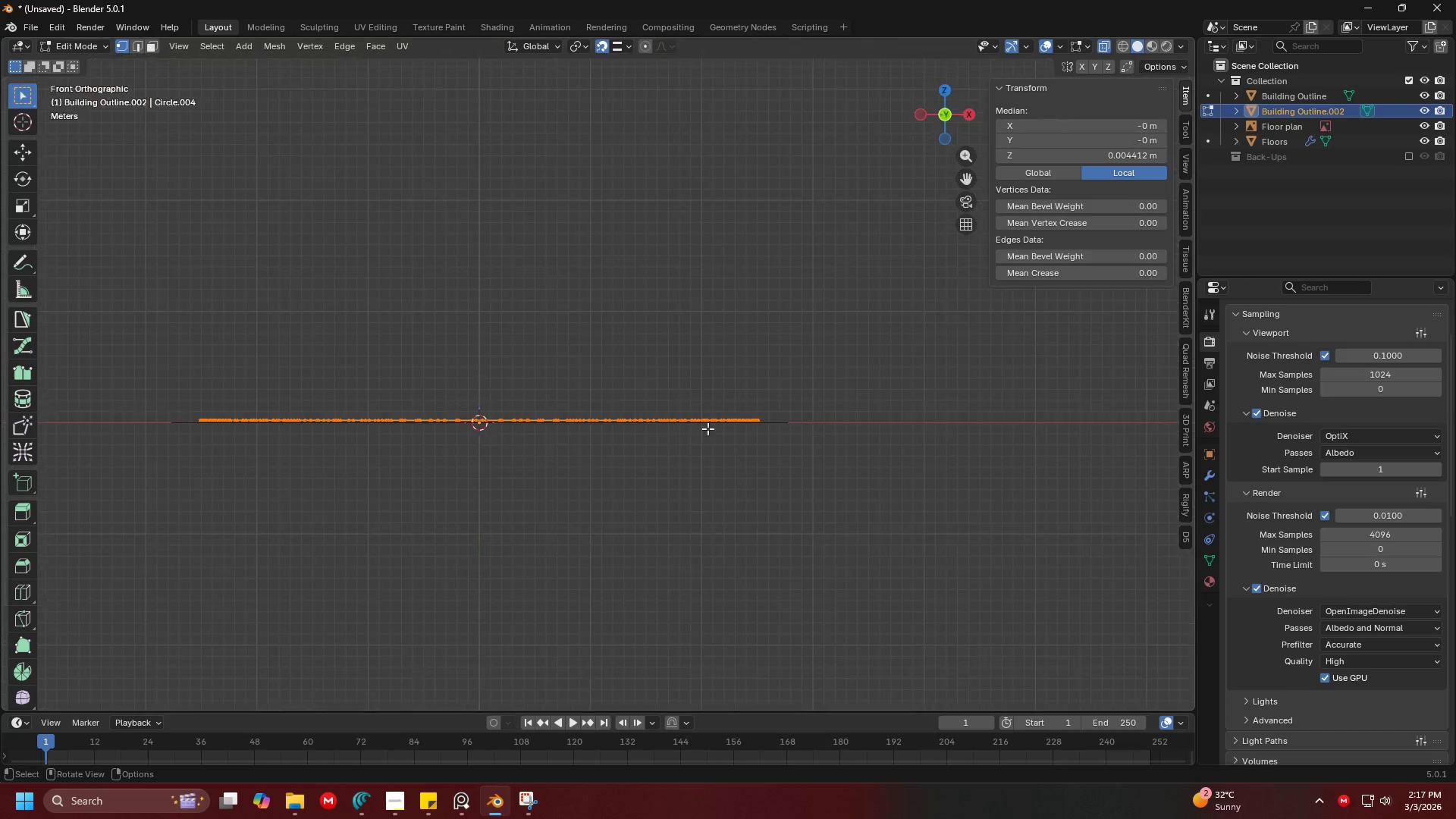 
key(Shift+ShiftLeft)
 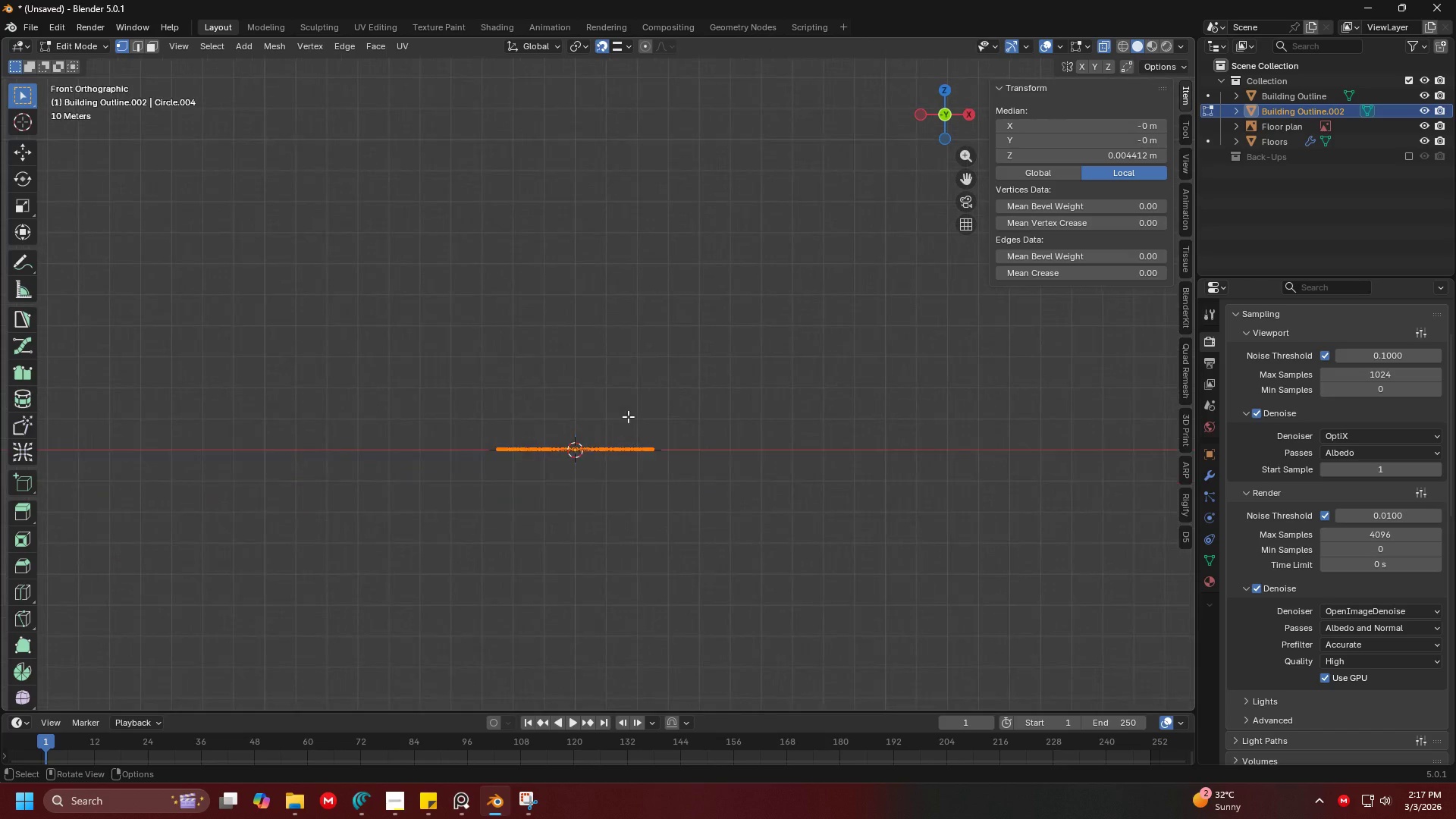 
key(Shift+ShiftLeft)
 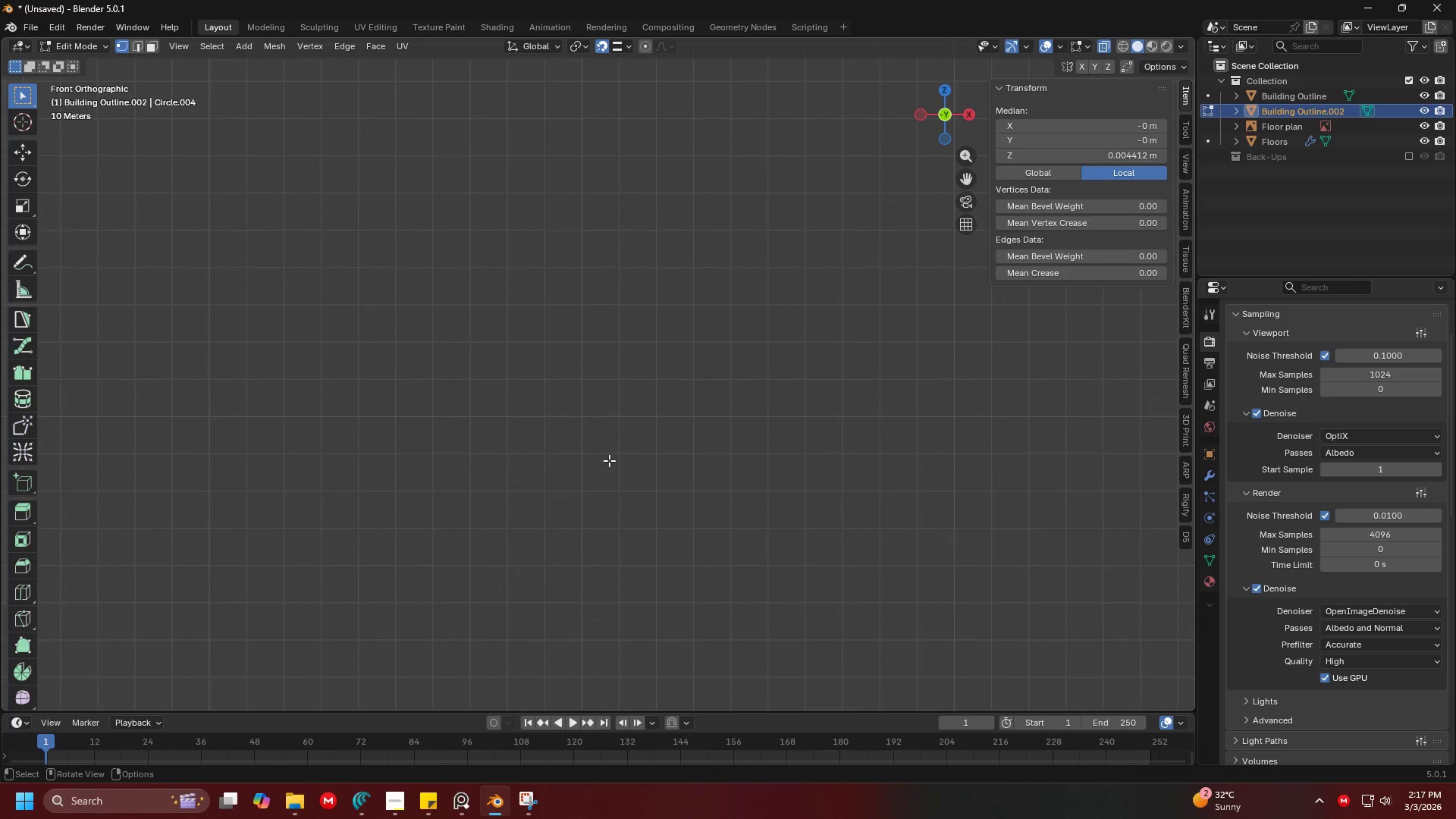 
key(Tab)
 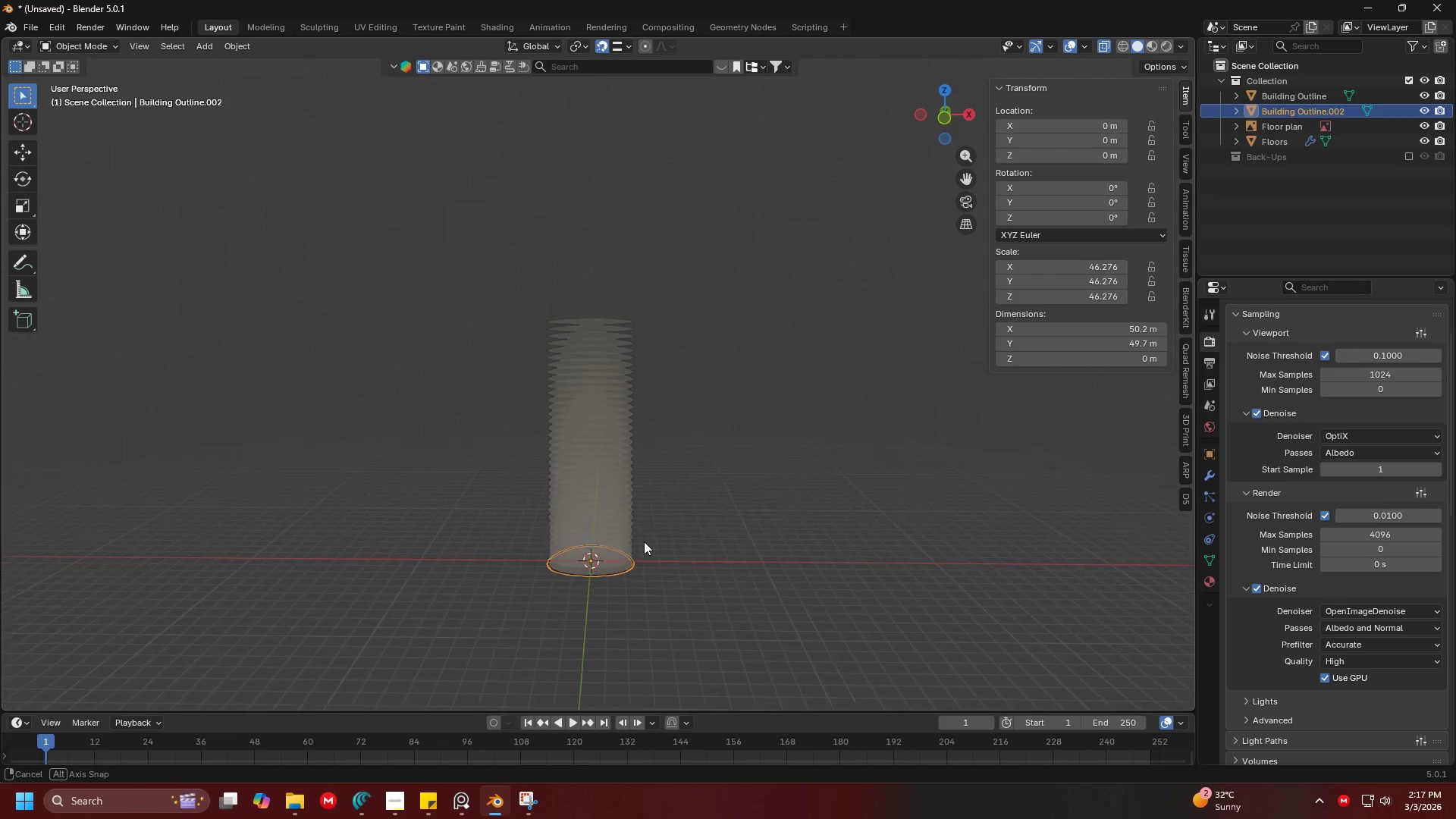 
scroll: coordinate [646, 523], scroll_direction: down, amount: 11.0
 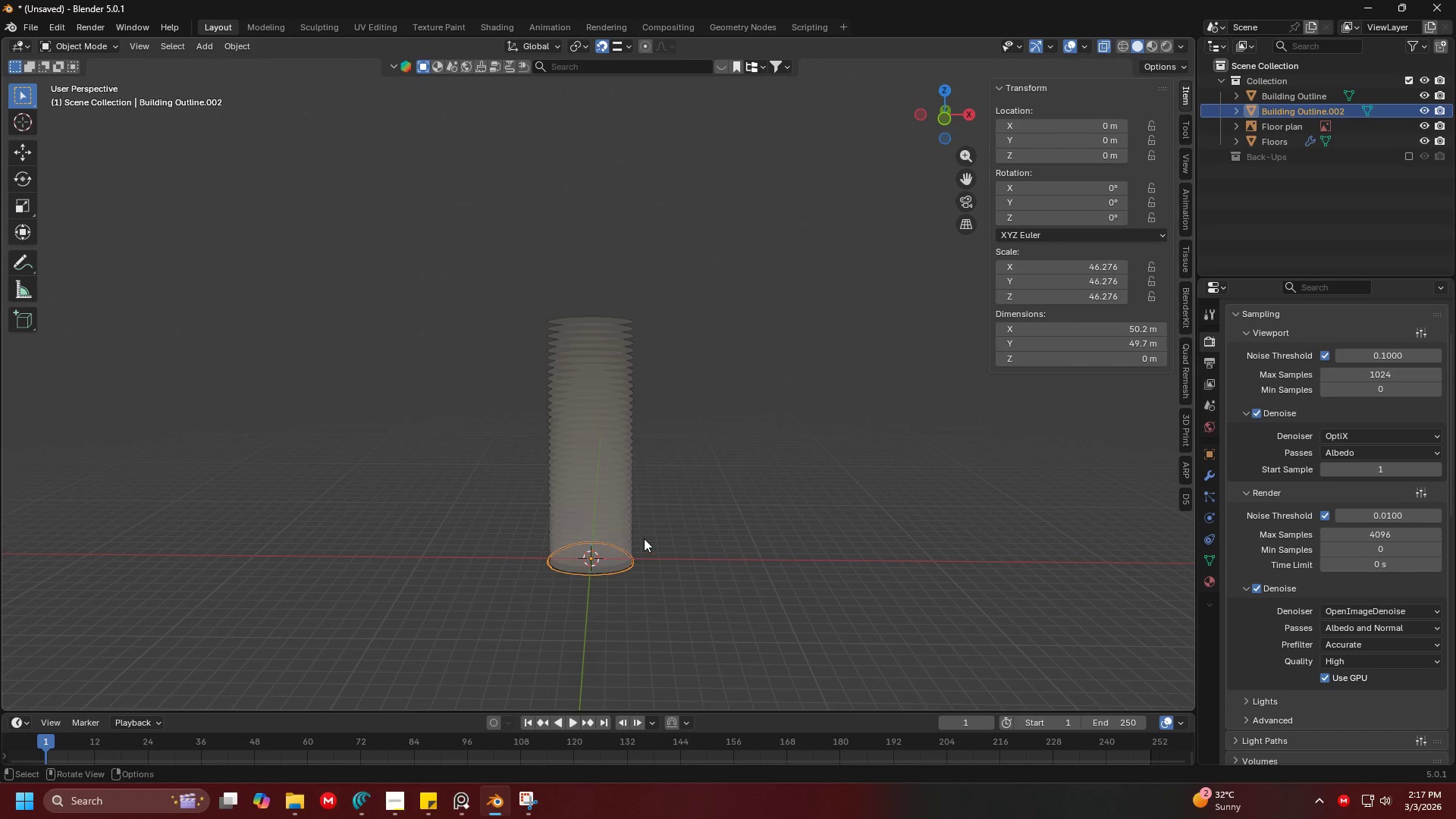 
key(Shift+ShiftLeft)
 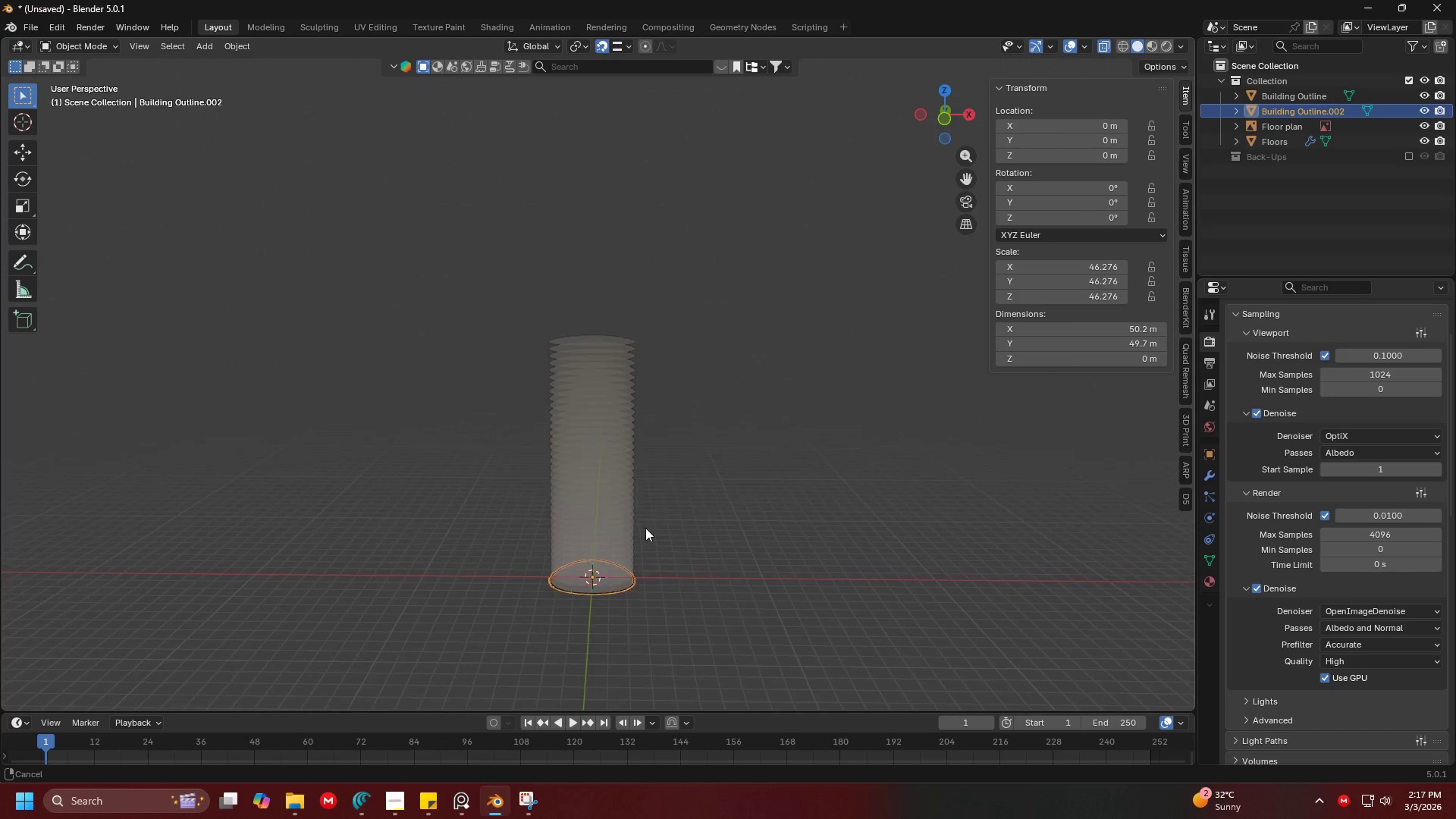 
scroll: coordinate [645, 528], scroll_direction: up, amount: 2.0
 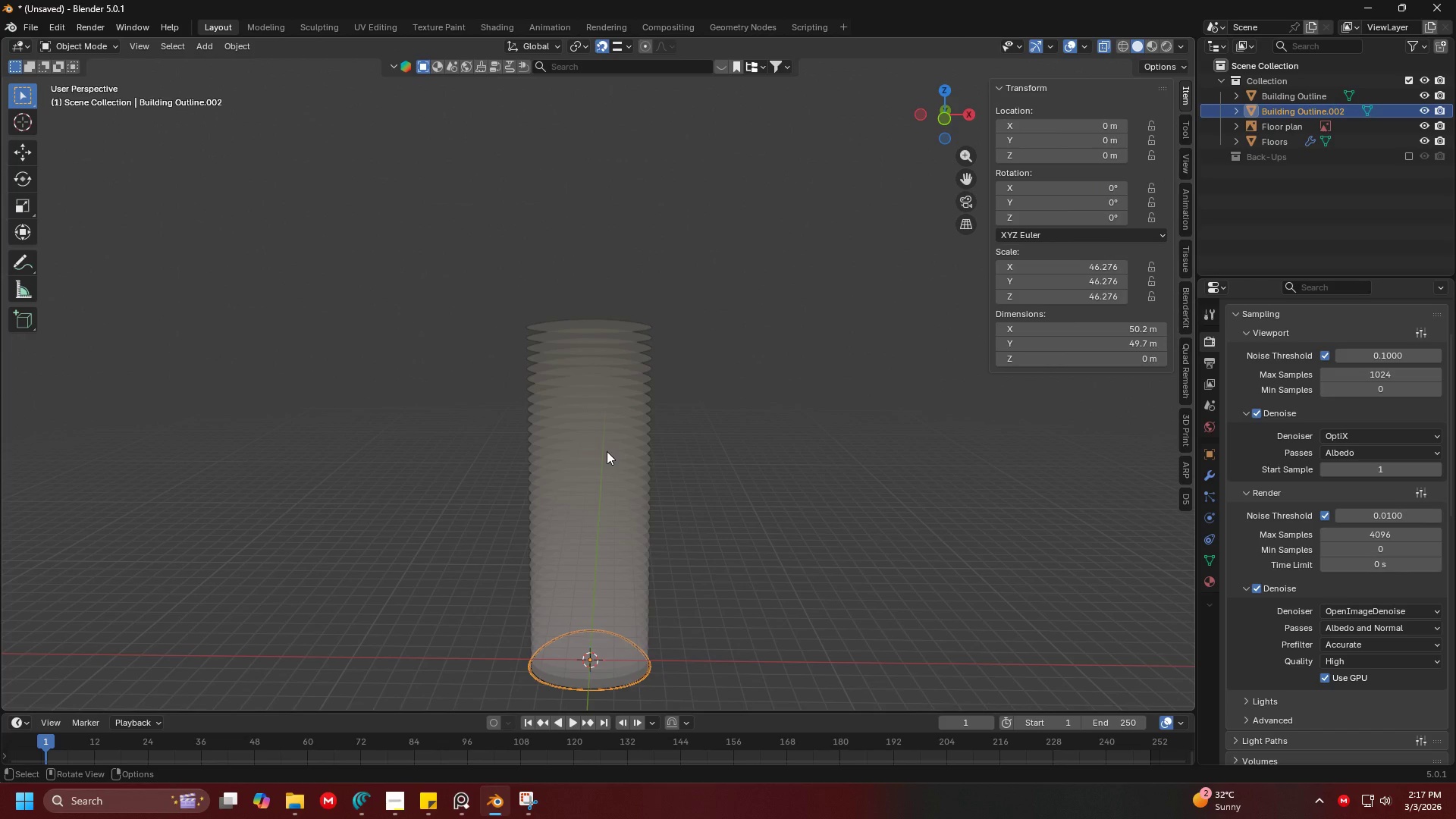 
key(Tab)
type(ae)
 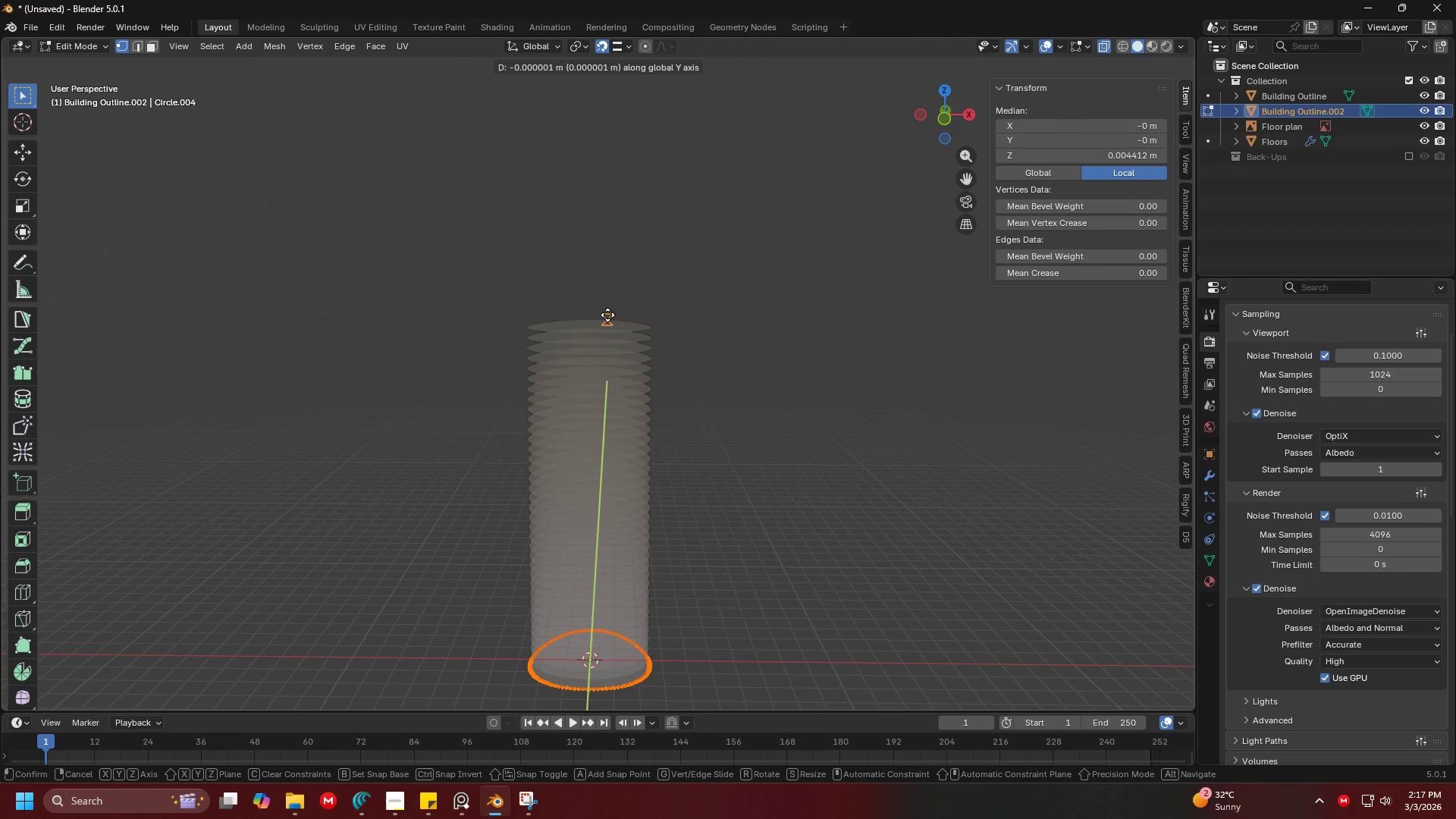 
key(Z)
 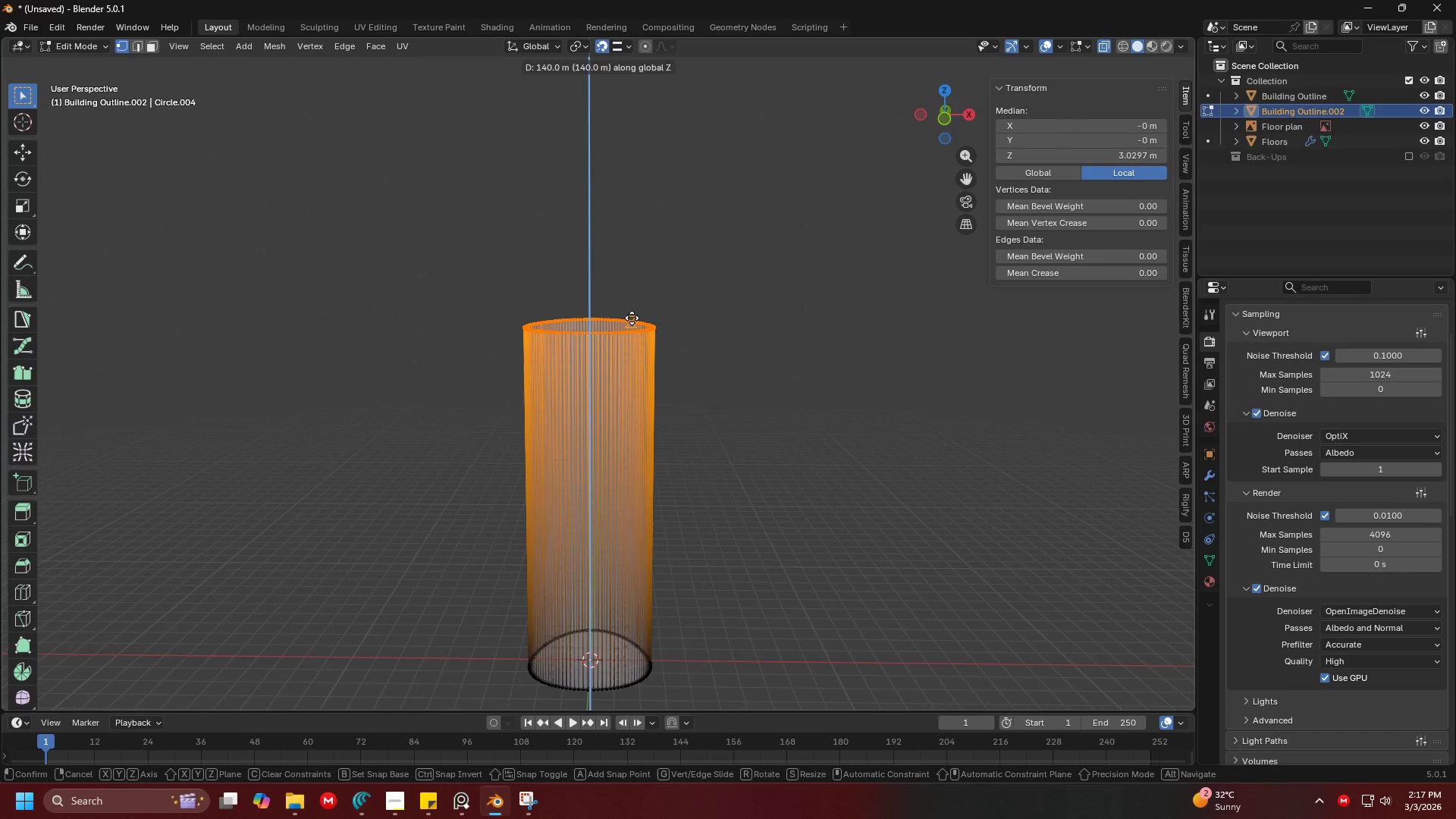 
left_click([632, 318])
 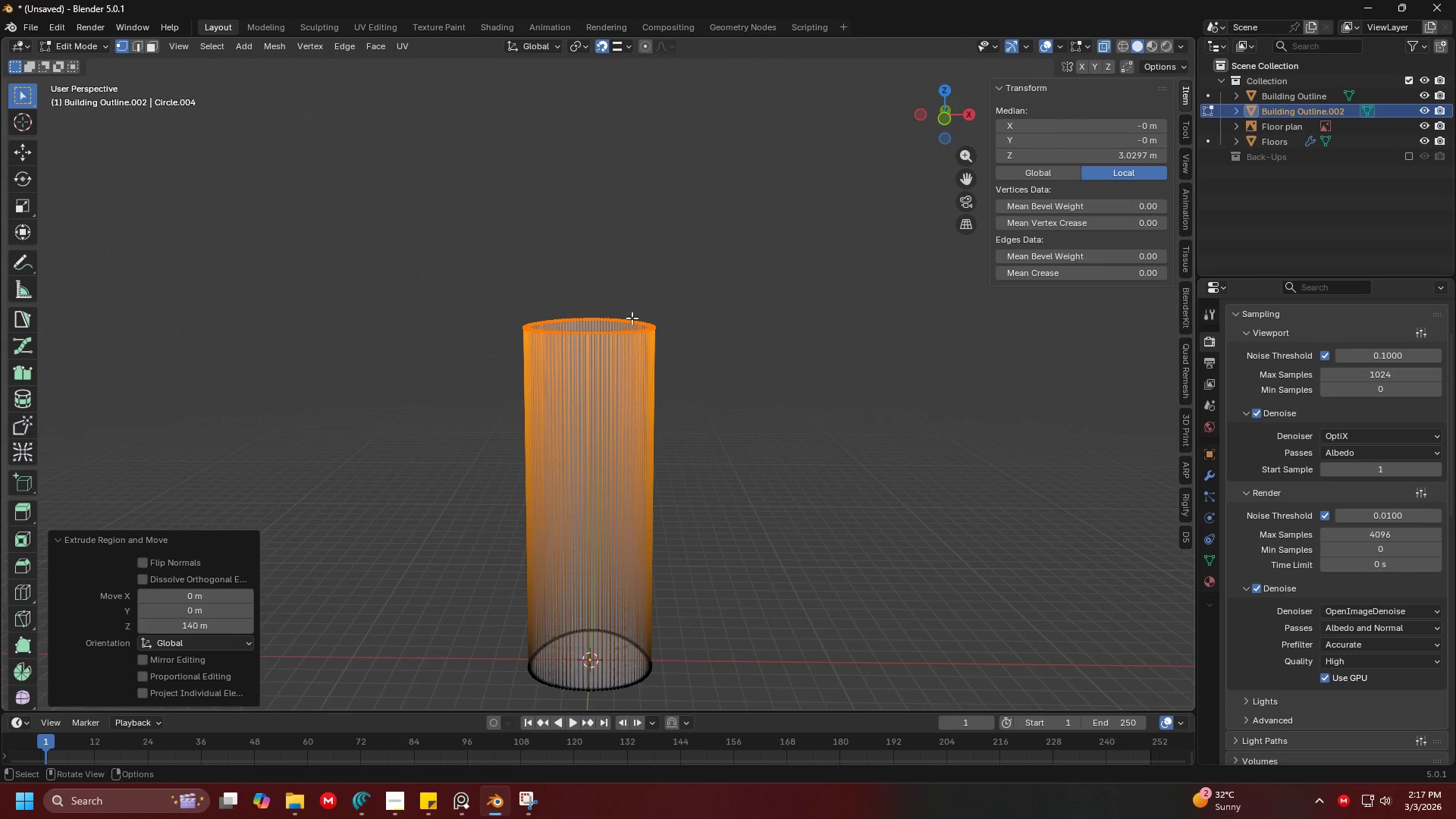 
key(Tab)
 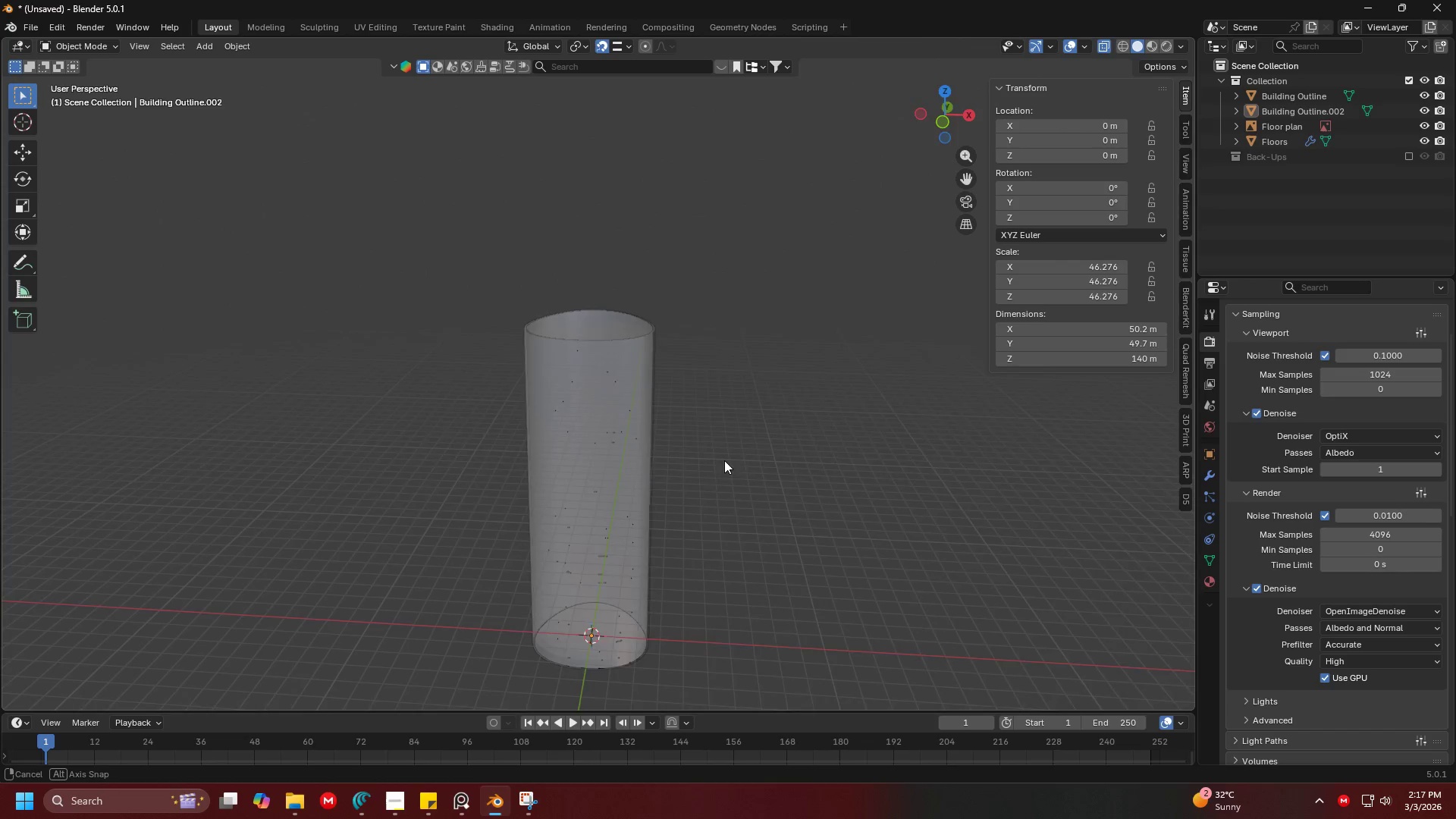 
hold_key(key=ShiftLeft, duration=0.33)
 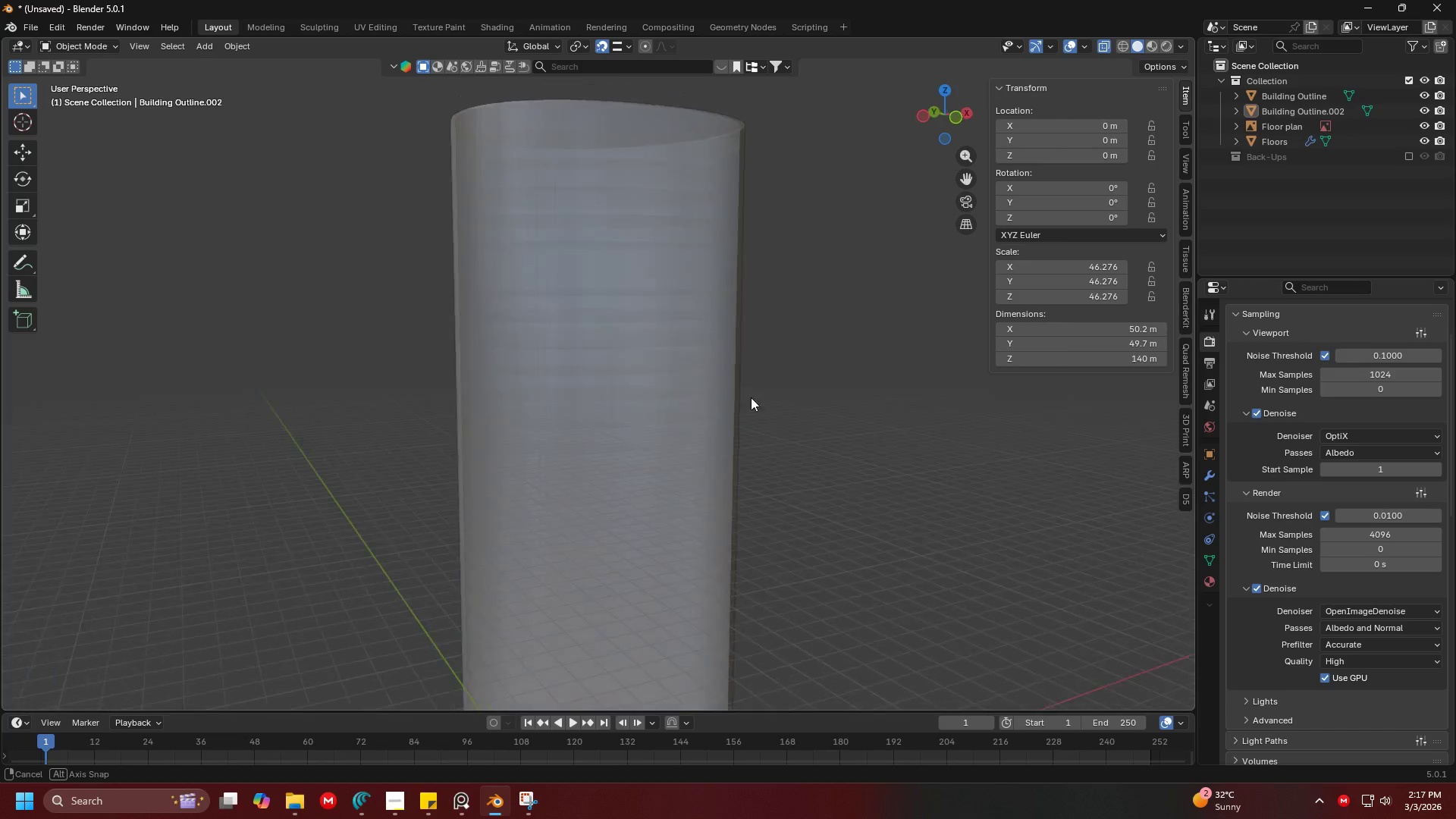 
scroll: coordinate [619, 404], scroll_direction: up, amount: 7.0
 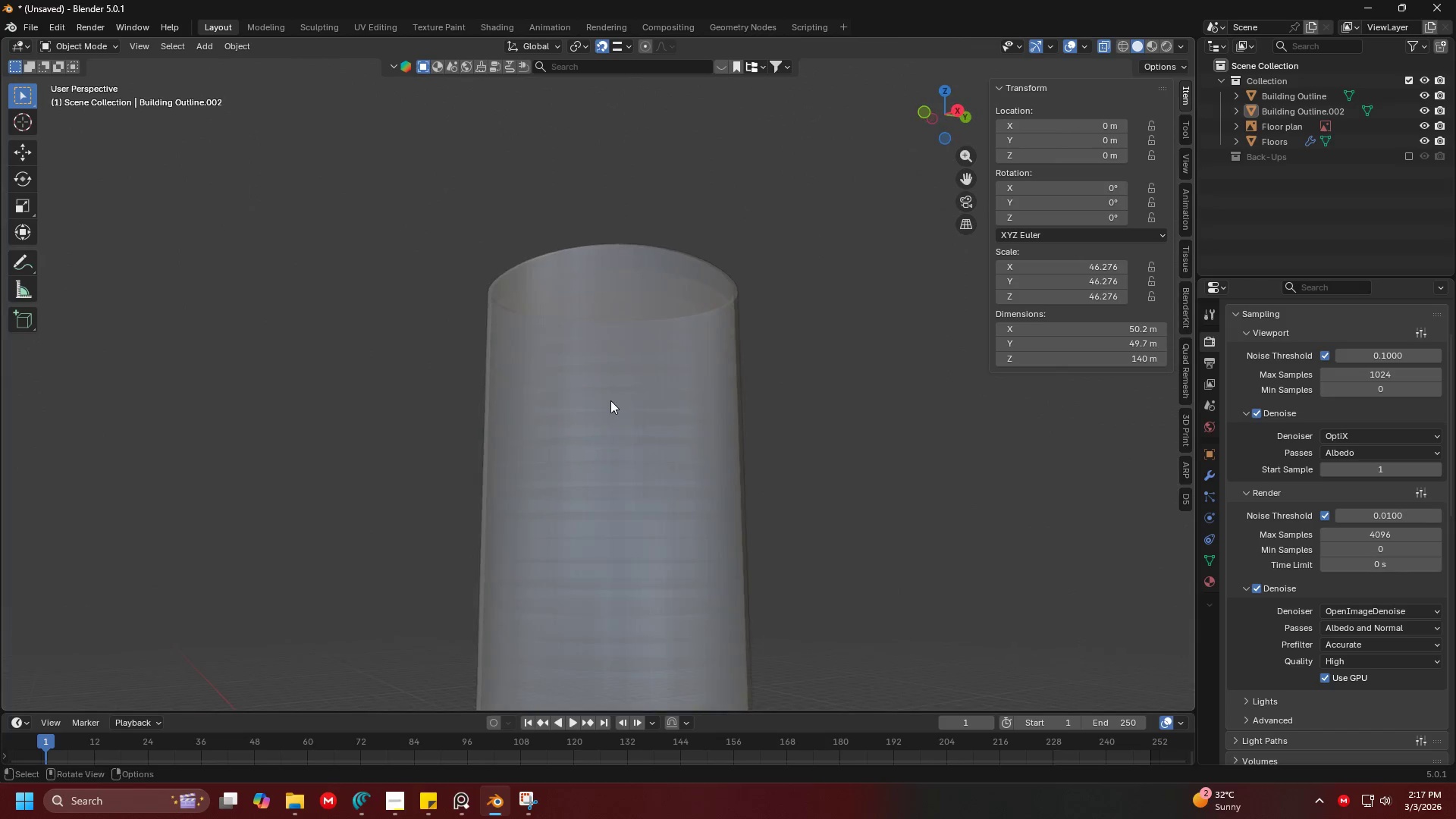 
key(Shift+ShiftLeft)
 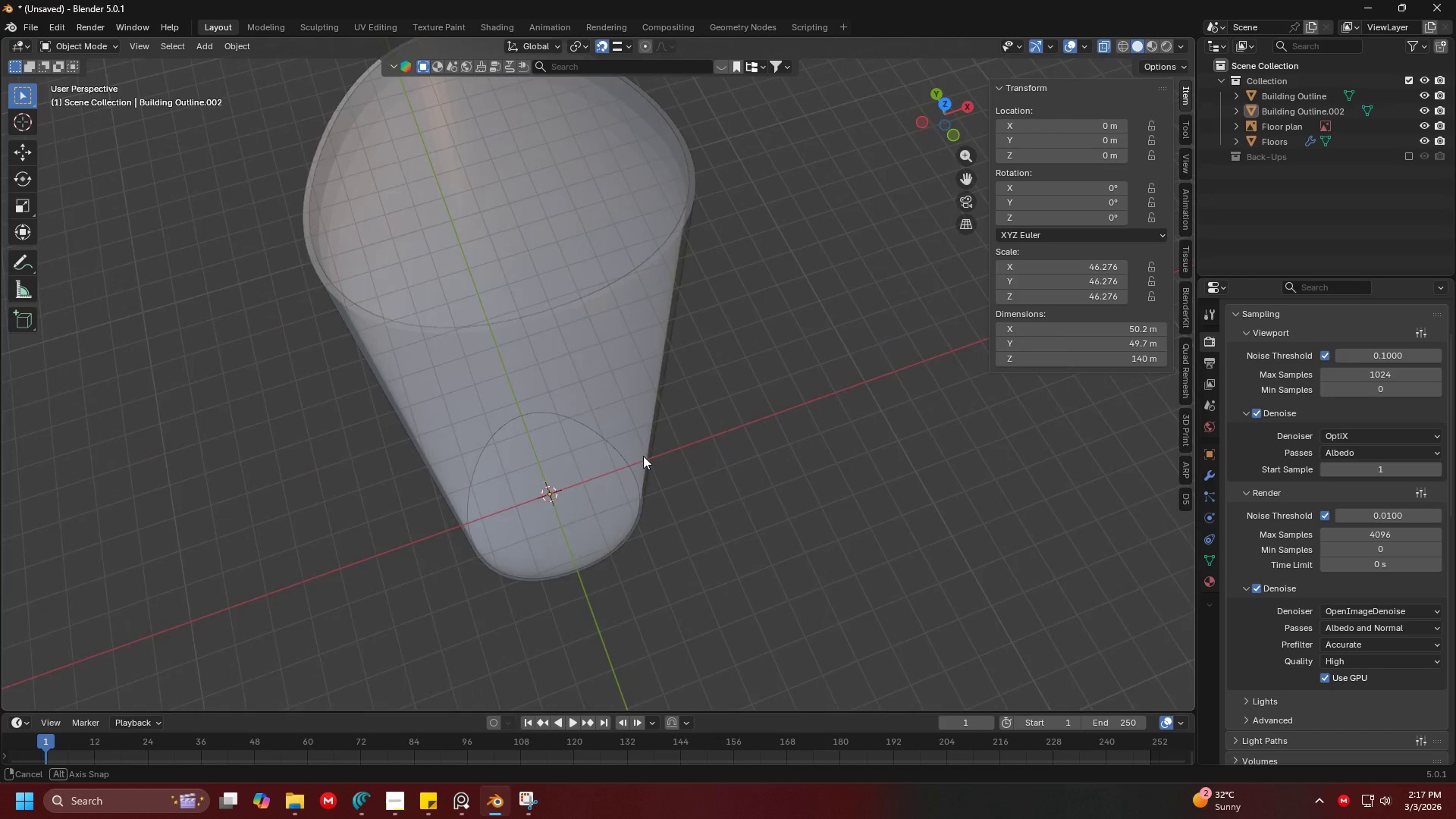 
hold_key(key=ShiftLeft, duration=0.5)
scroll: coordinate [613, 261], scroll_direction: down, amount: 1.0
 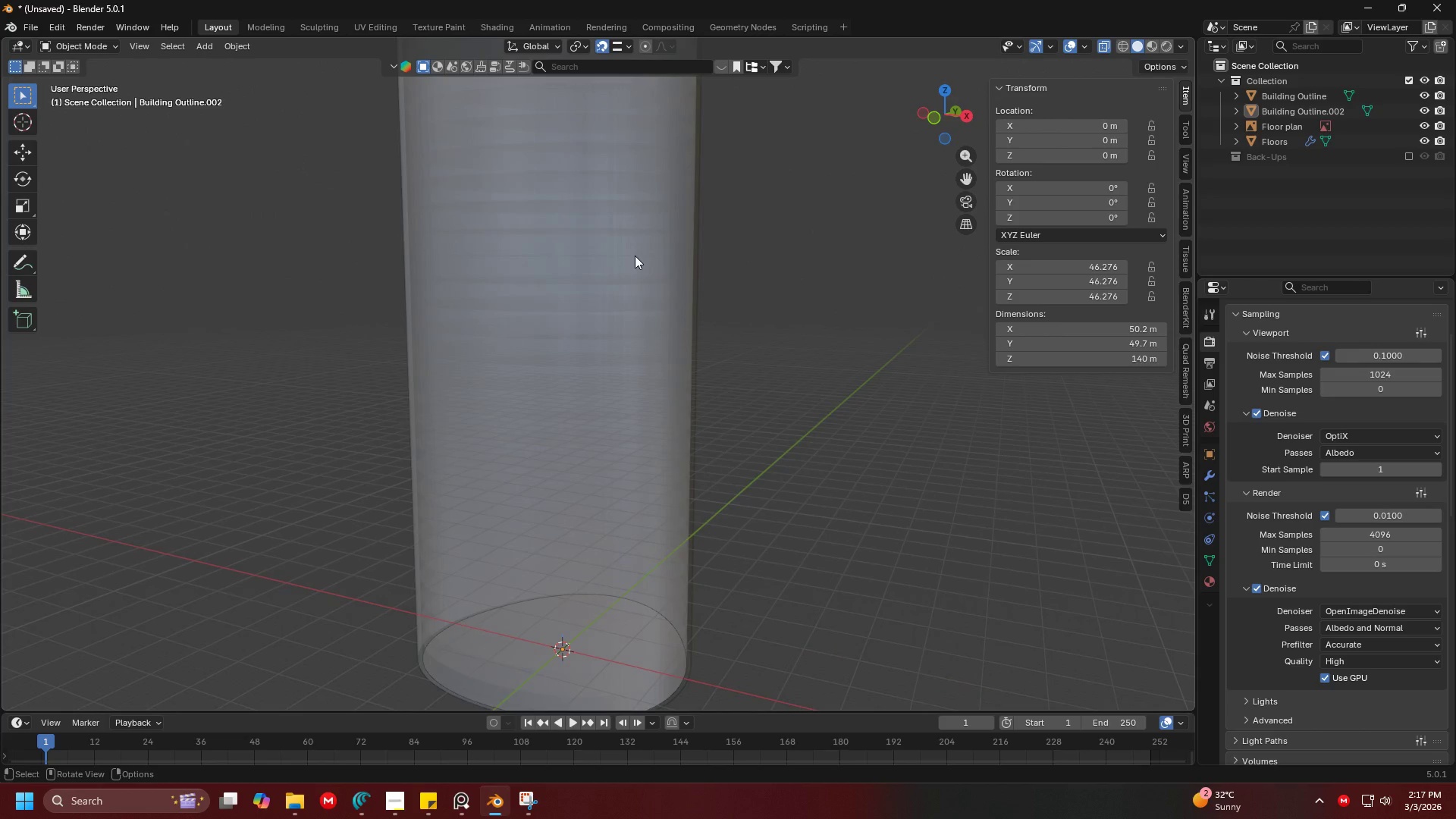 
hold_key(key=ShiftLeft, duration=0.64)
 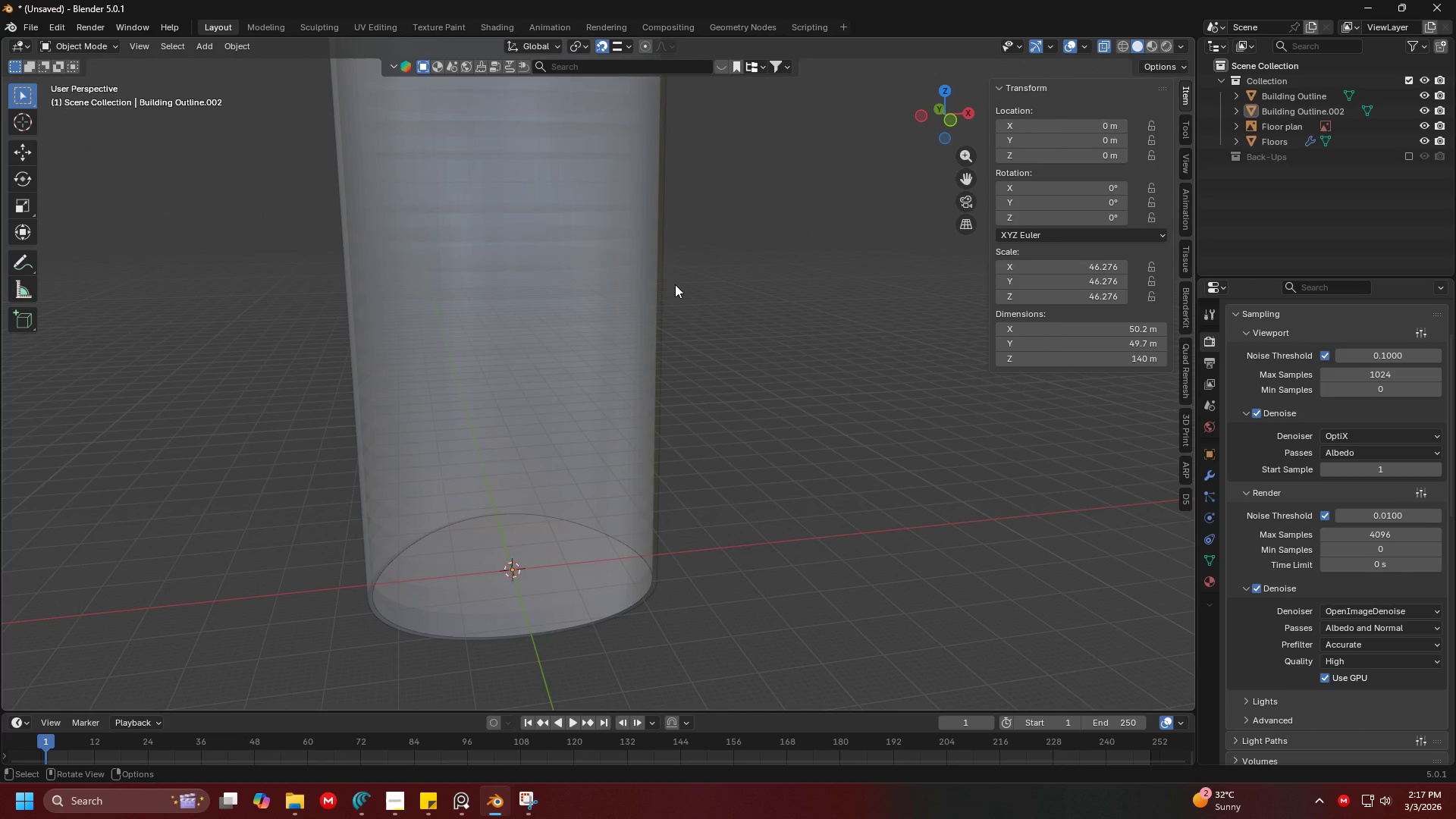 
wait(5.3)
 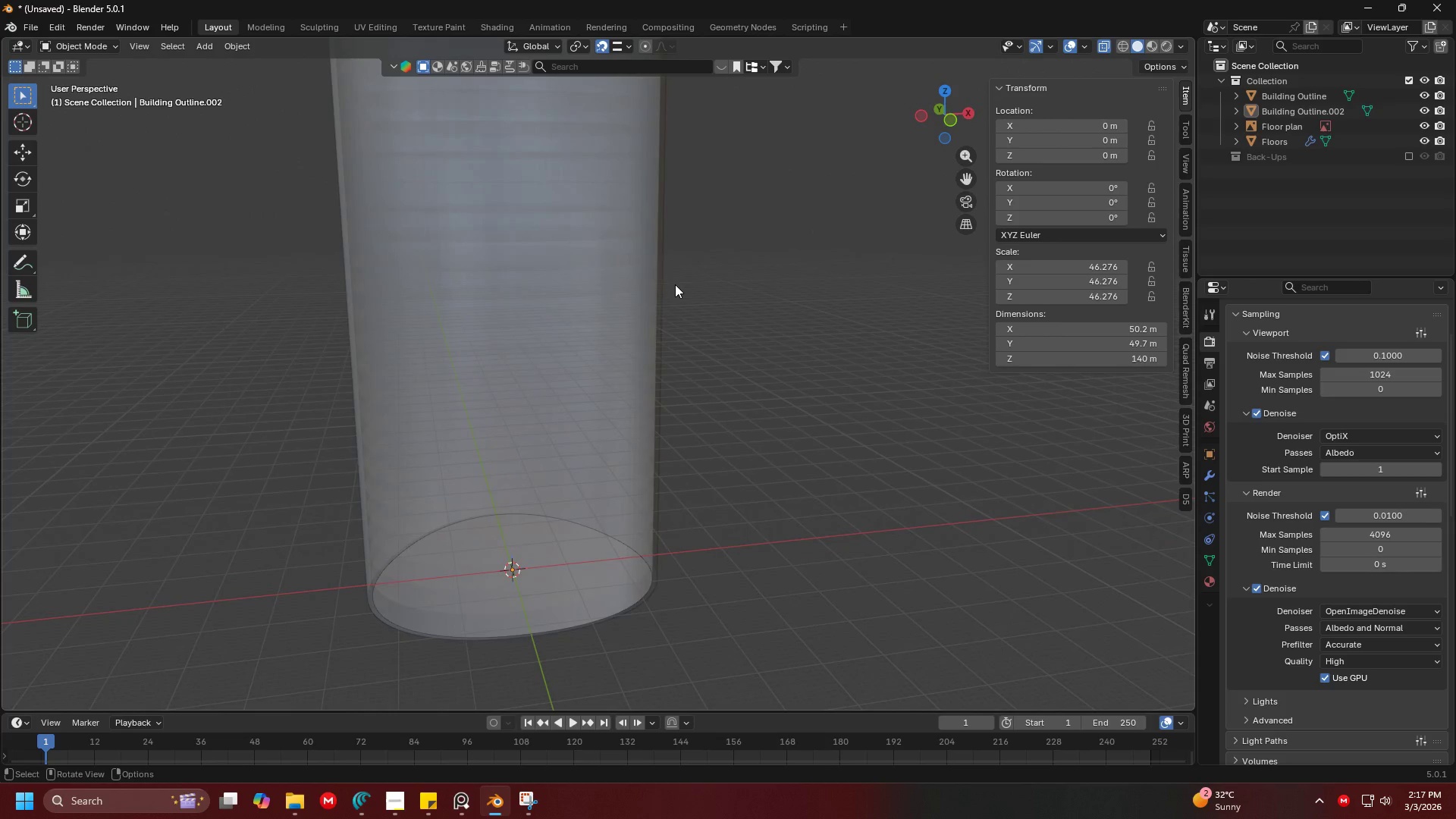 
scroll: coordinate [718, 301], scroll_direction: down, amount: 4.0
 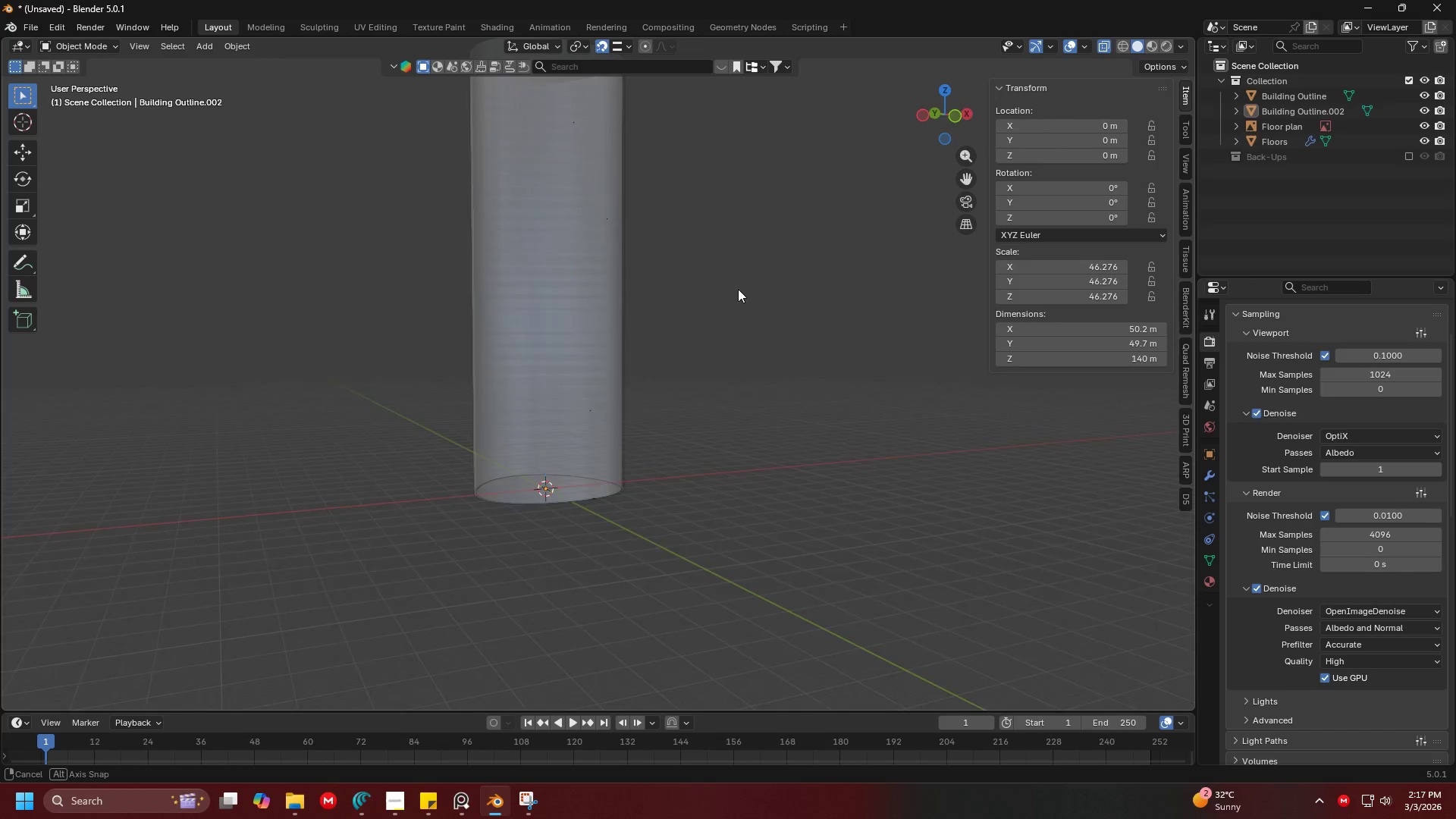 
wait(5.15)
 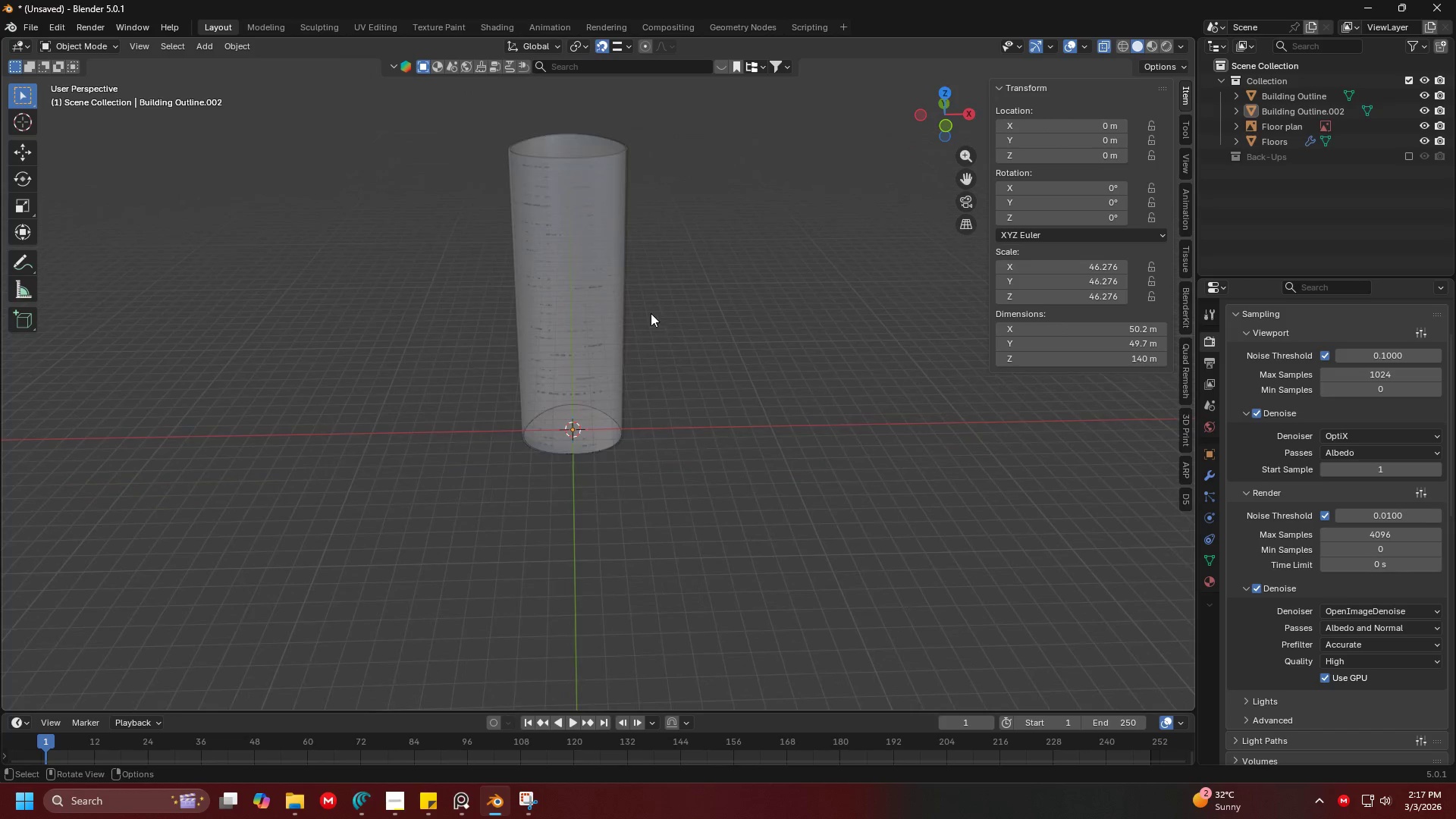 
key(Shift+ShiftLeft)
 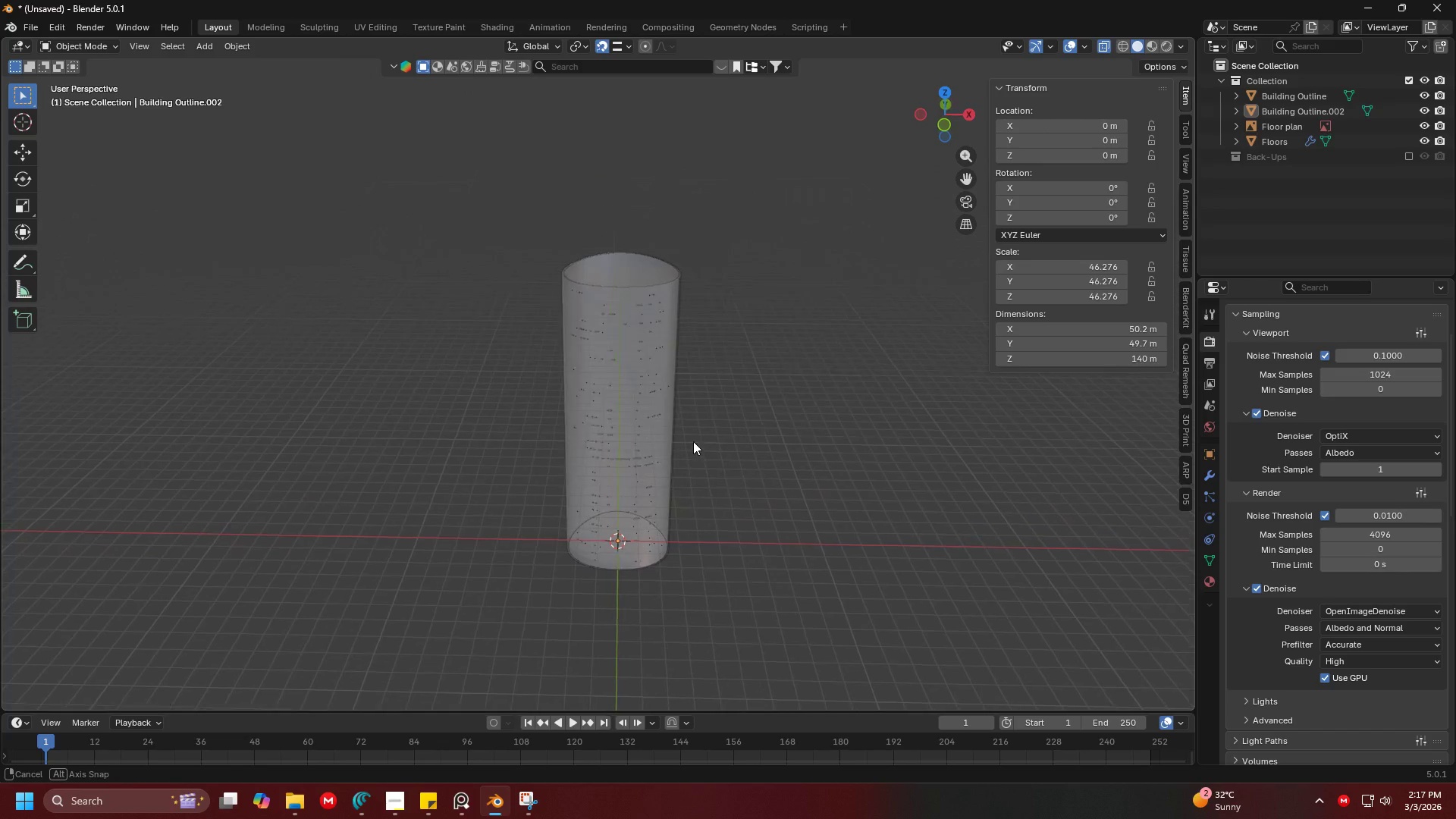 
scroll: coordinate [670, 320], scroll_direction: down, amount: 2.0
 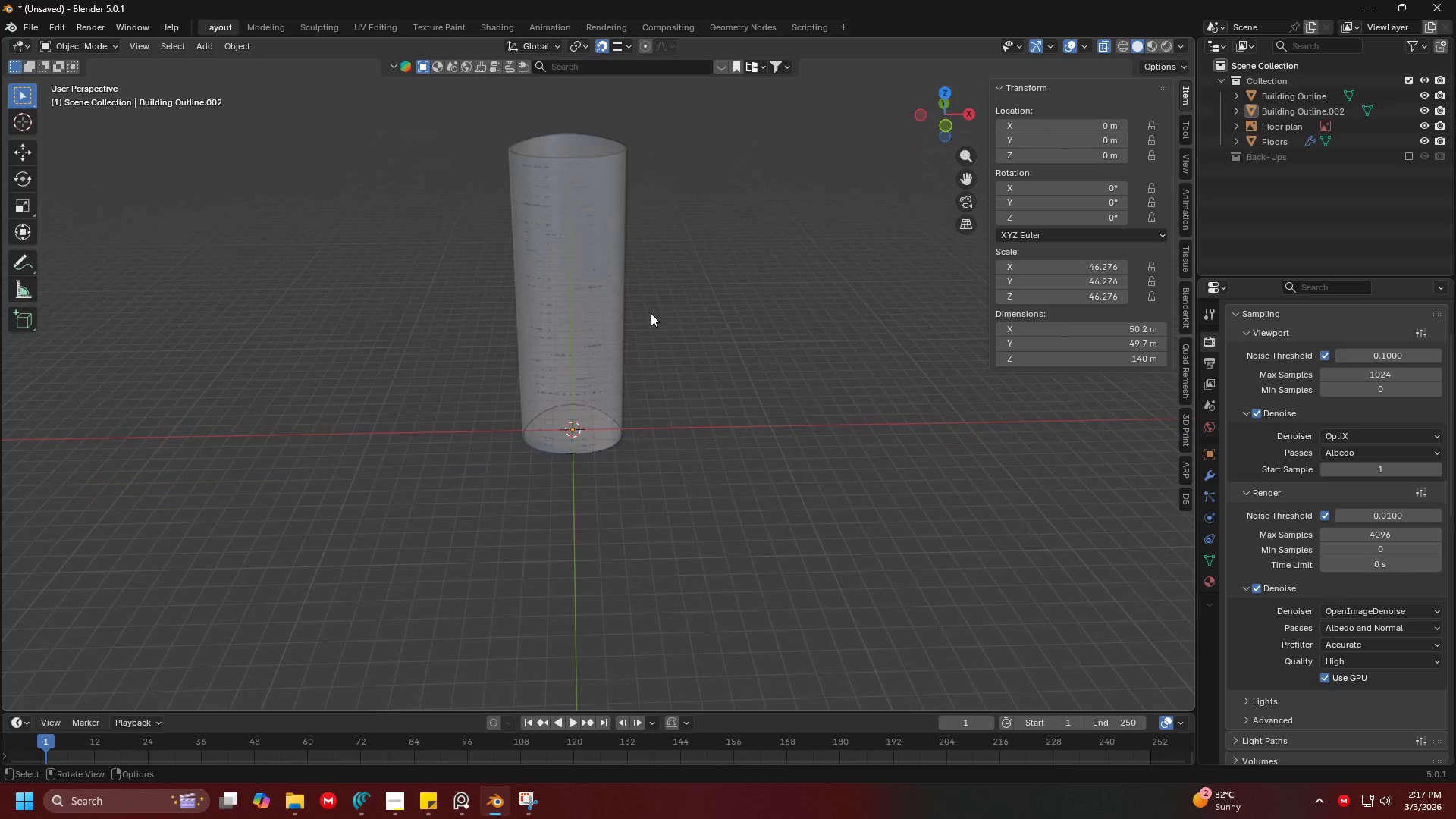 
key(1)
 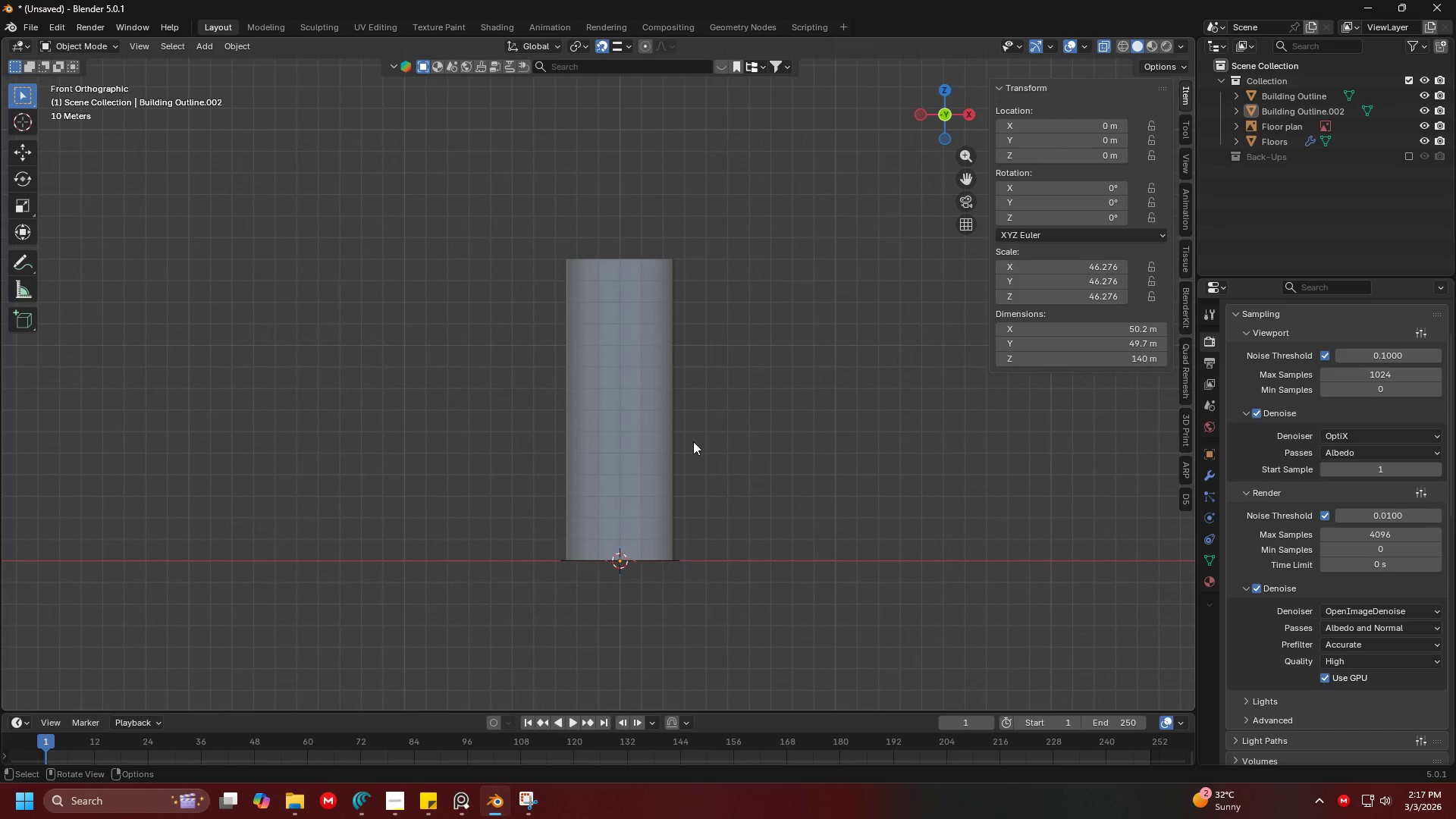 
wait(5.88)
 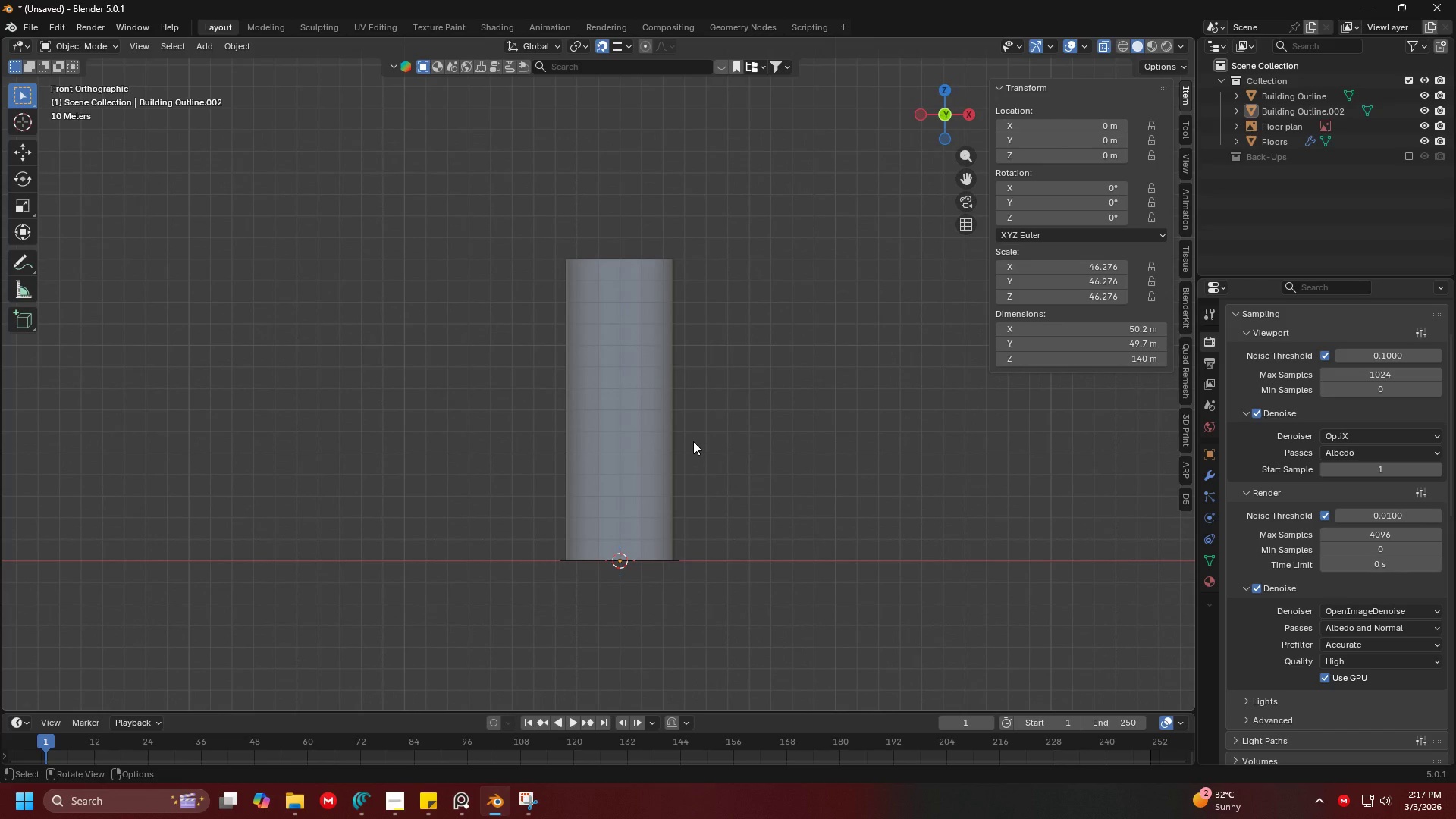 
scroll: coordinate [659, 475], scroll_direction: up, amount: 1.0
 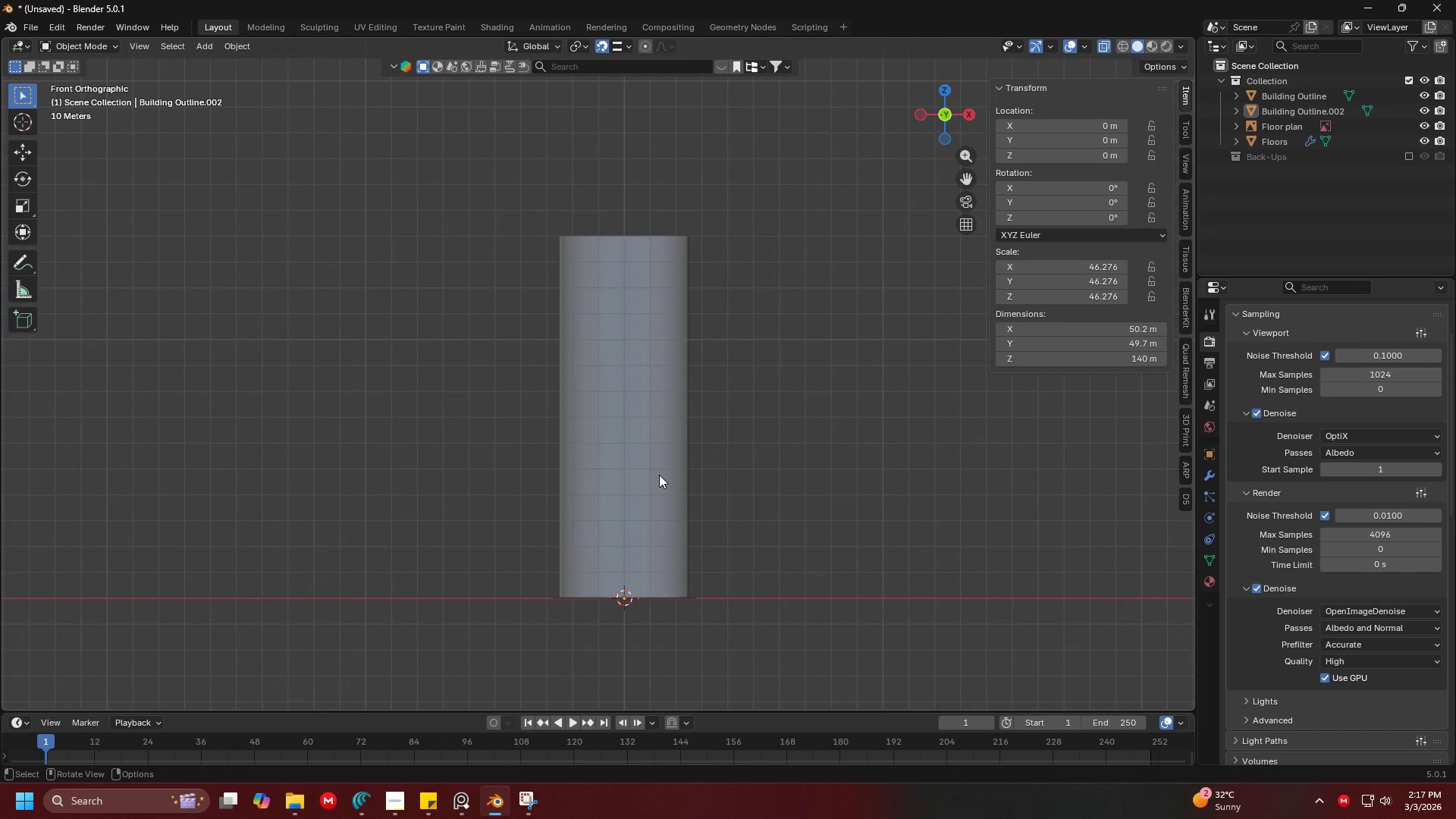 
hold_key(key=ShiftLeft, duration=0.48)
 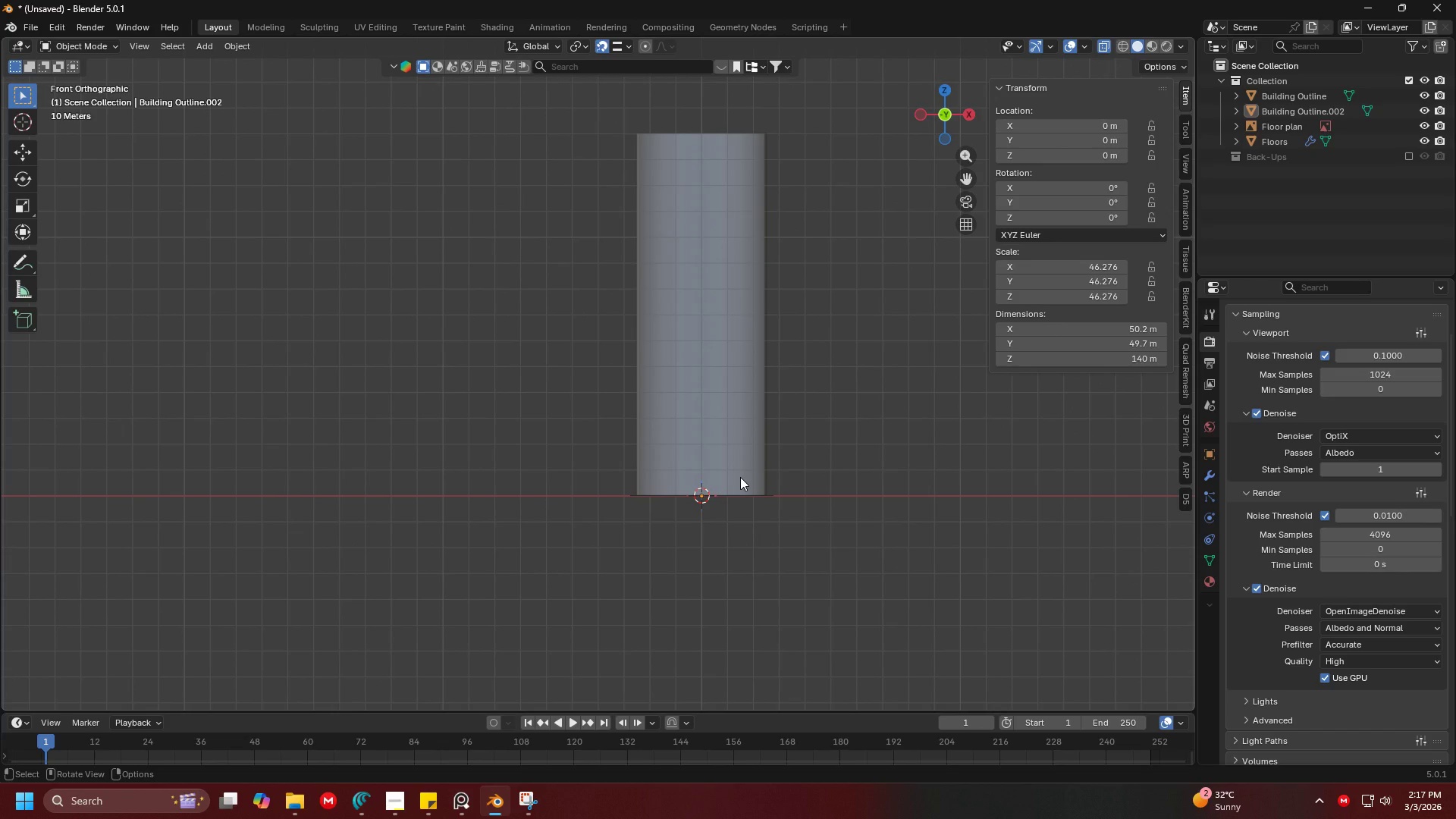 
scroll: coordinate [748, 453], scroll_direction: up, amount: 2.0
 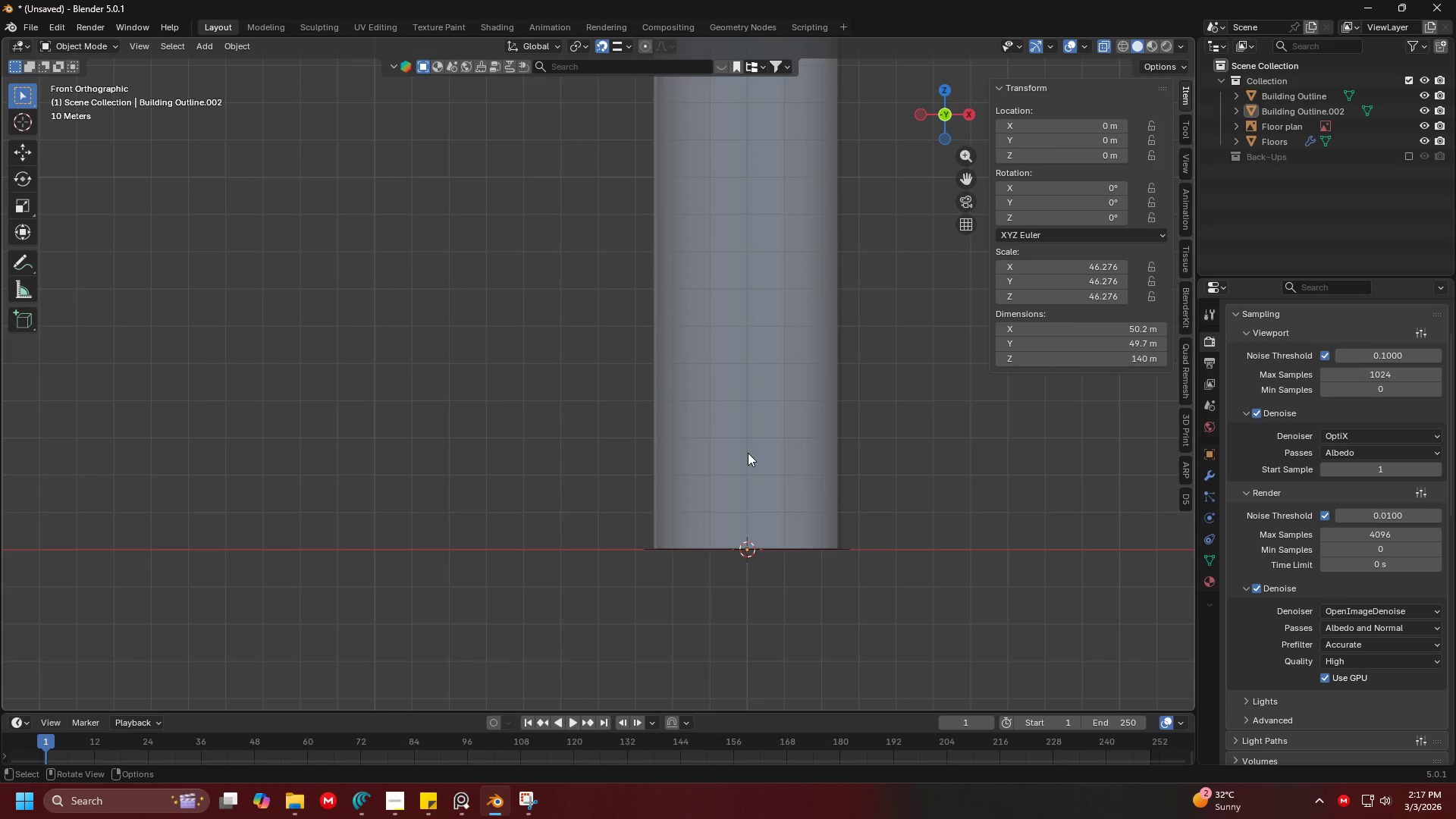 
wait(5.22)
 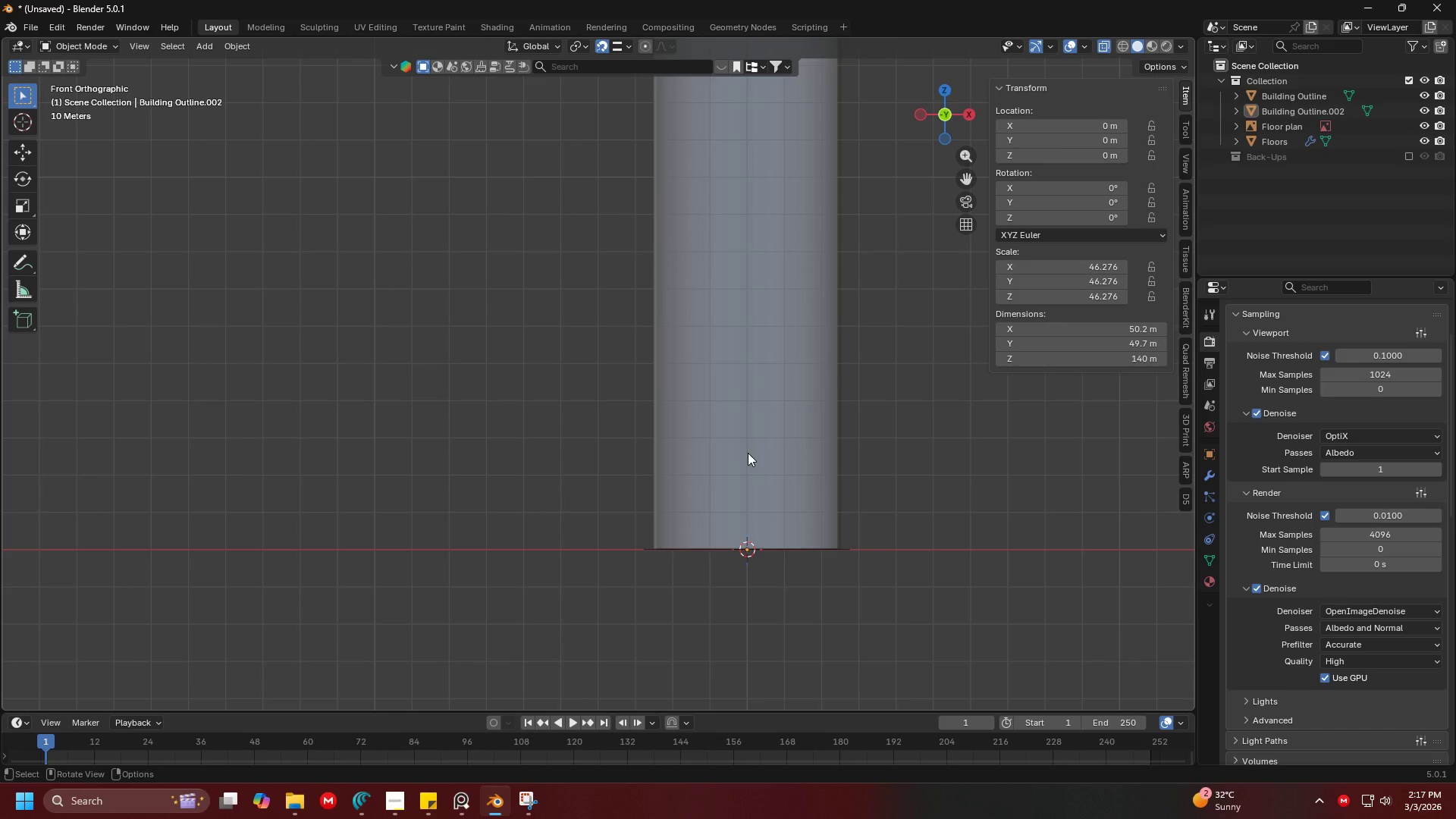 
scroll: coordinate [772, 440], scroll_direction: down, amount: 2.0
 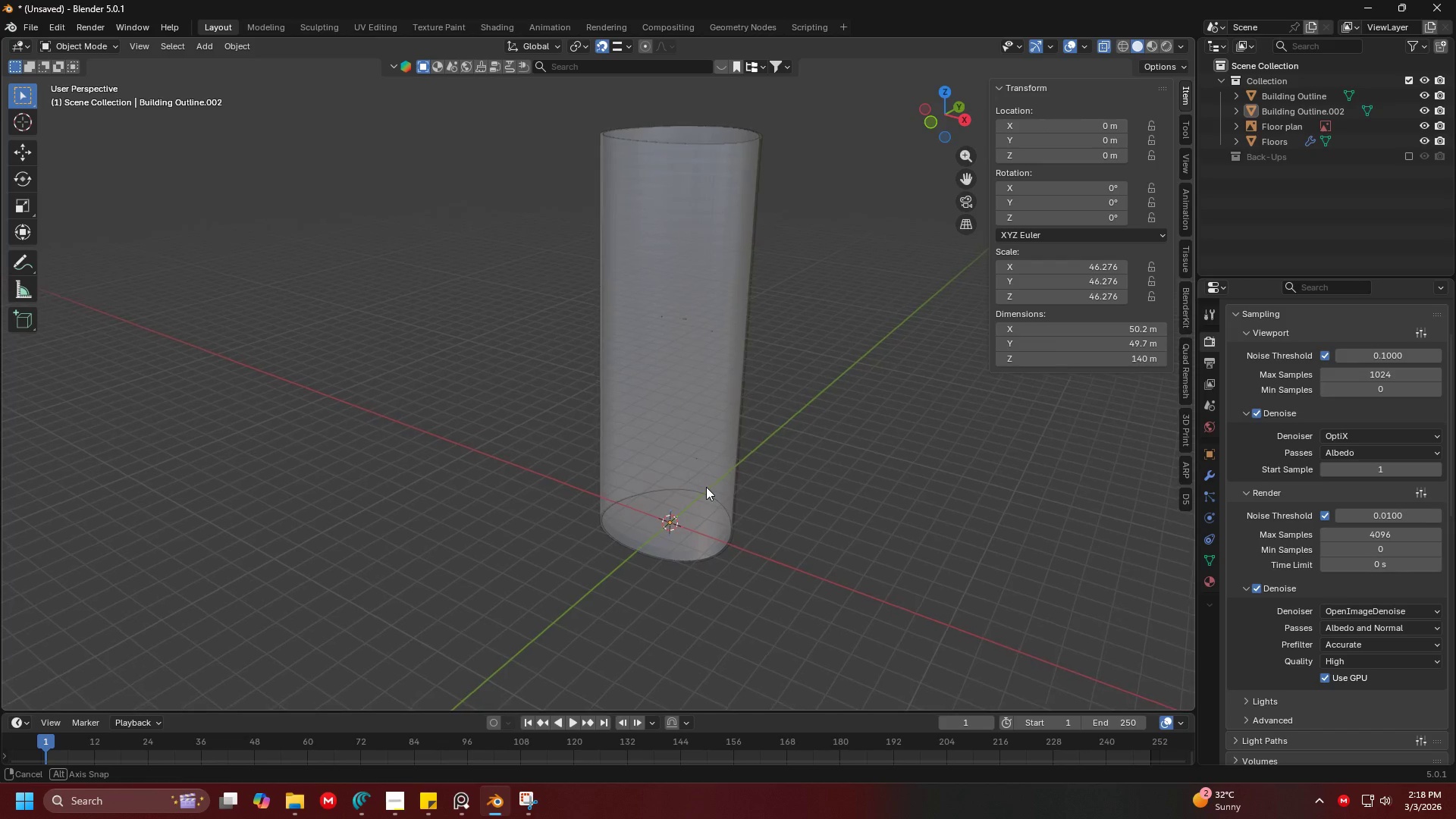 
wait(12.21)
 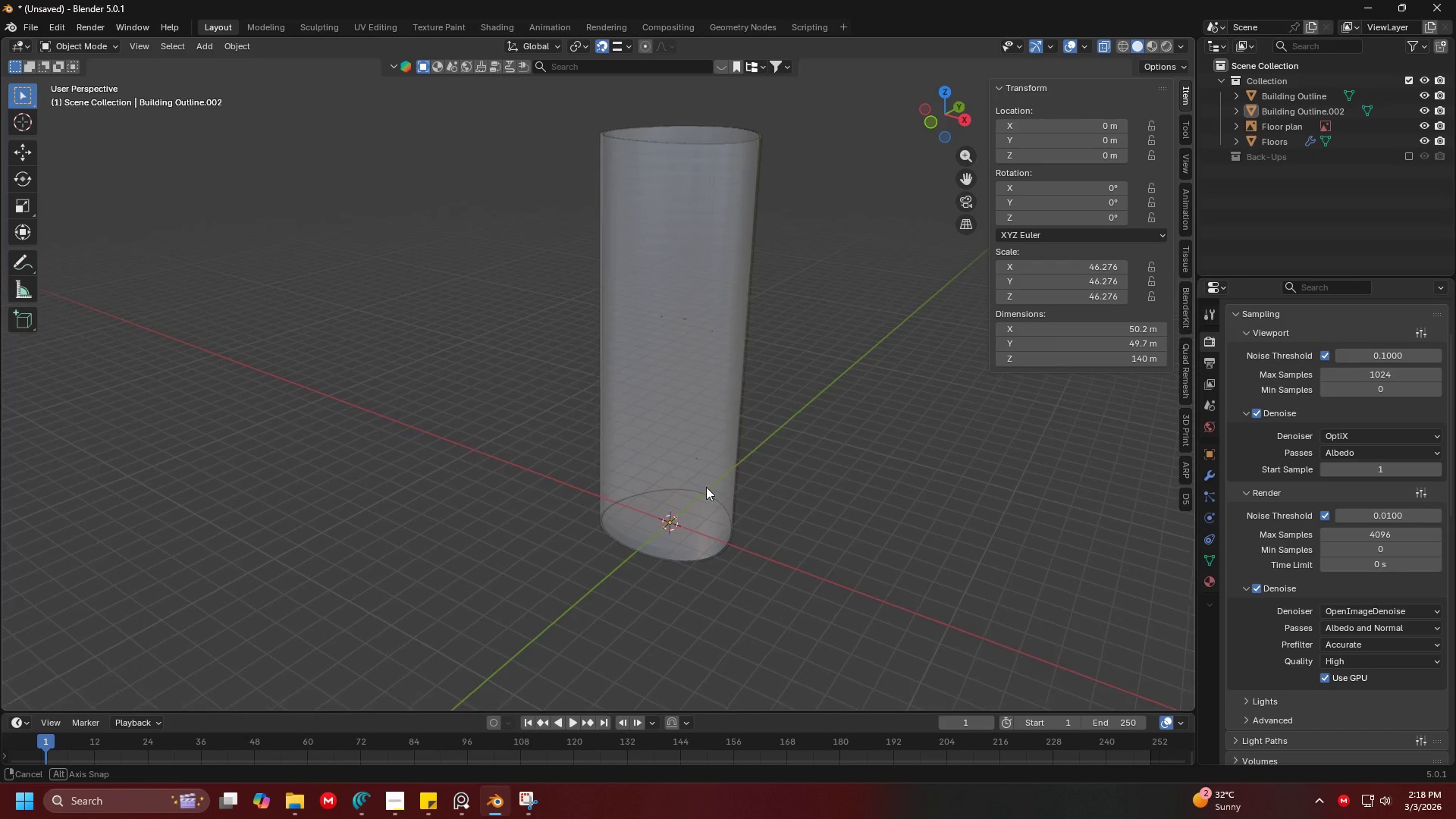 
key(Shift+ShiftLeft)
 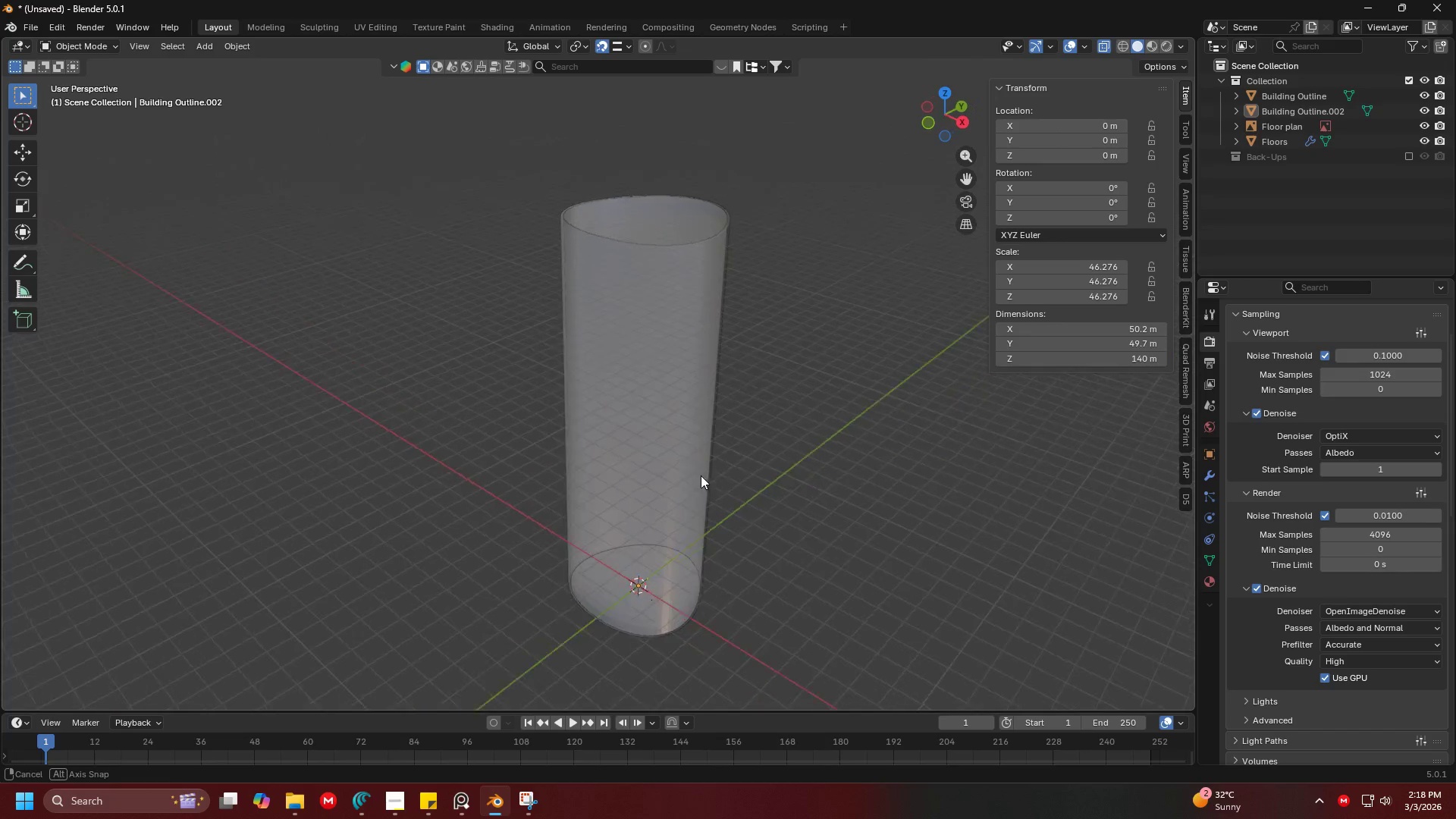 
scroll: coordinate [704, 475], scroll_direction: up, amount: 3.0
 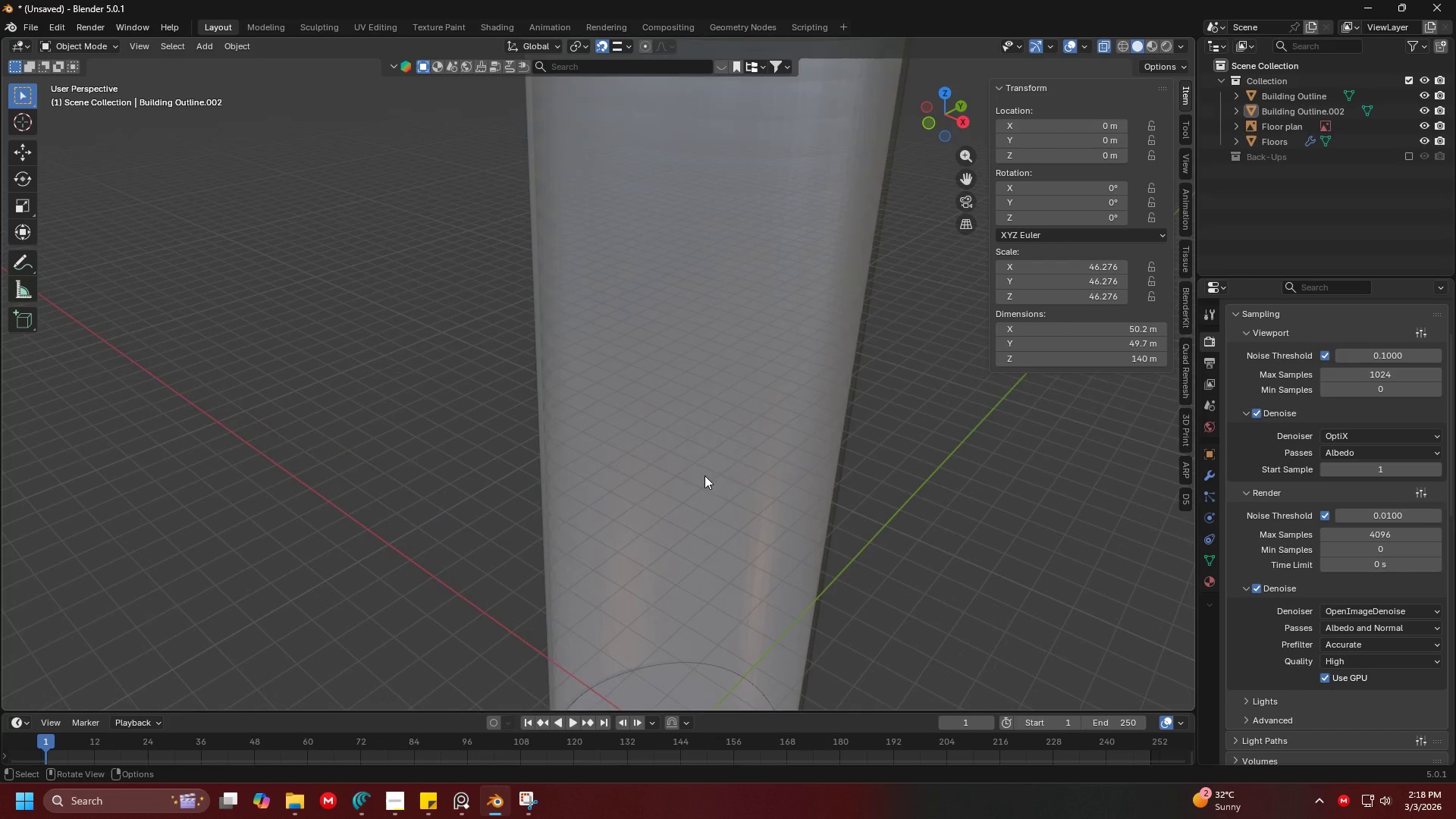 
hold_key(key=ShiftLeft, duration=0.38)
 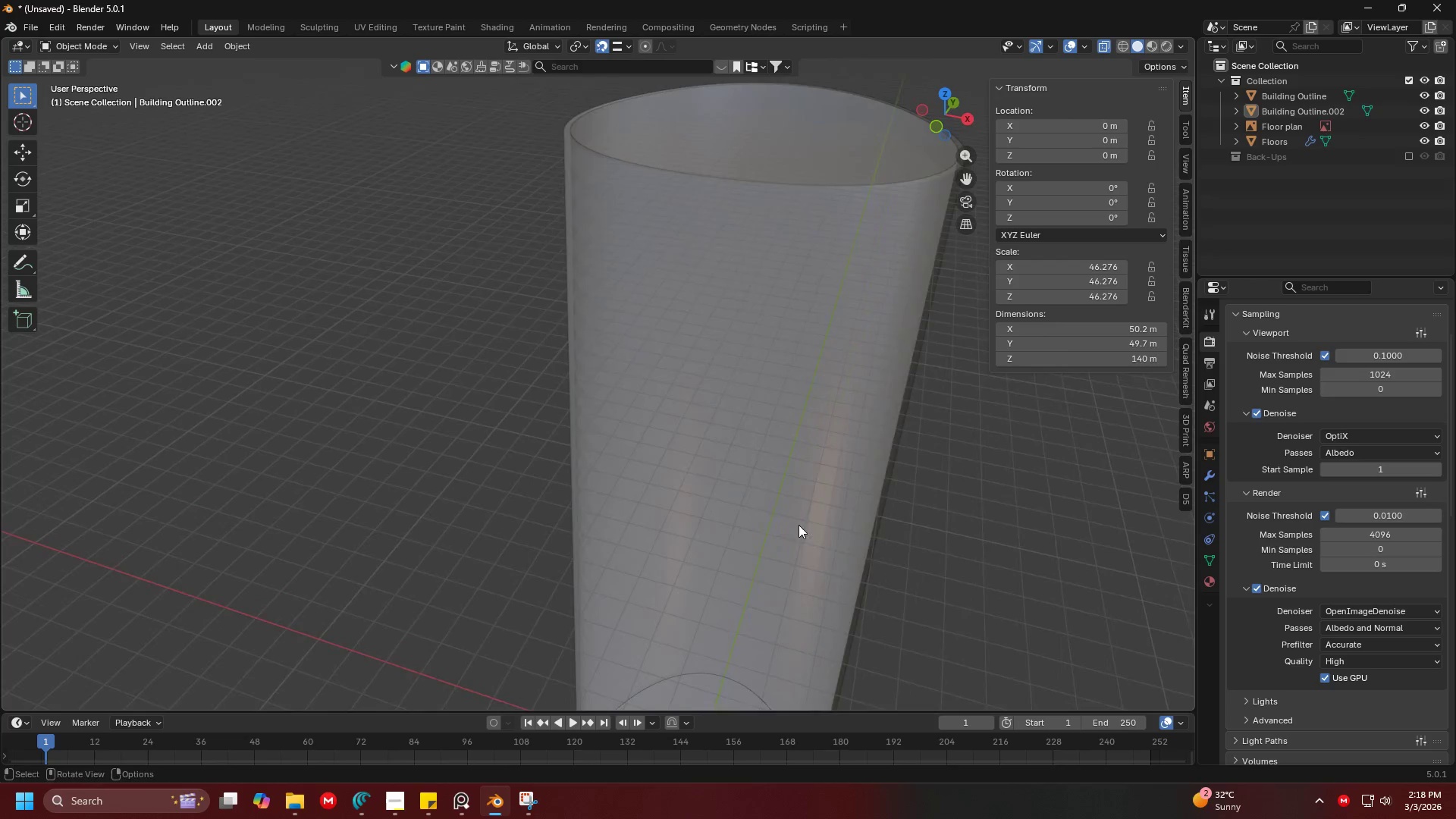 
key(Shift+ShiftLeft)
 